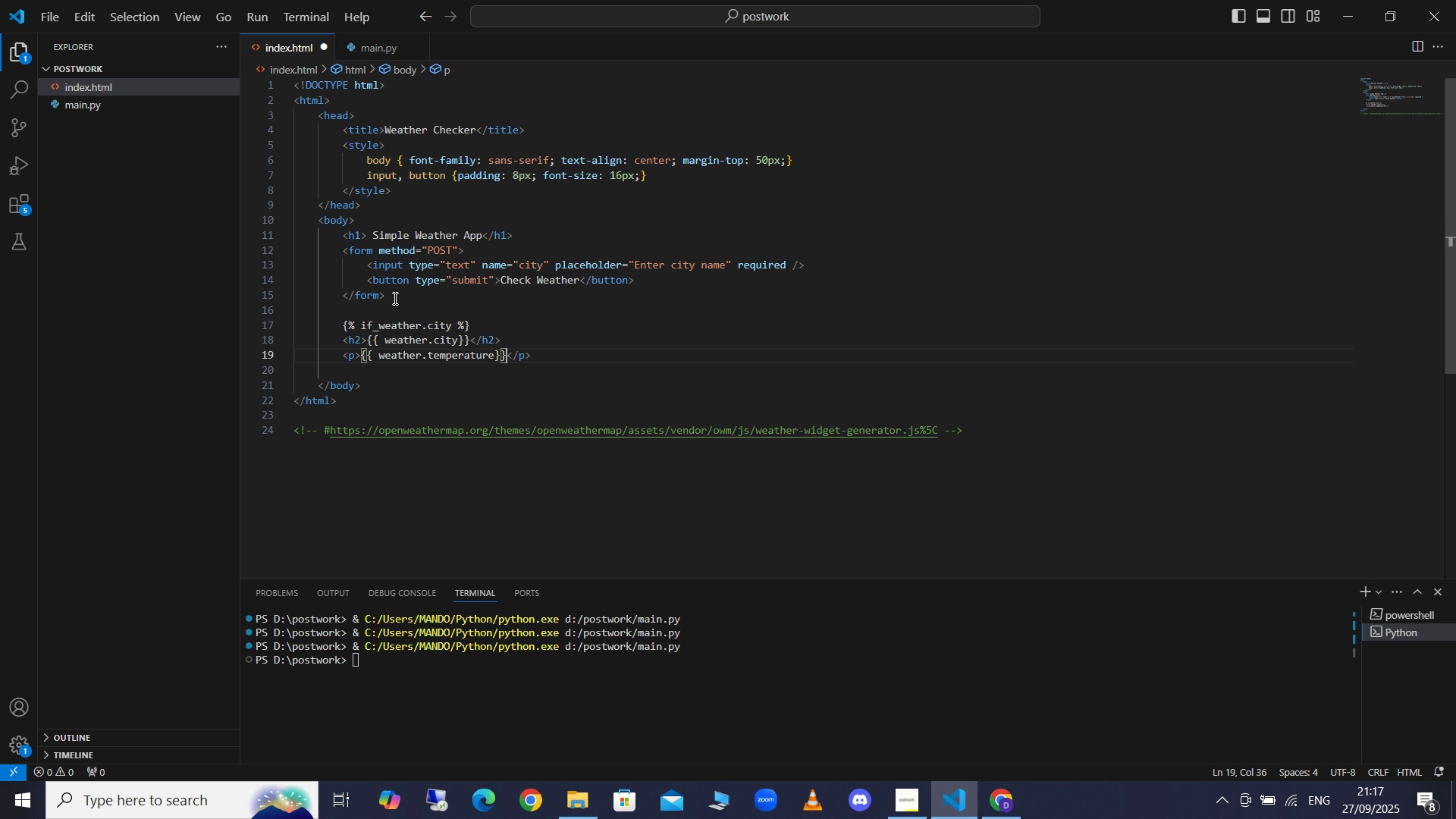 
key(Space)
 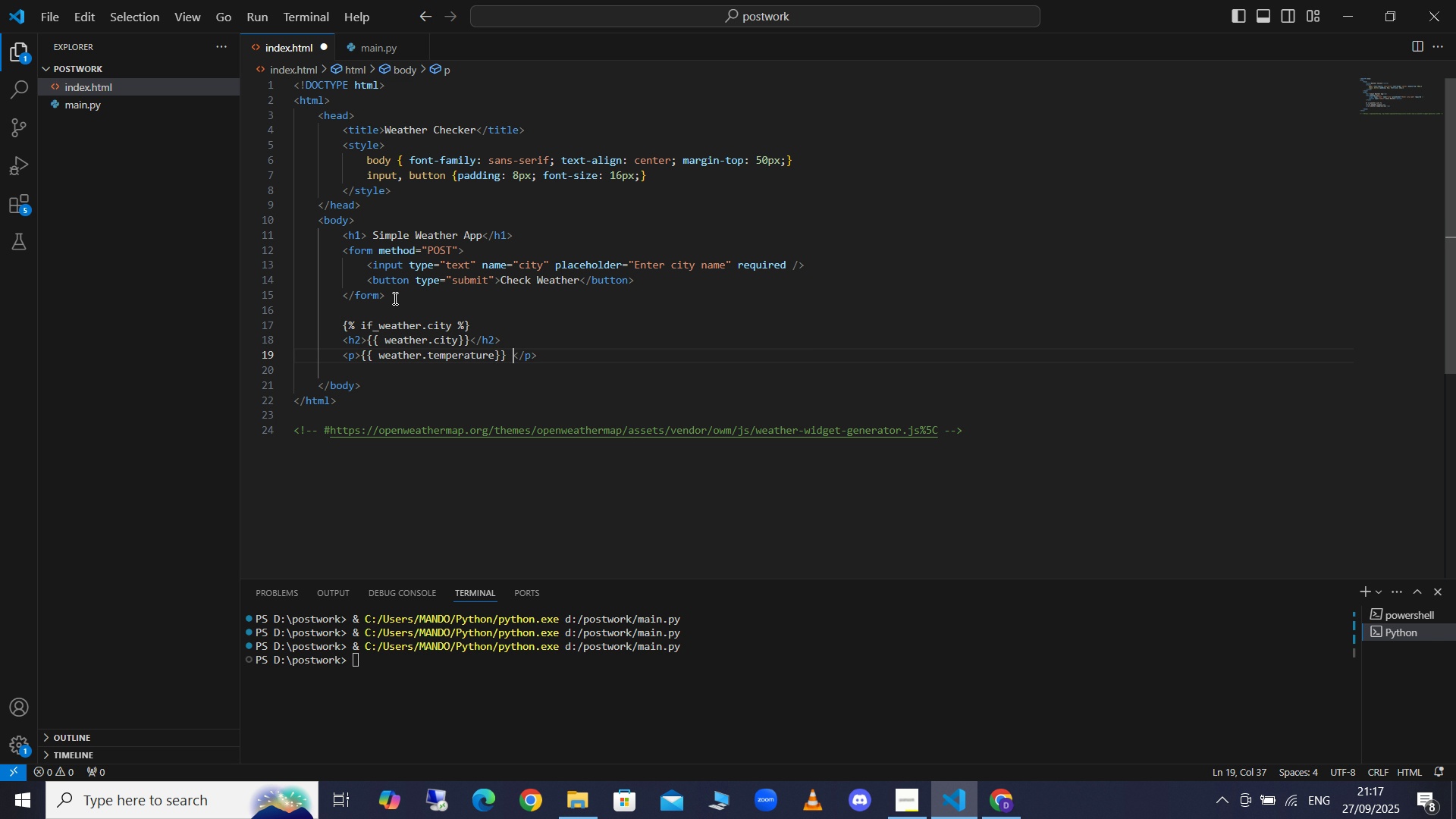 
wait(15.8)
 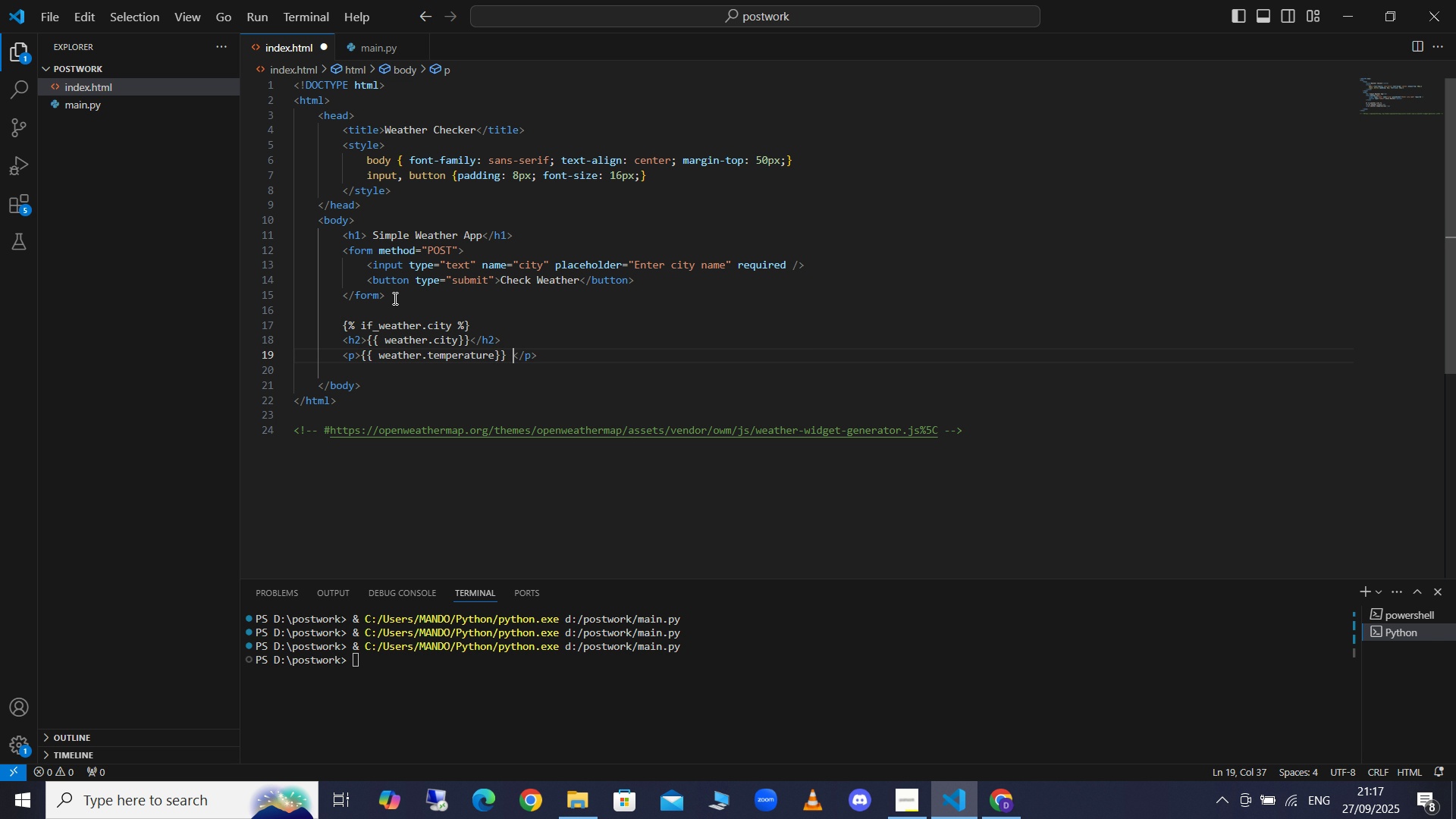 
key(Alt+Numpad0)
 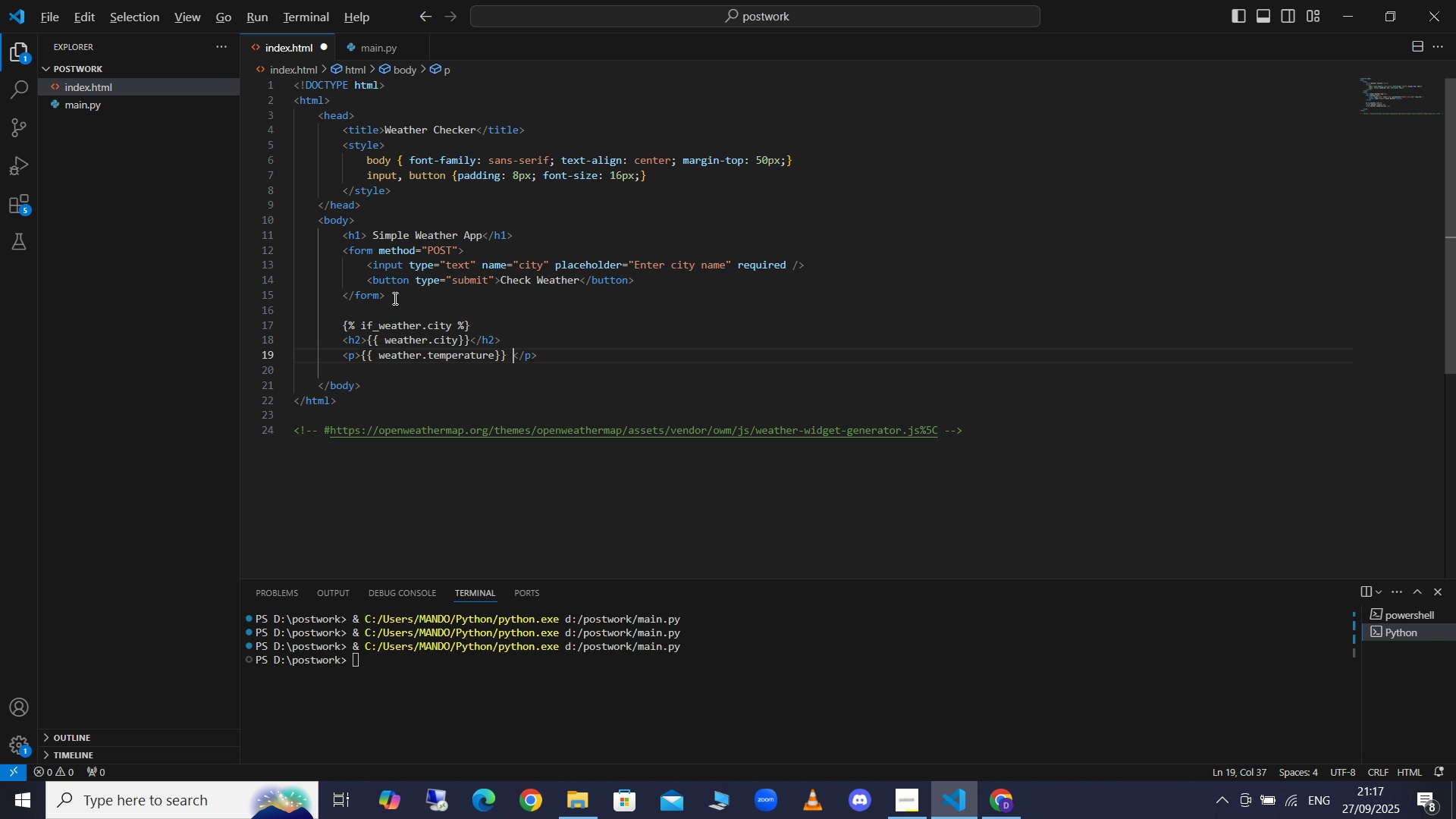 
key(Alt+Numpad1)
 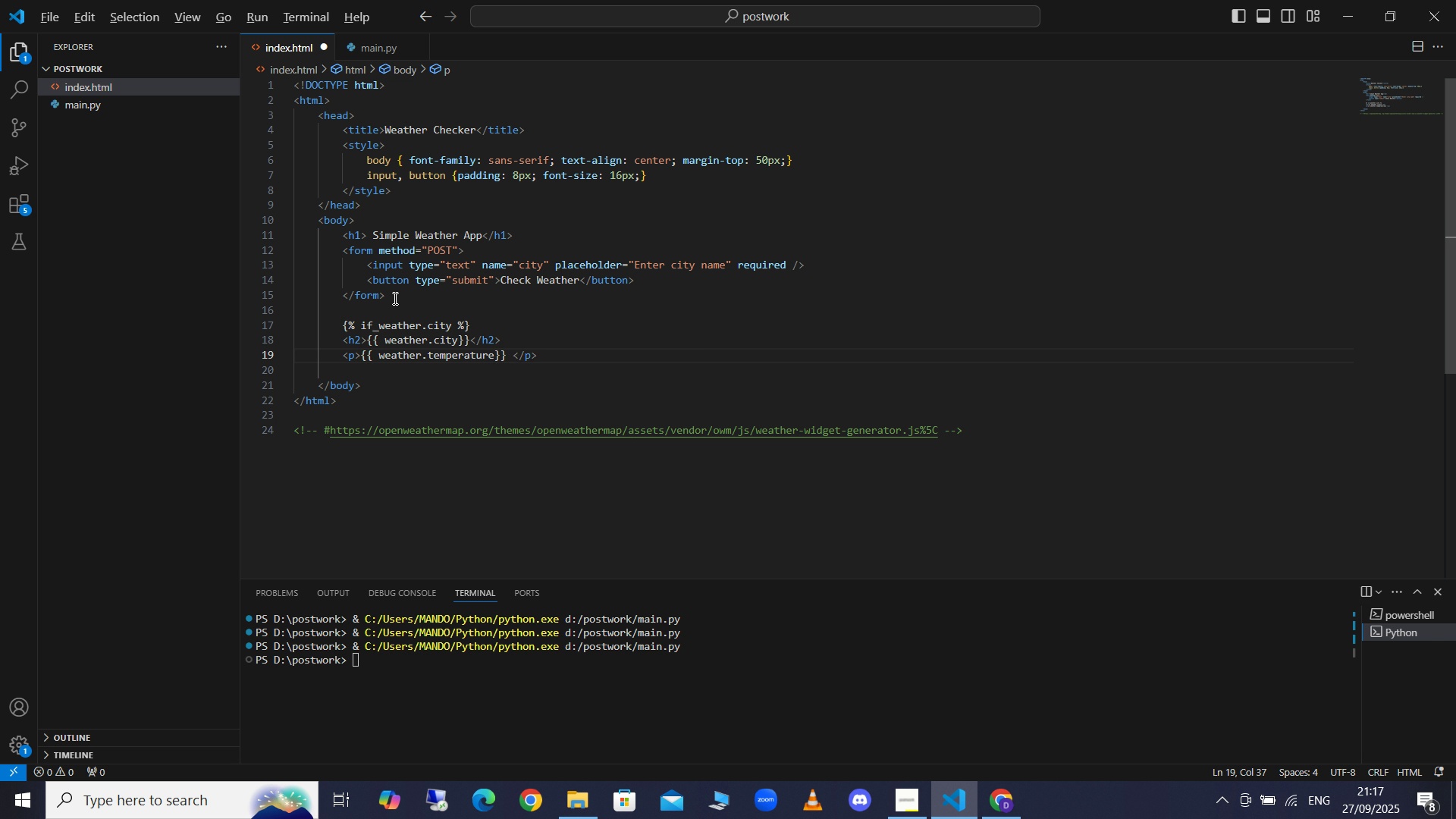 
key(Alt+Numpad6)
 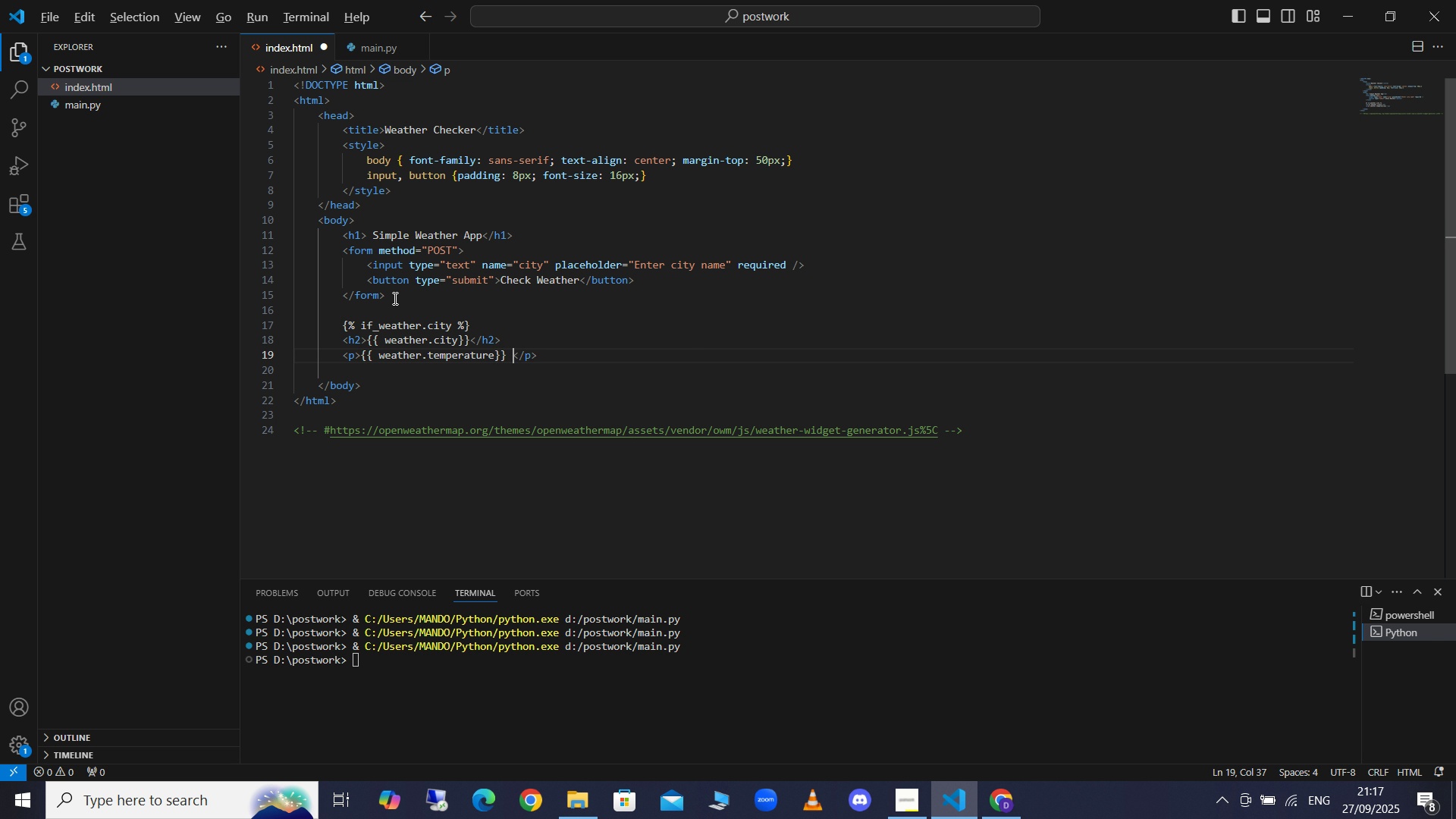 
key(Alt+Numpad7)
 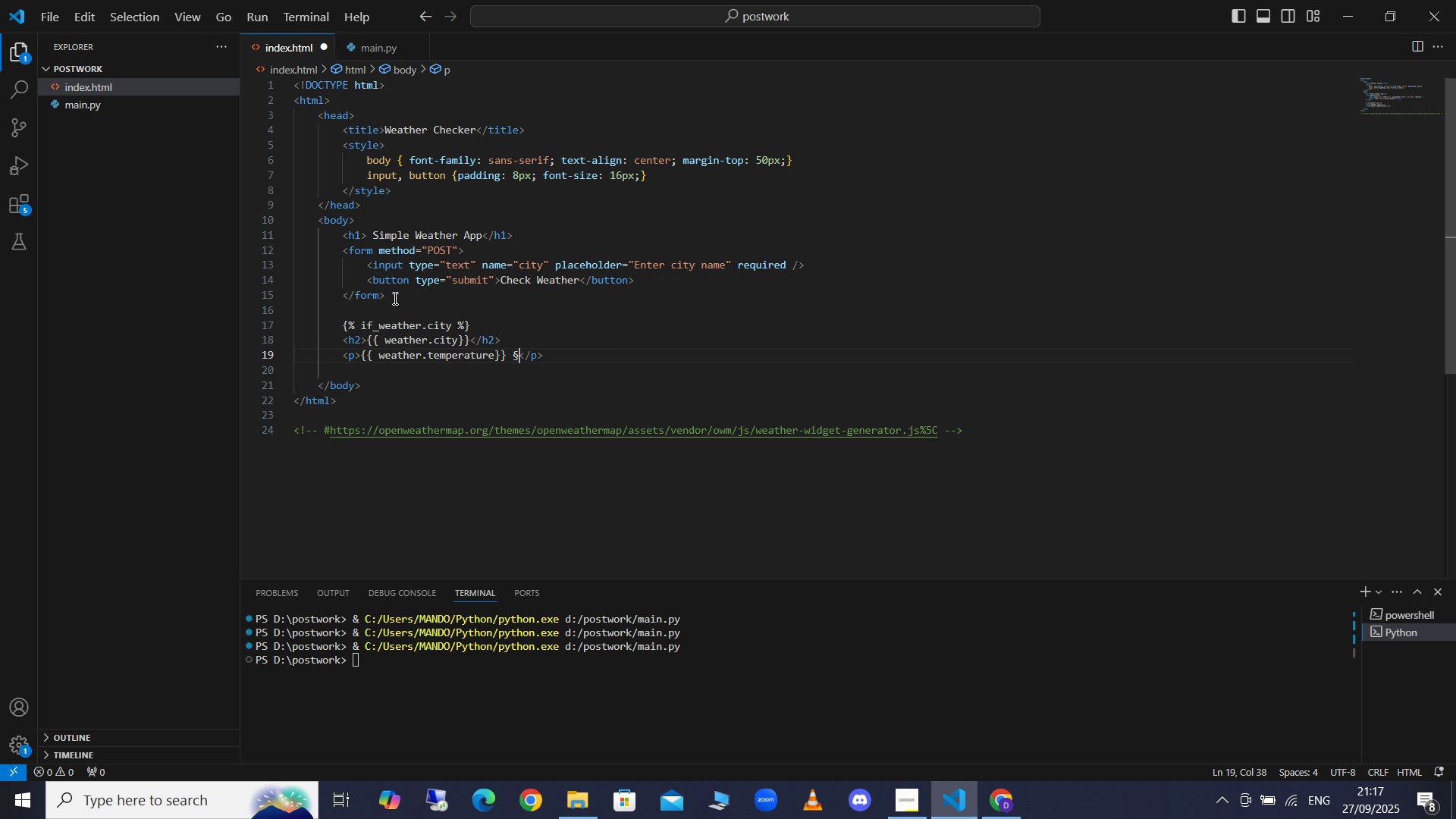 
key(Backspace)
 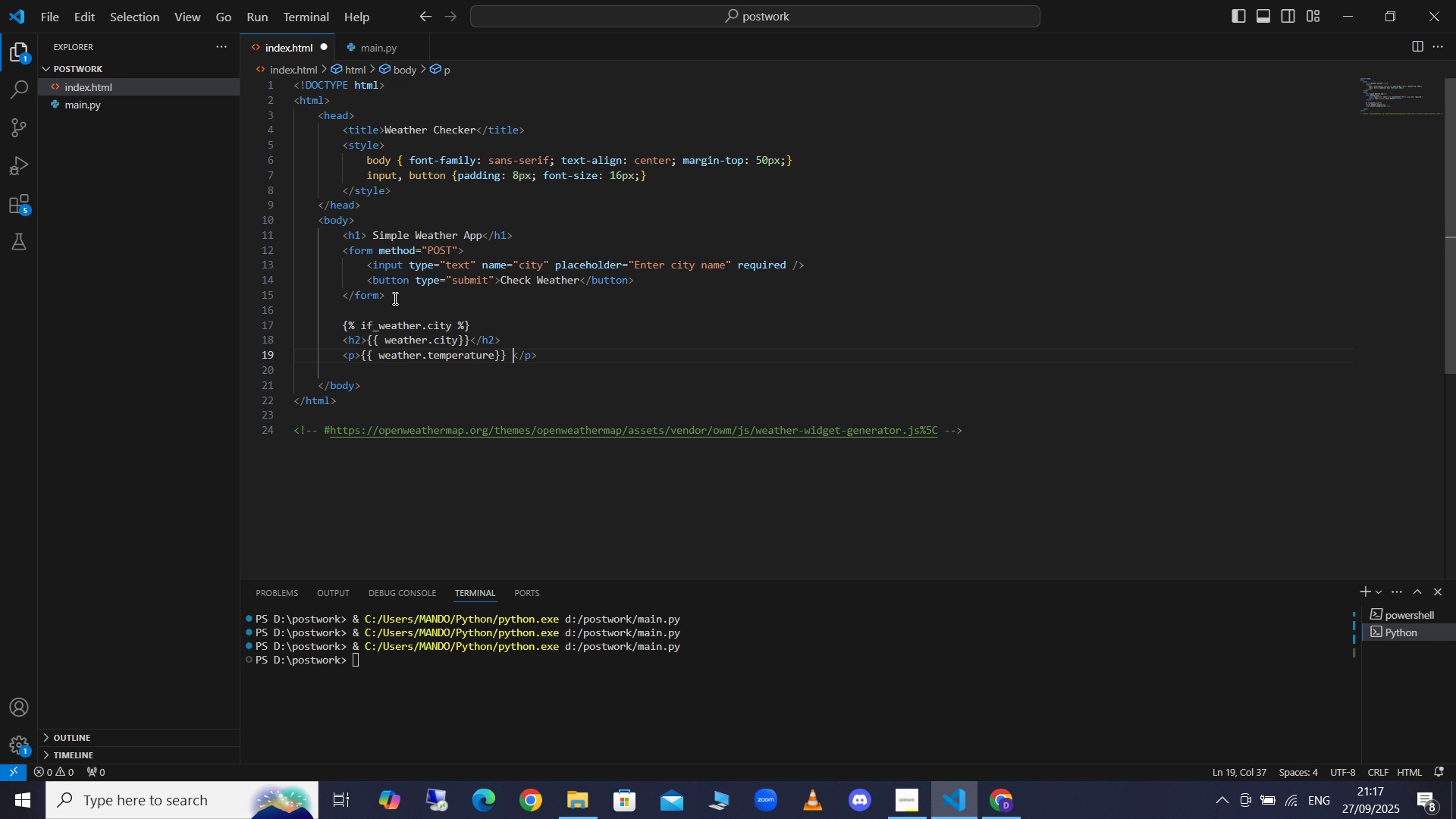 
key(Backspace)
 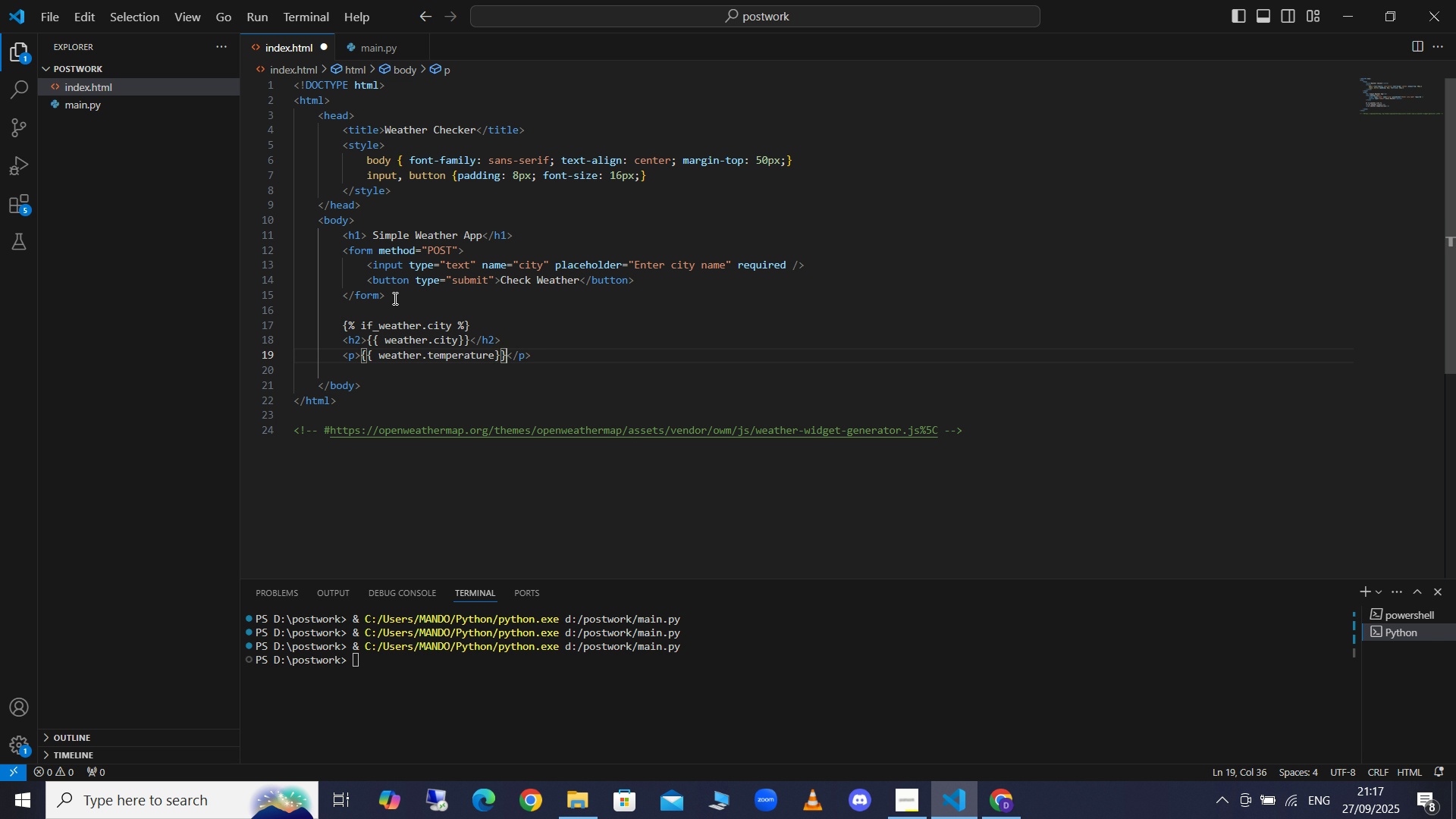 
key(Alt+Numpad0)
 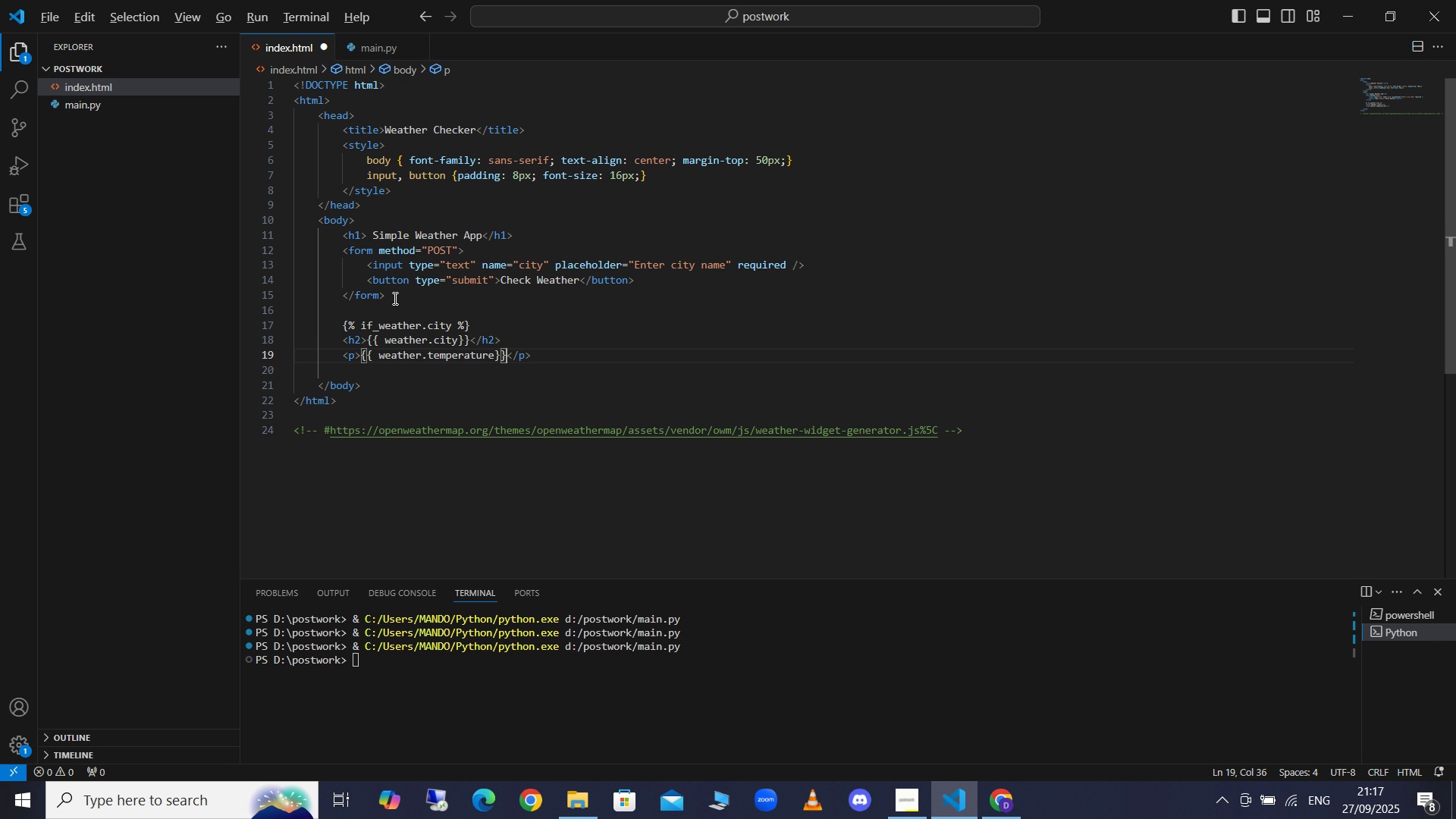 
key(Alt+Numpad1)
 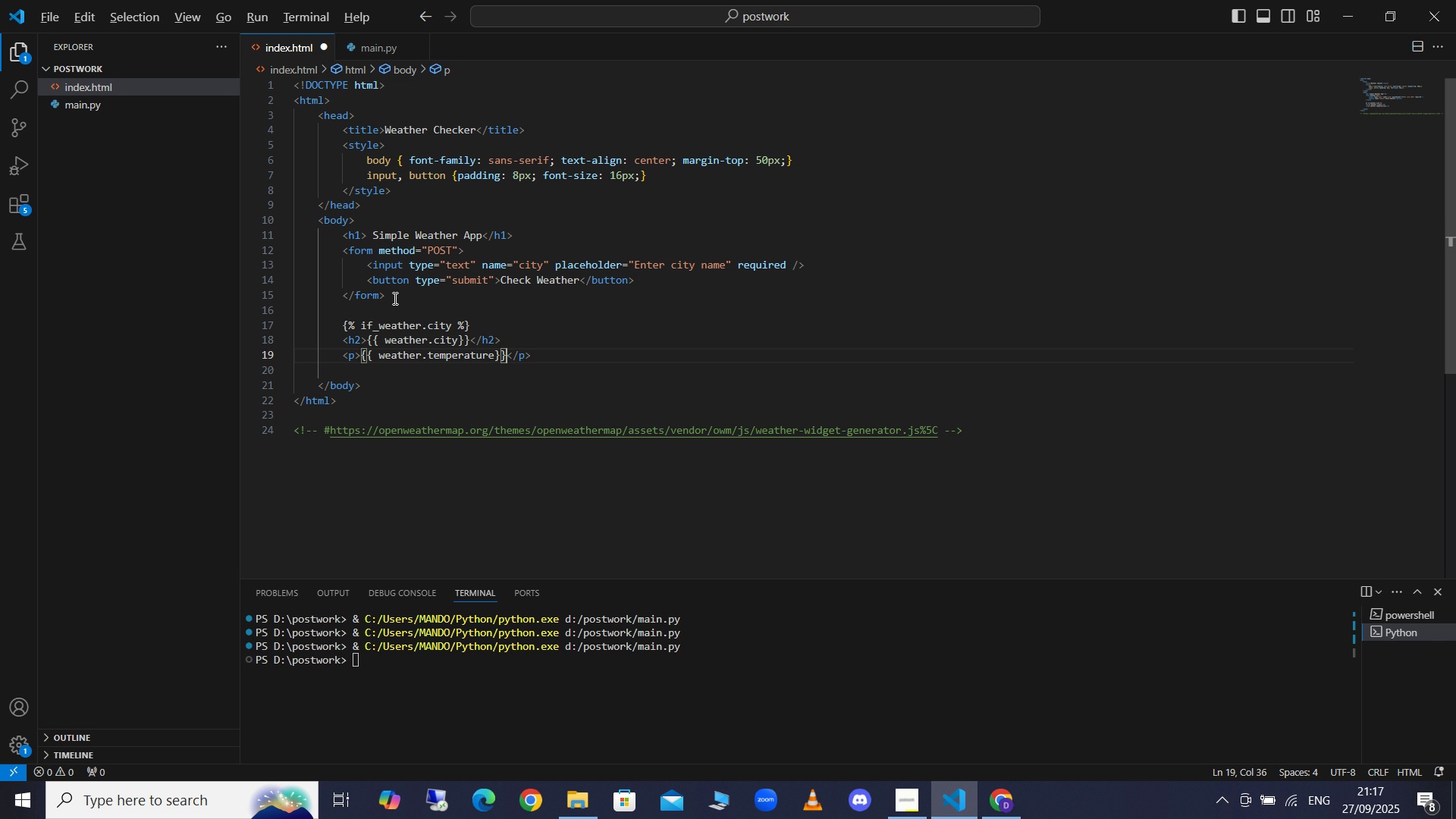 
key(Alt+Numpad7)
 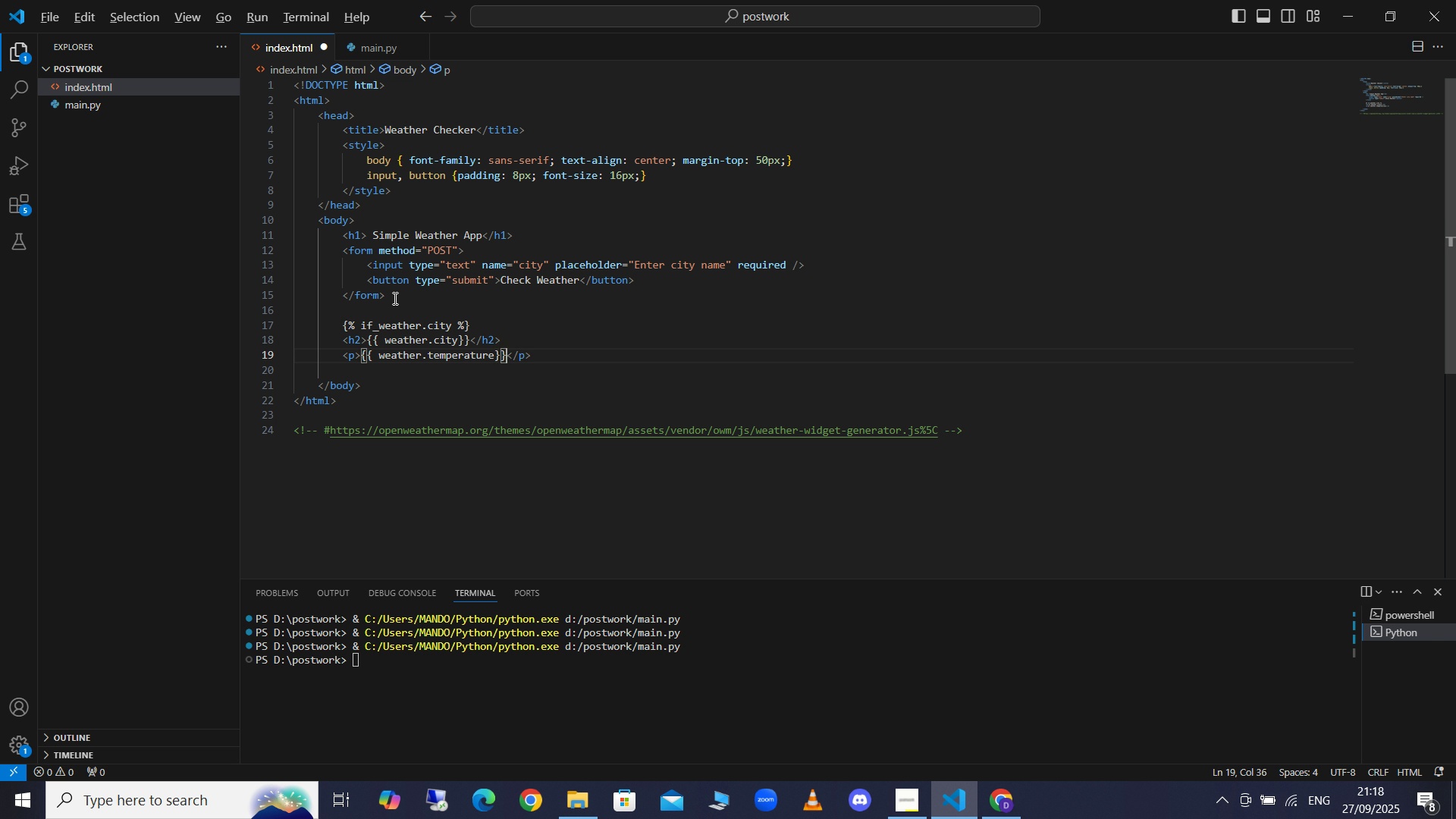 
key(Alt+Numpad6)
 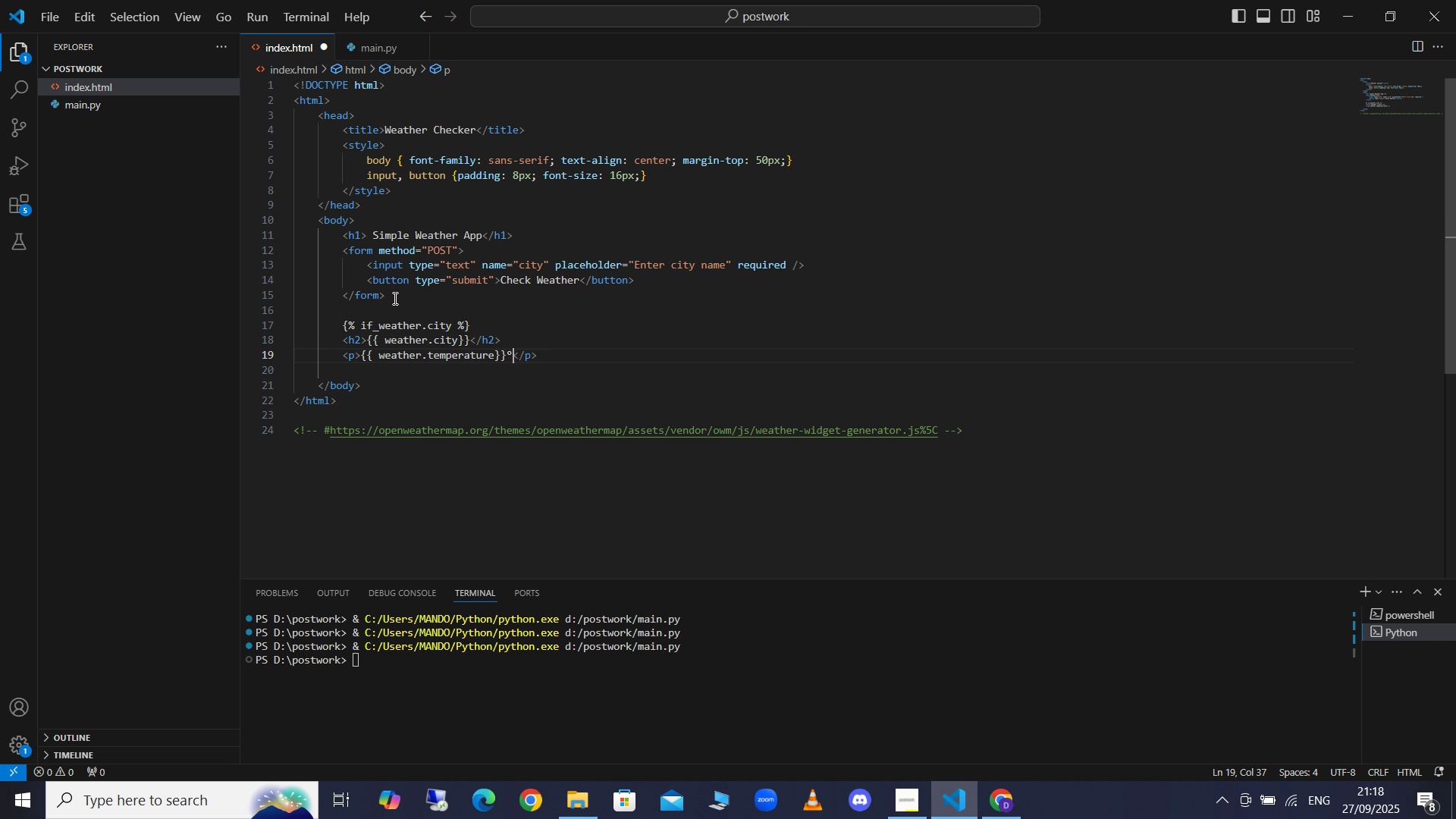 
key(C)
 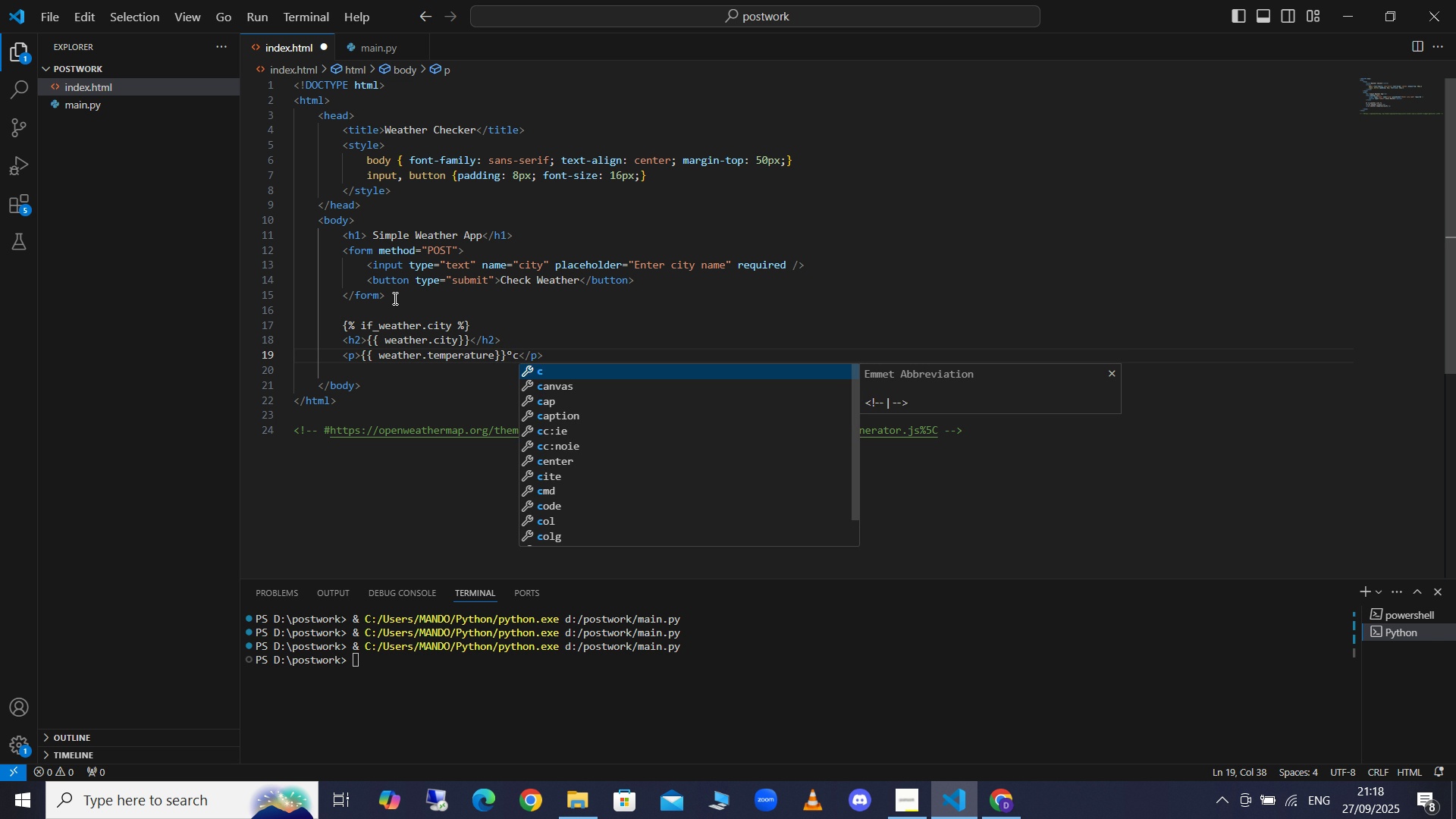 
key(Backspace)
 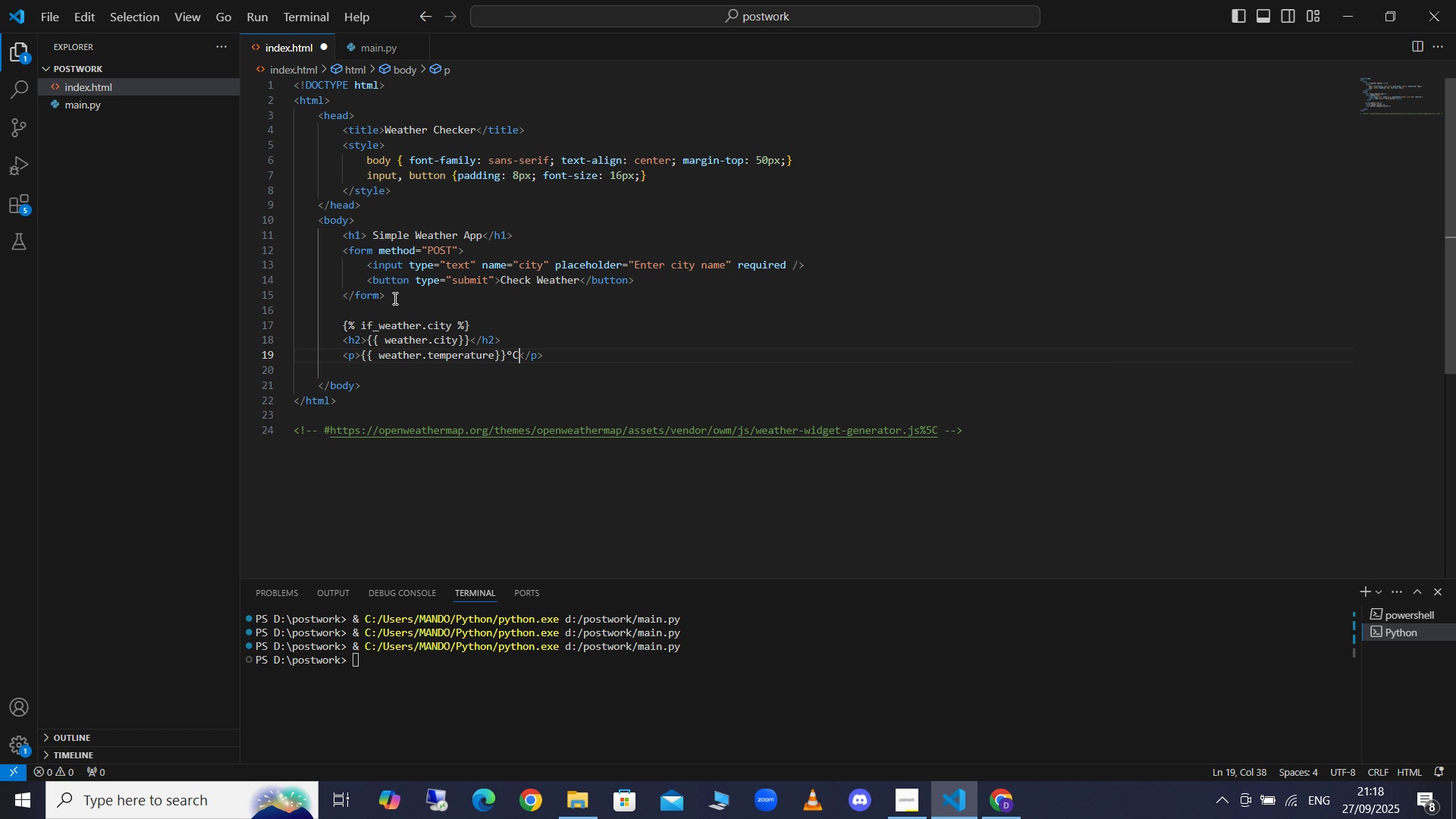 
key(CapsLock)
 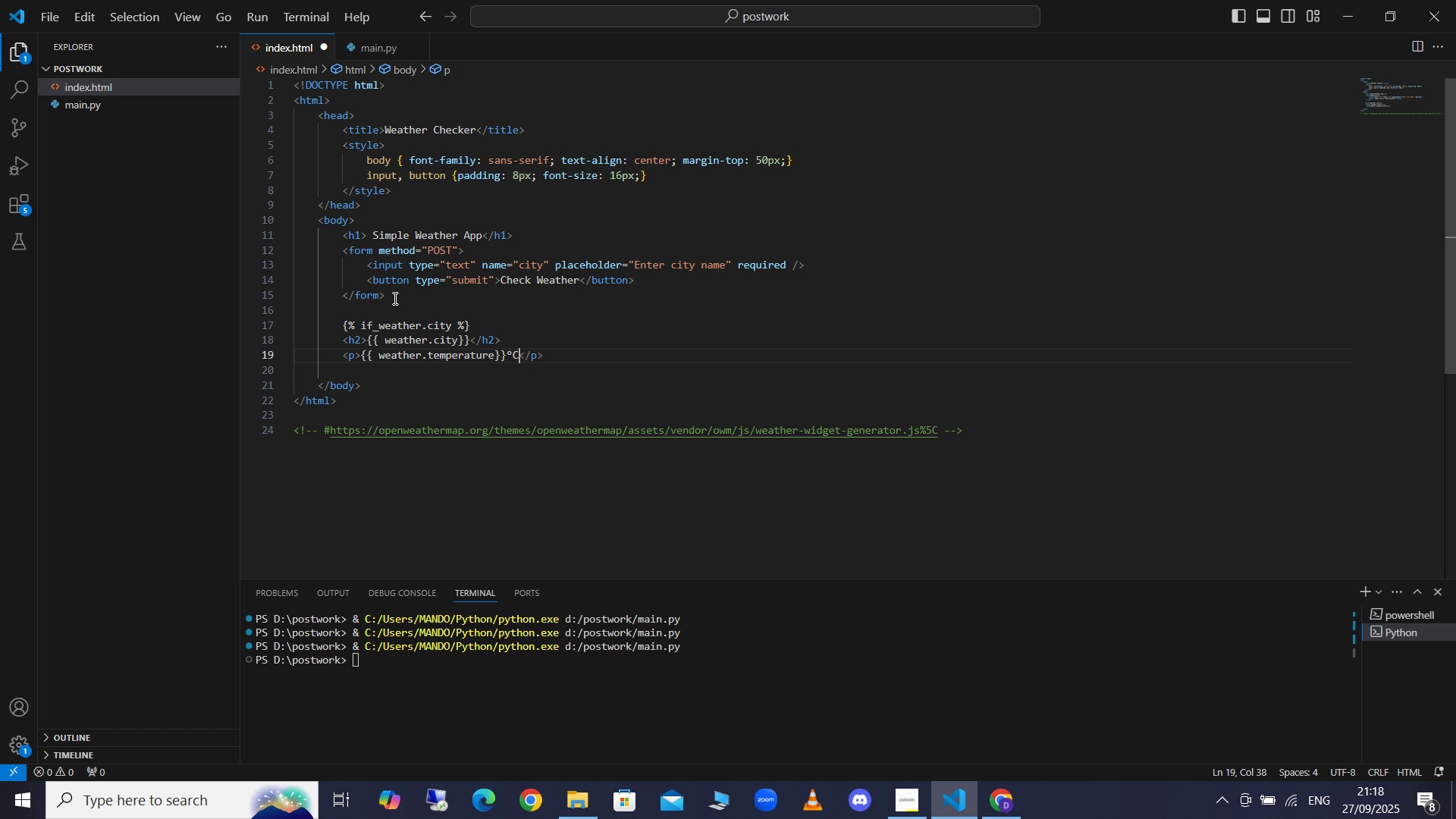 
key(C)
 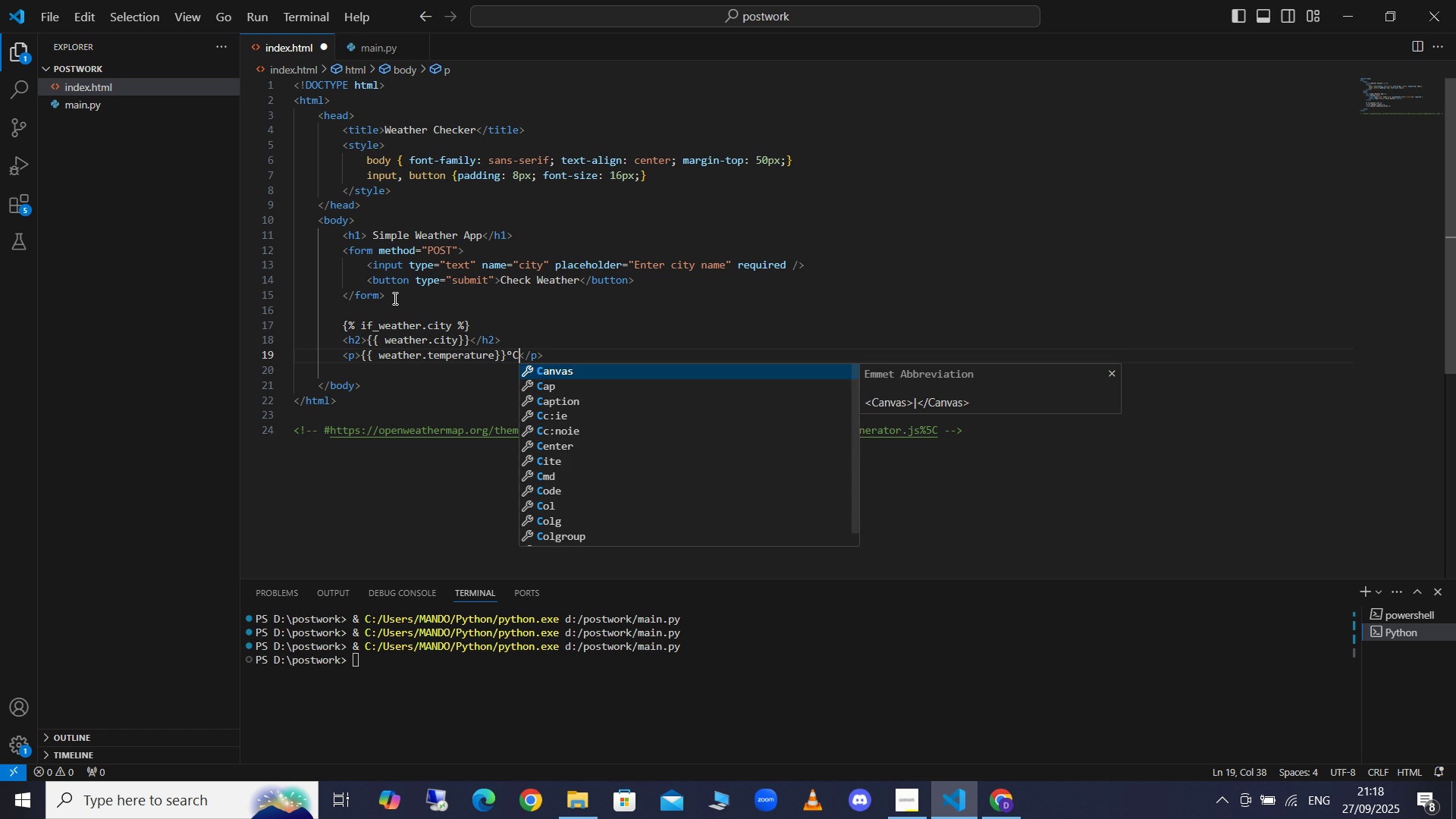 
key(CapsLock)
 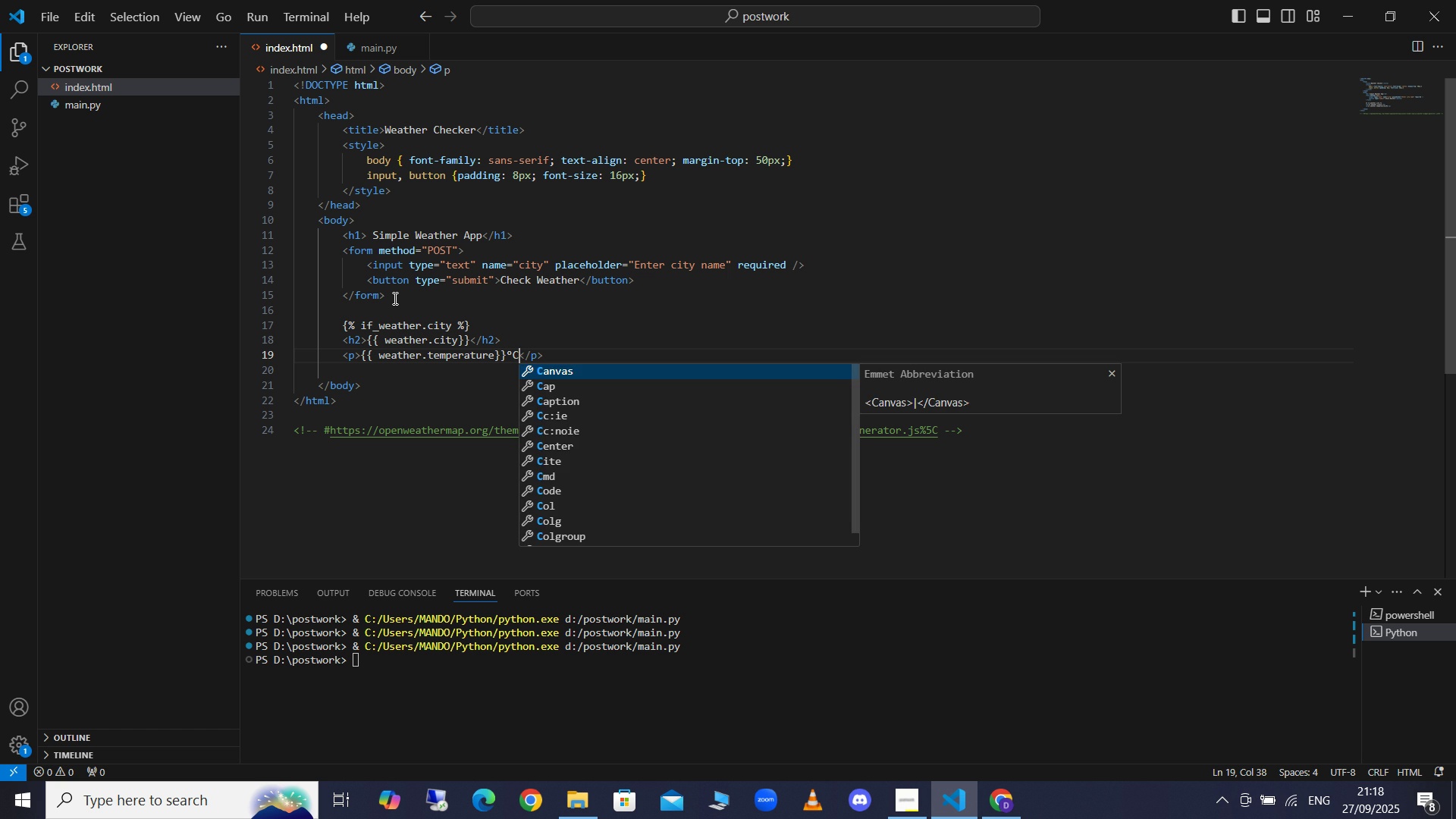 
key(Space)
 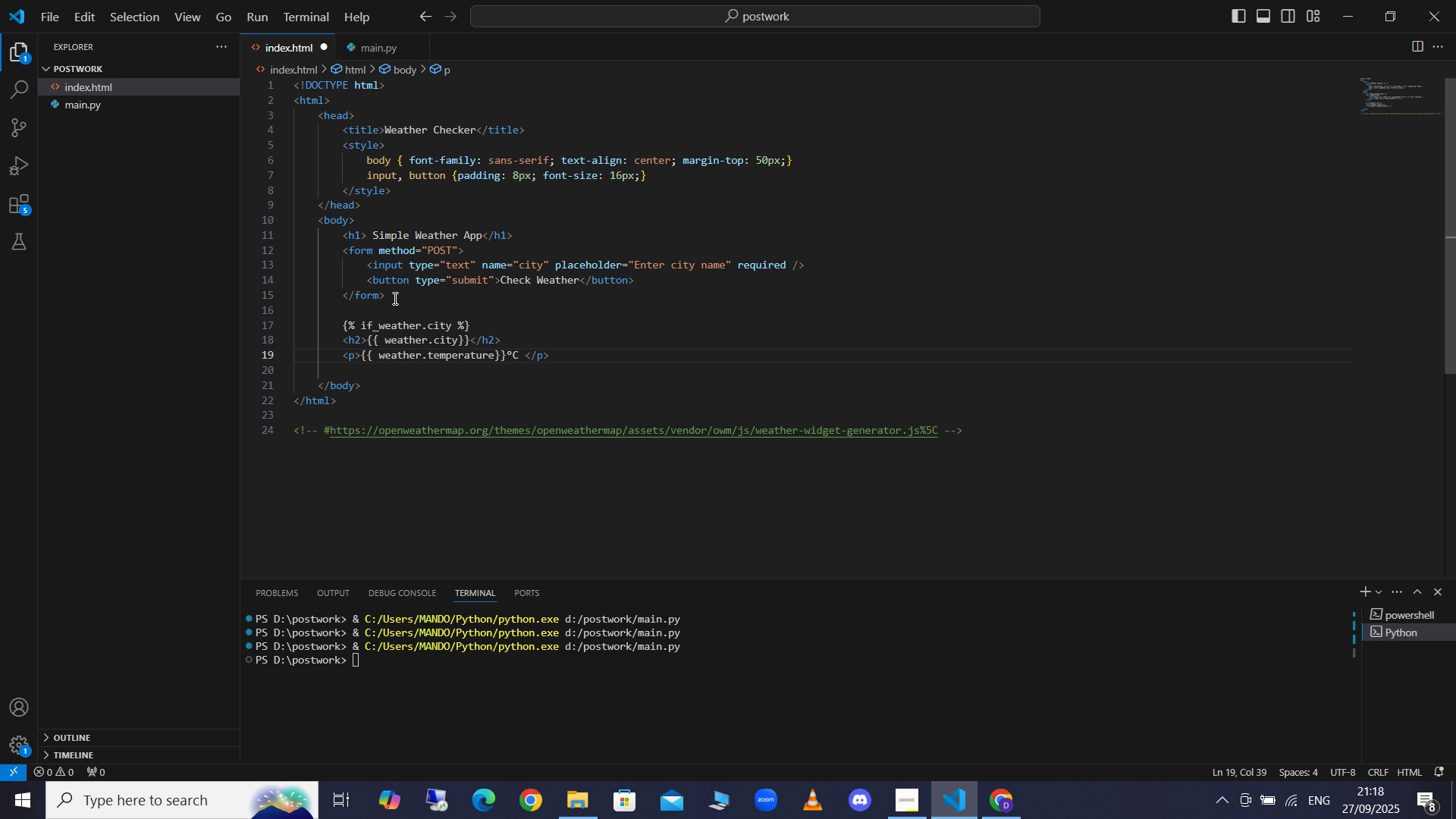 
type(| {{weather.description)
 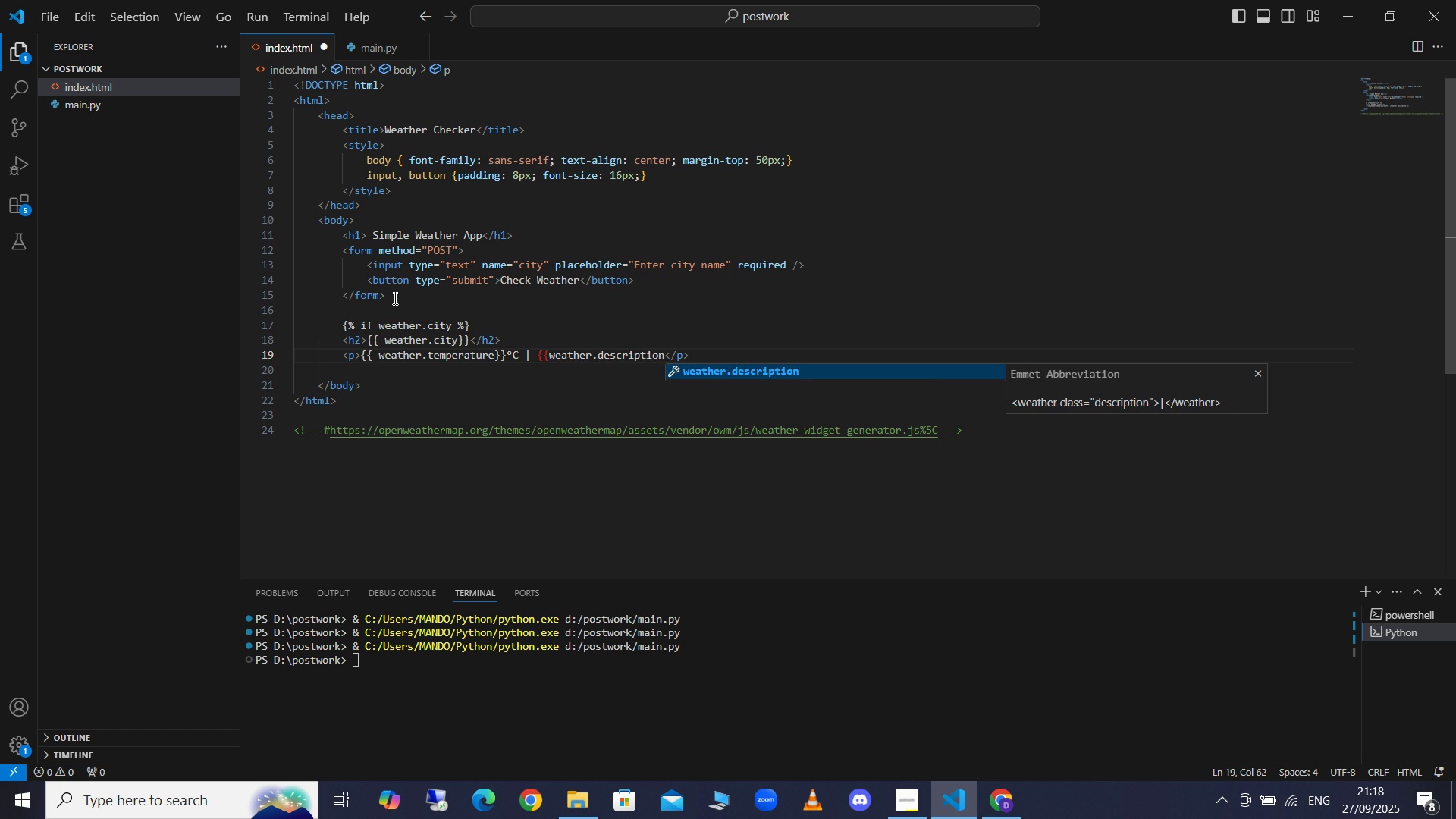 
key(Enter)
 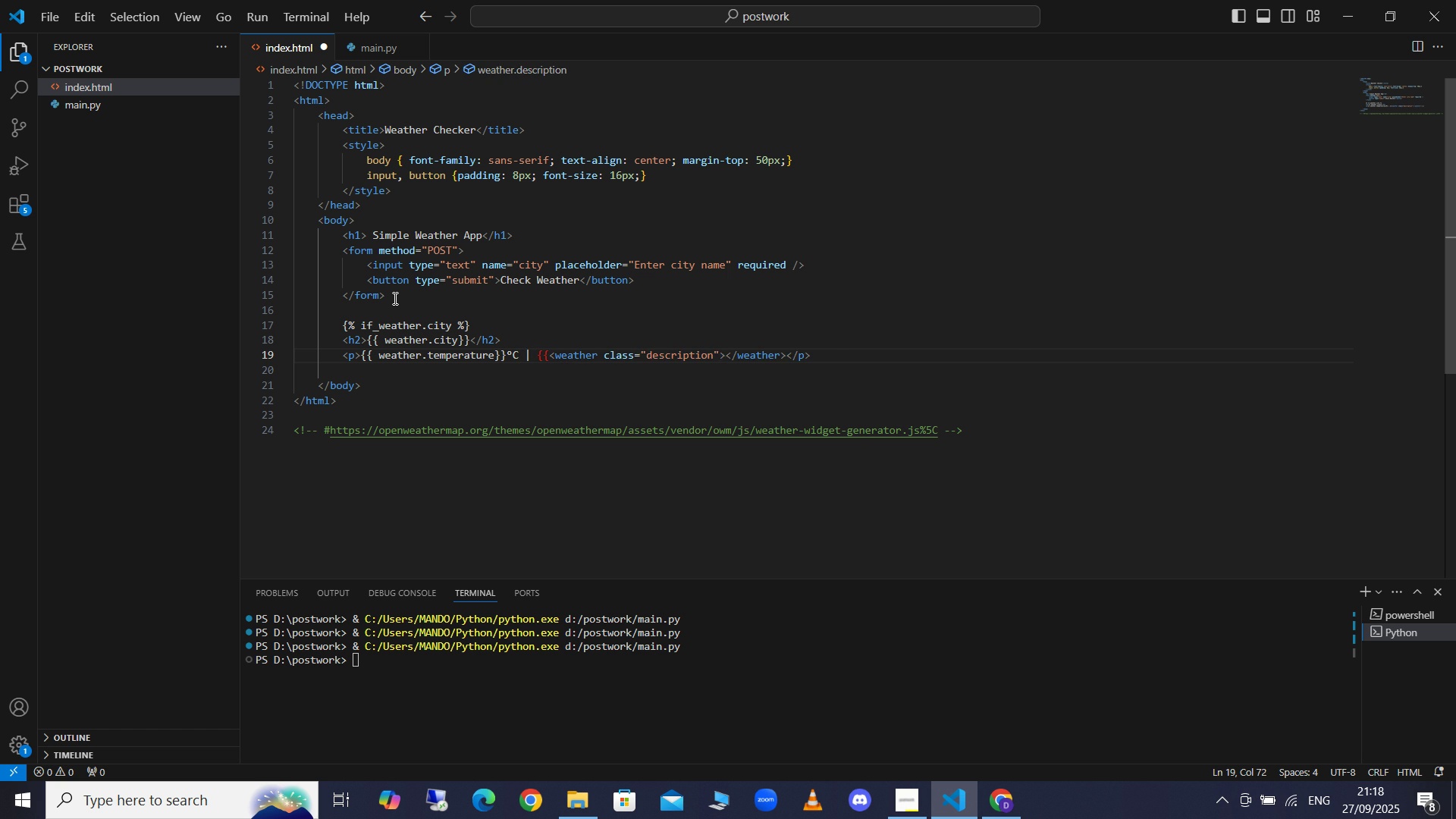 
key(Control+ControlLeft)
 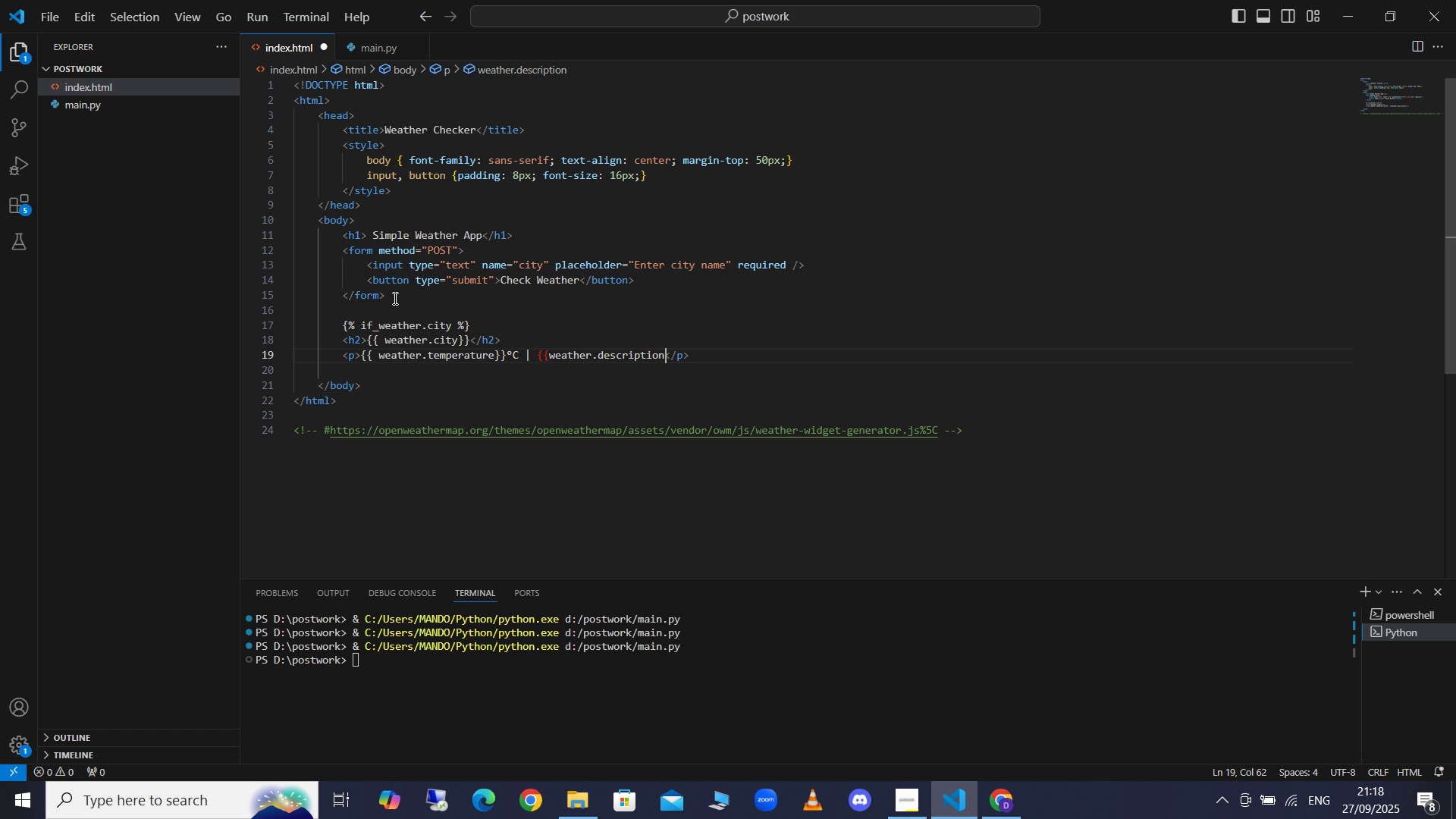 
key(Control+Z)
 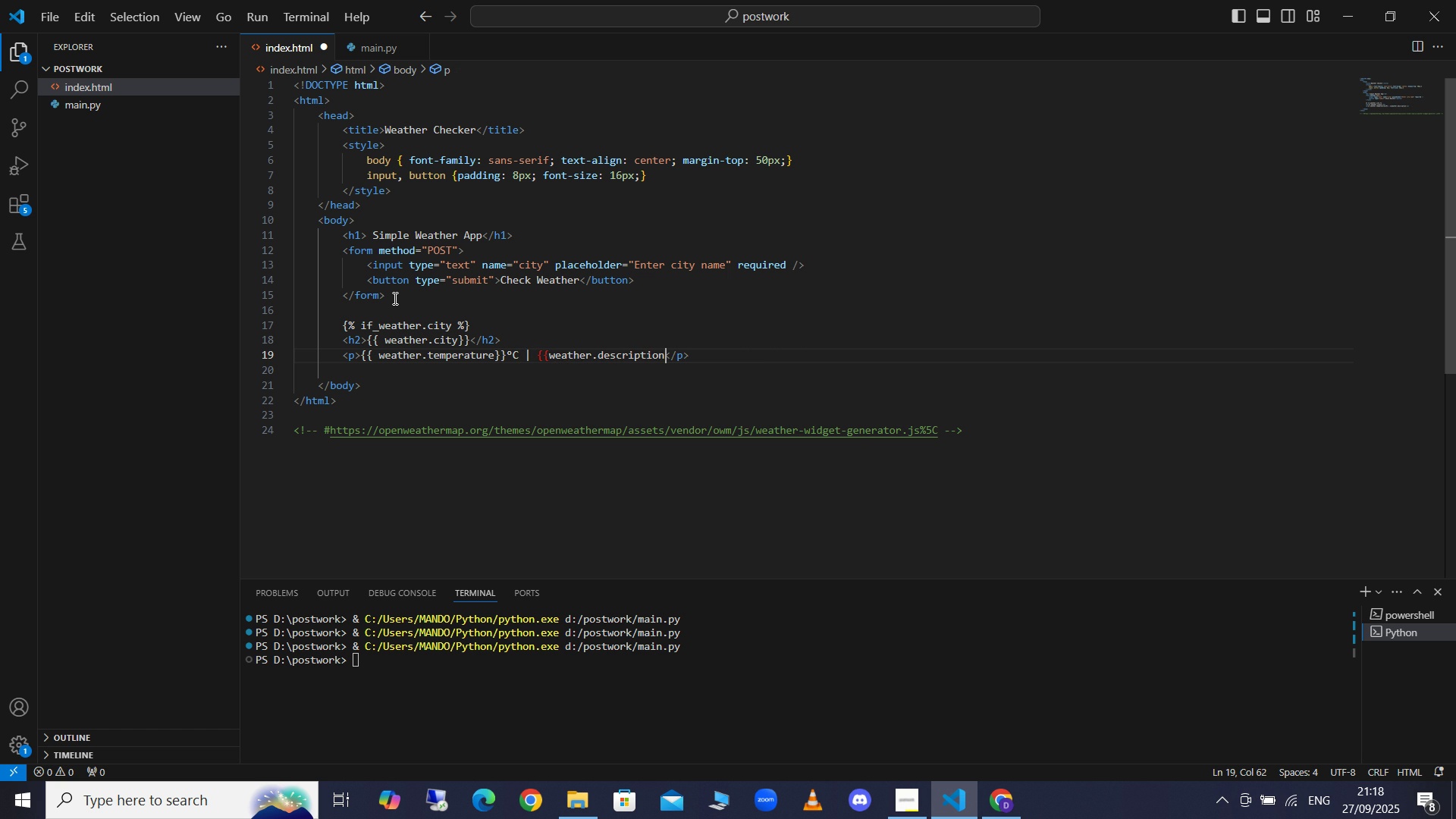 
key(Shift+BracketRight)
 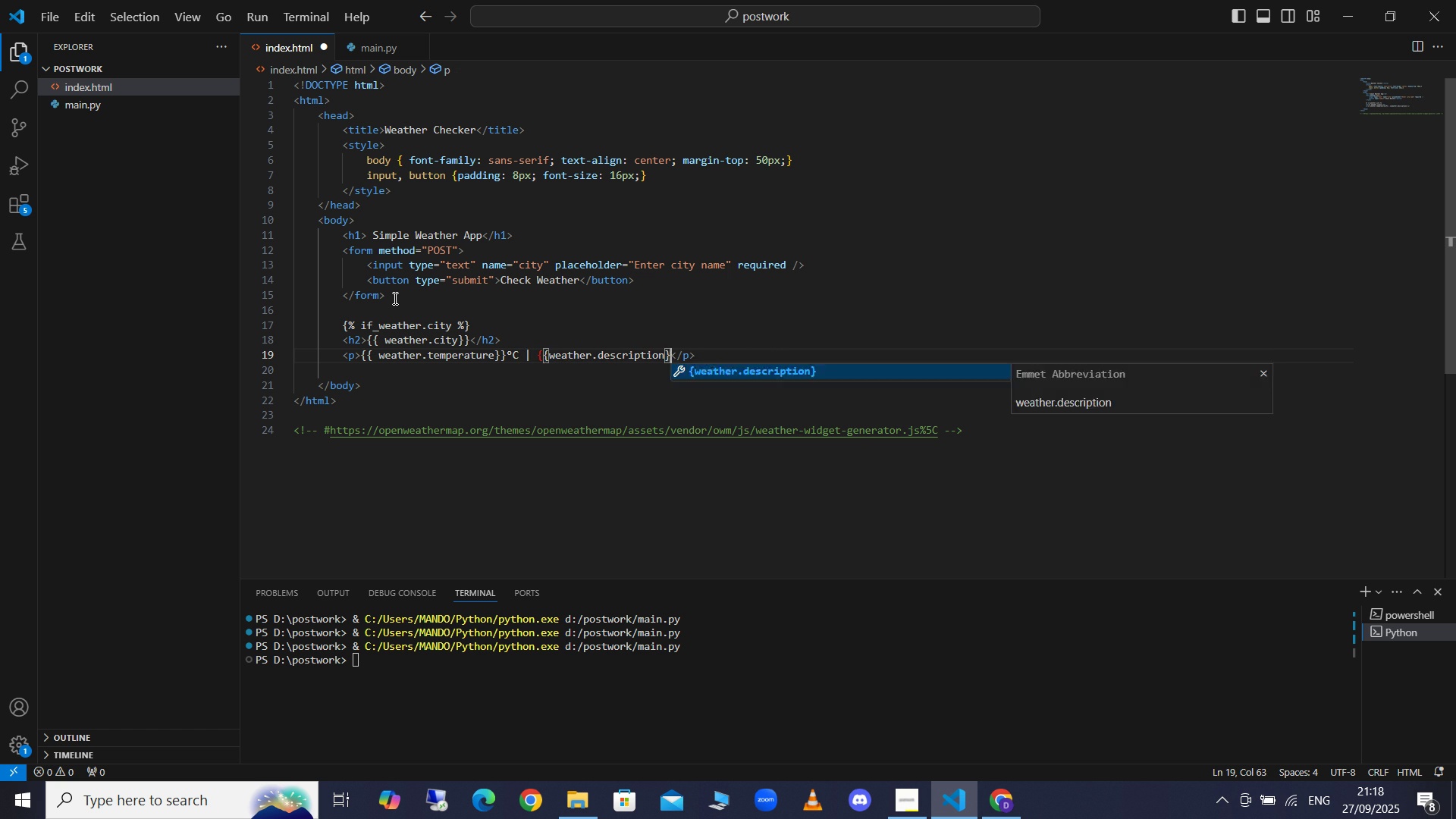 
key(Shift+BracketRight)
 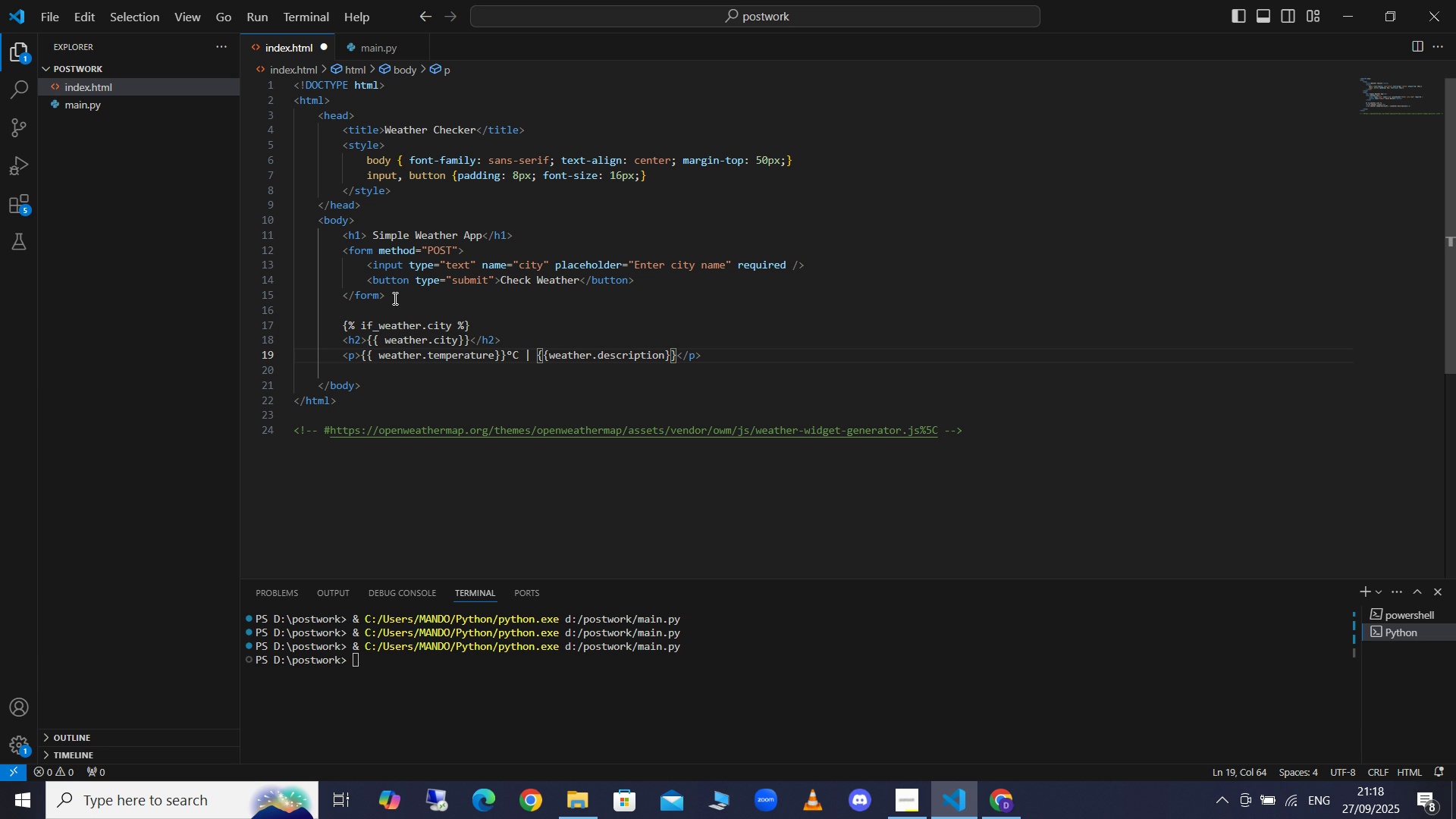 
key(ArrowRight)
 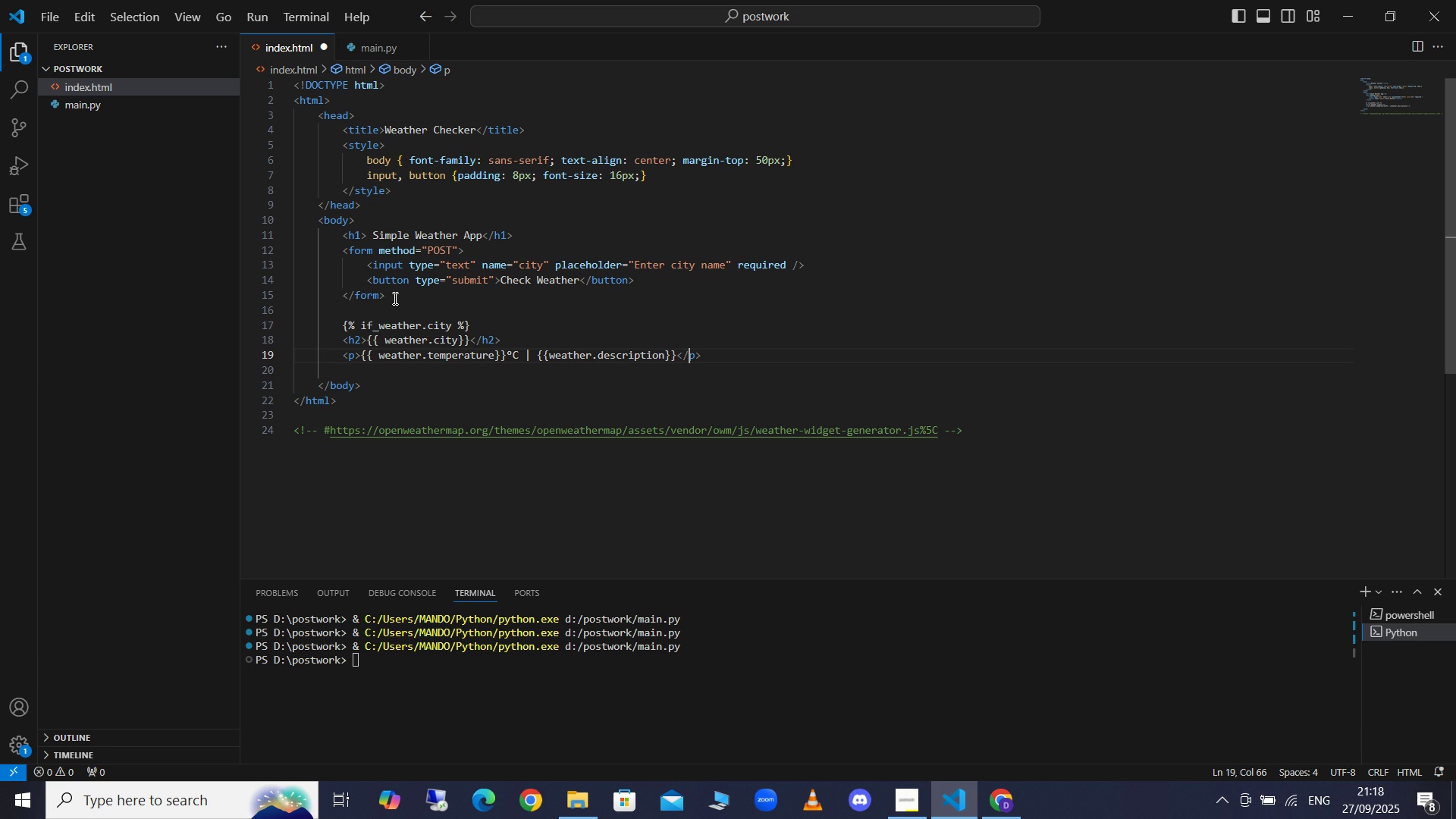 
key(ArrowRight)
 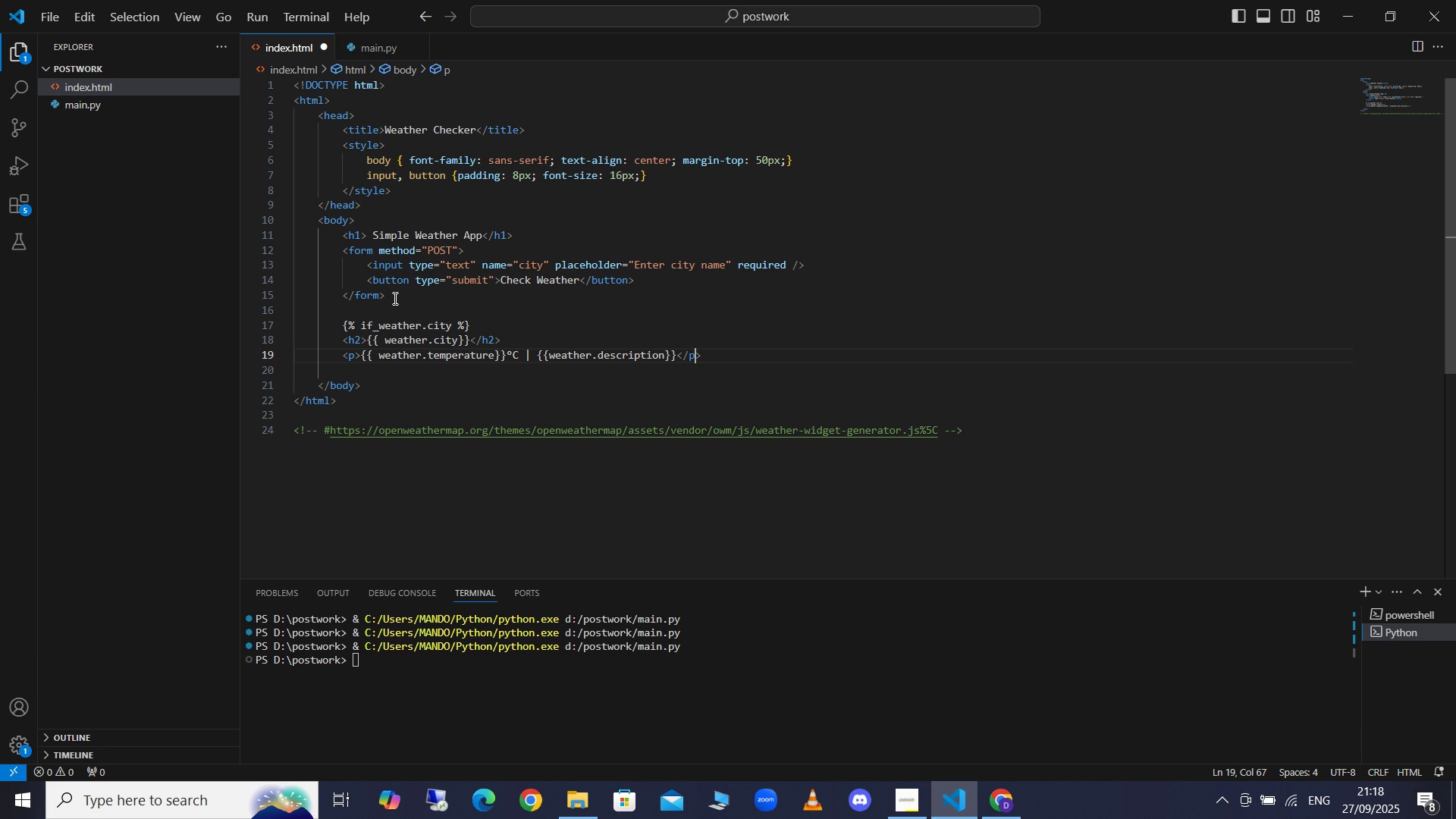 
key(ArrowRight)
 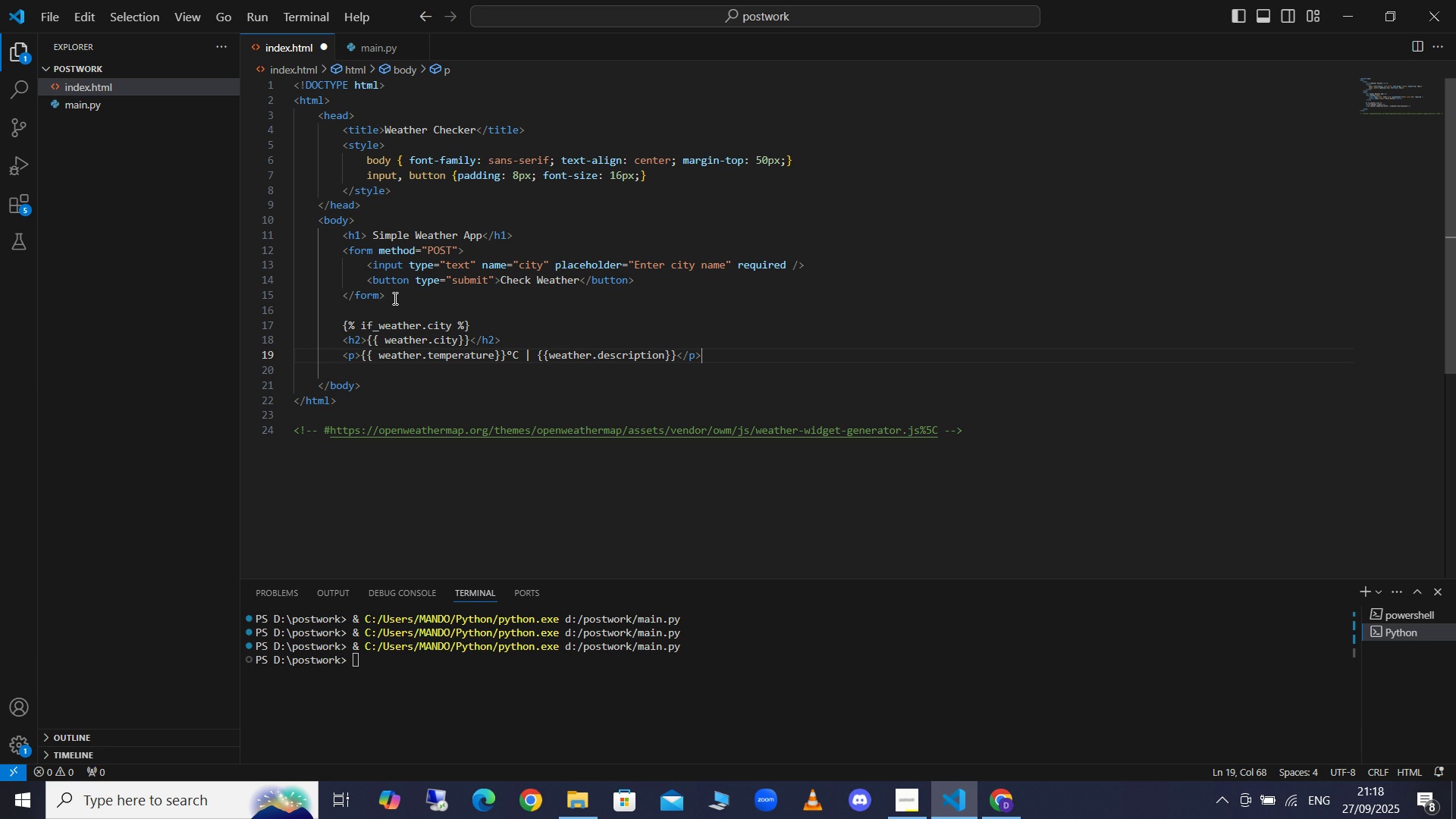 
key(ArrowRight)
 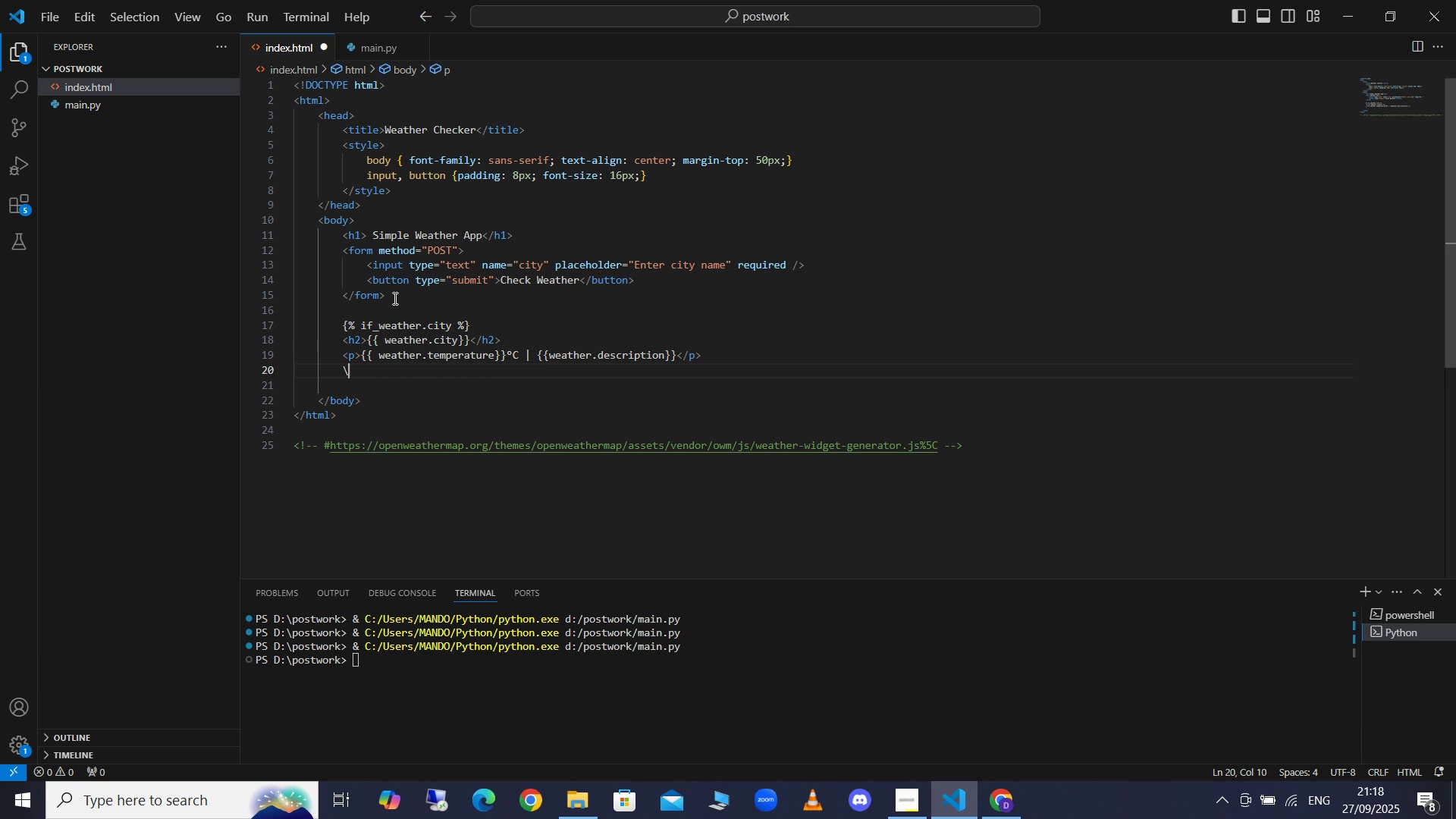 
key(Enter)
 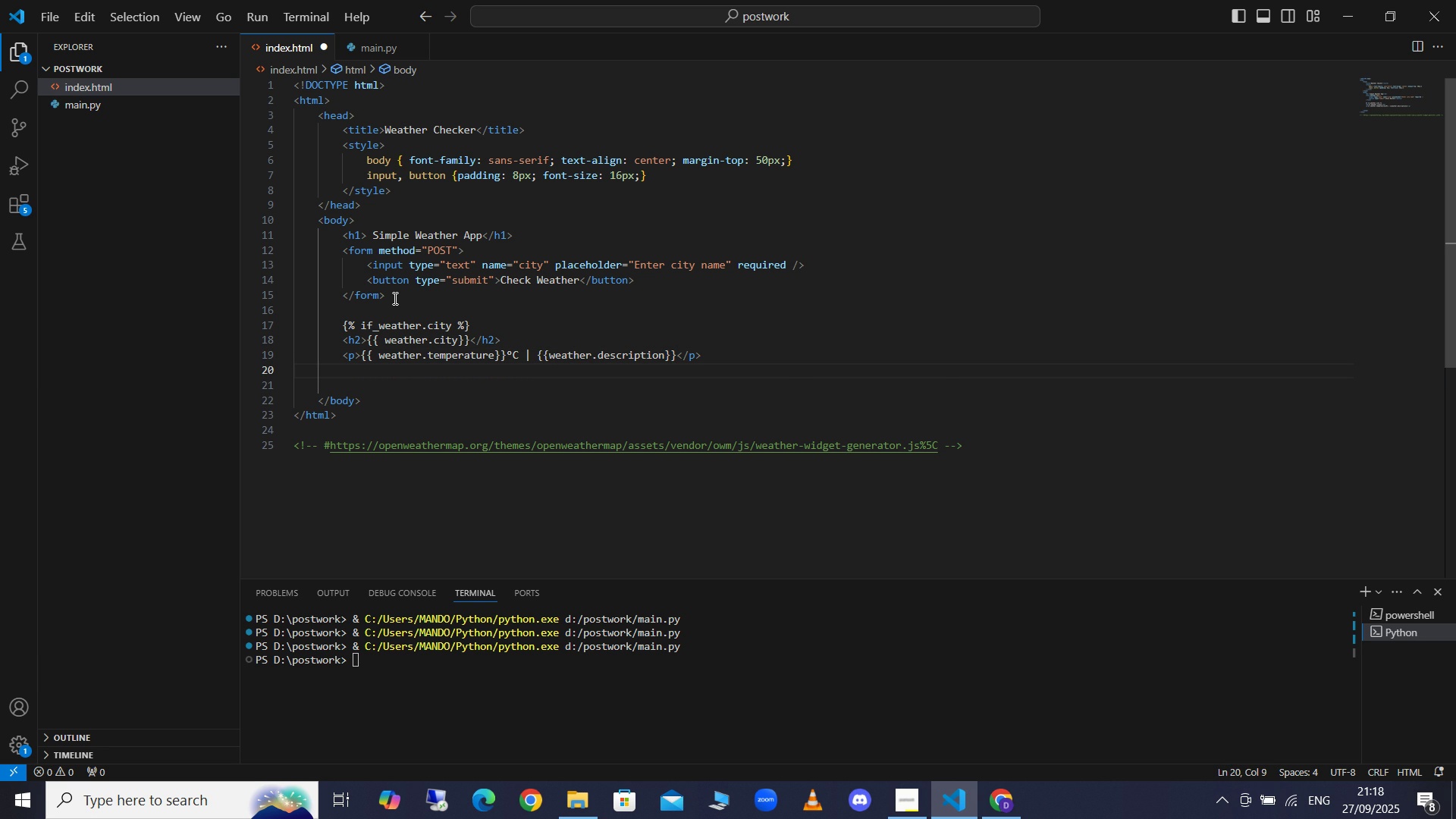 
type(\)
key(Backspace)
type(im)
 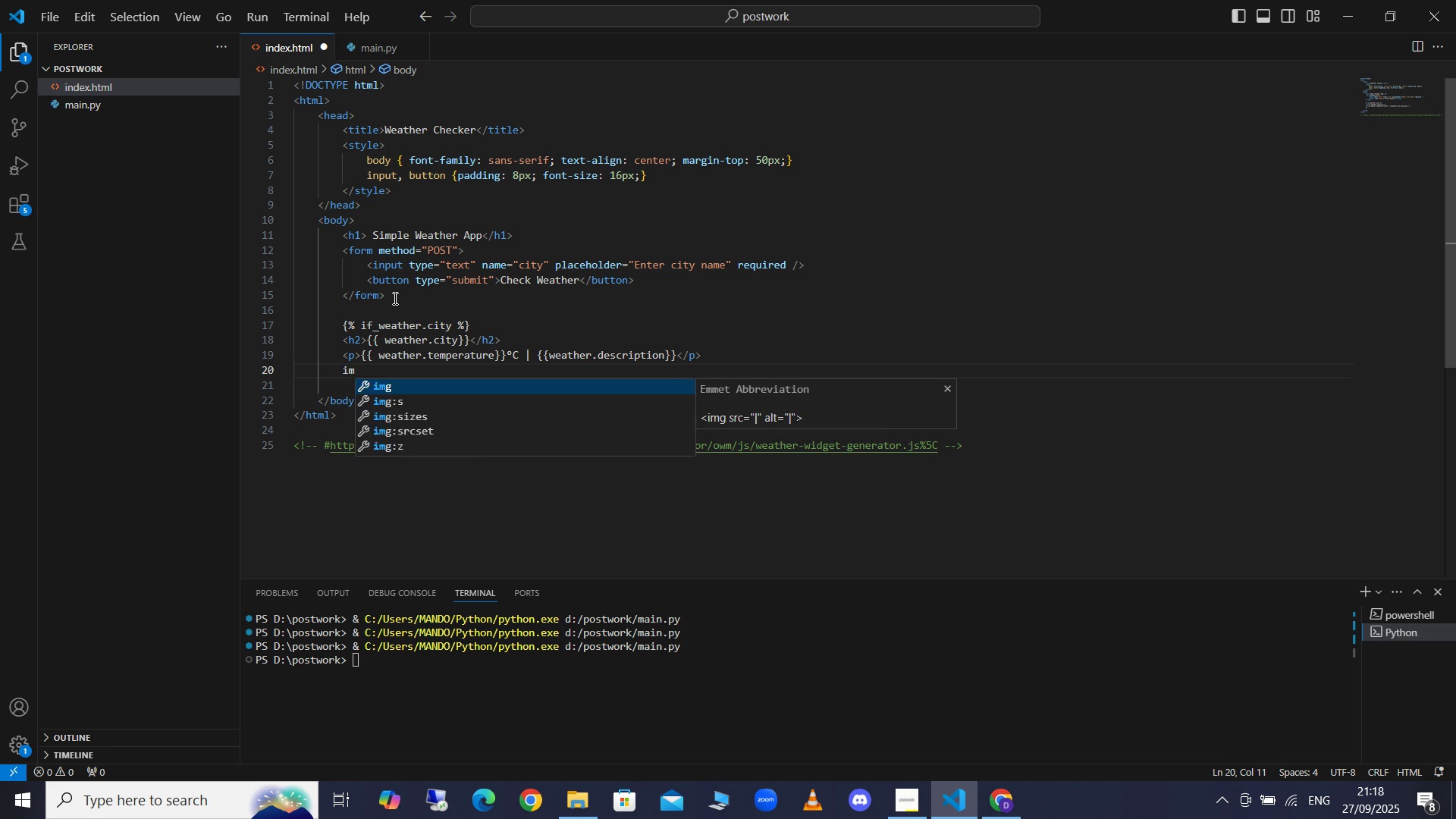 
key(Enter)
 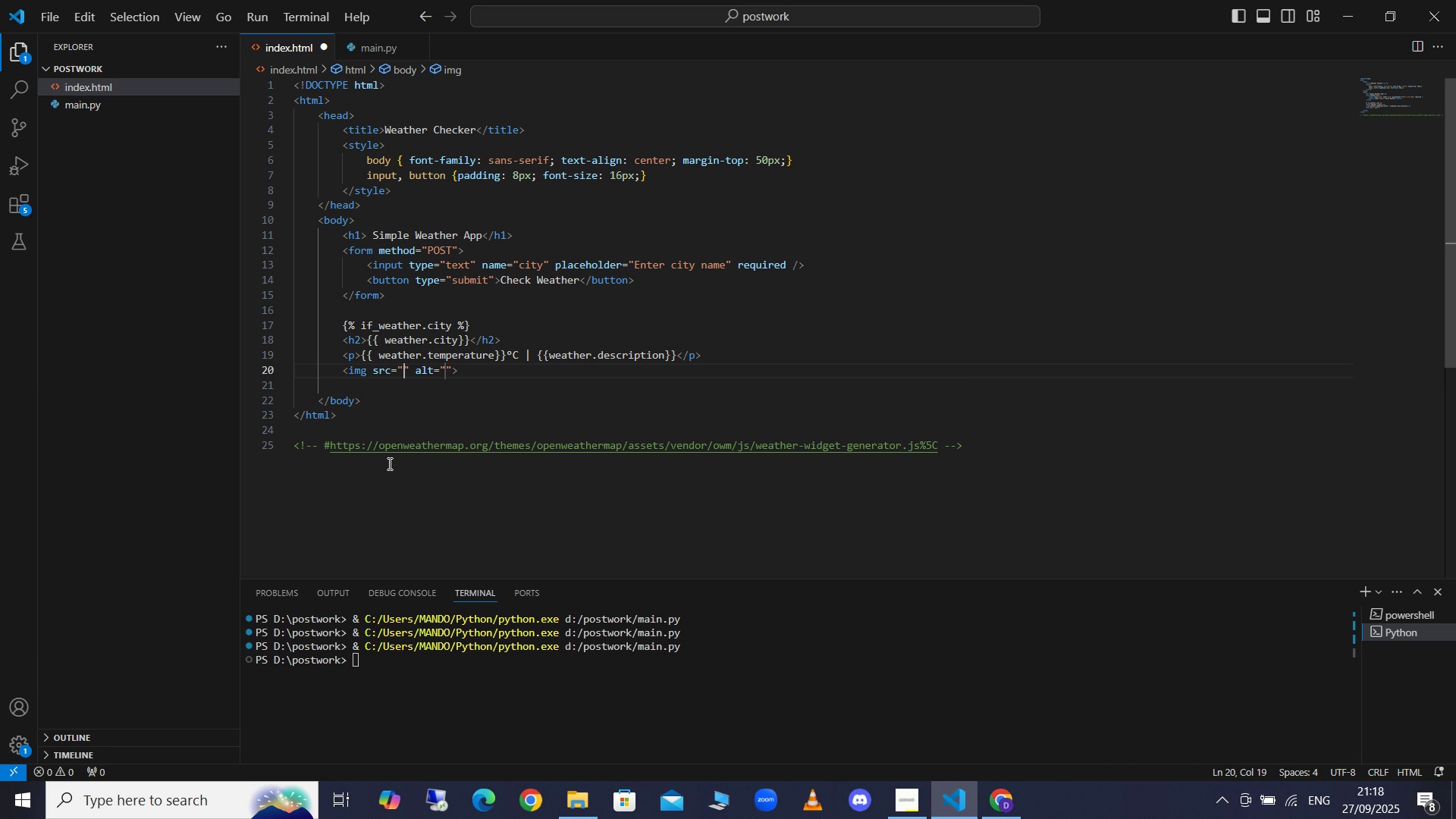 
wait(9.73)
 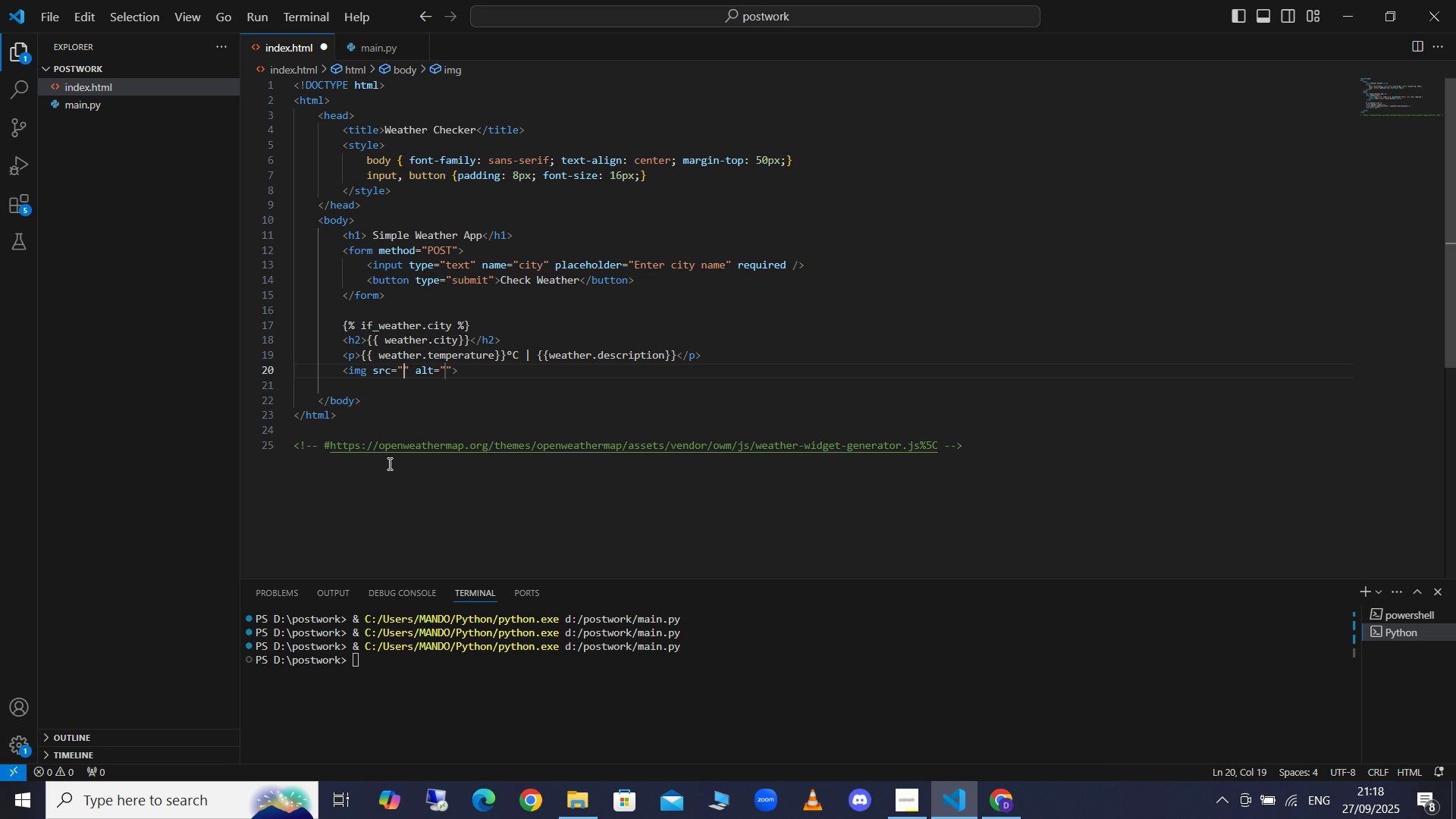 
left_click_drag(start_coordinate=[941, 446], to_coordinate=[334, 448])
 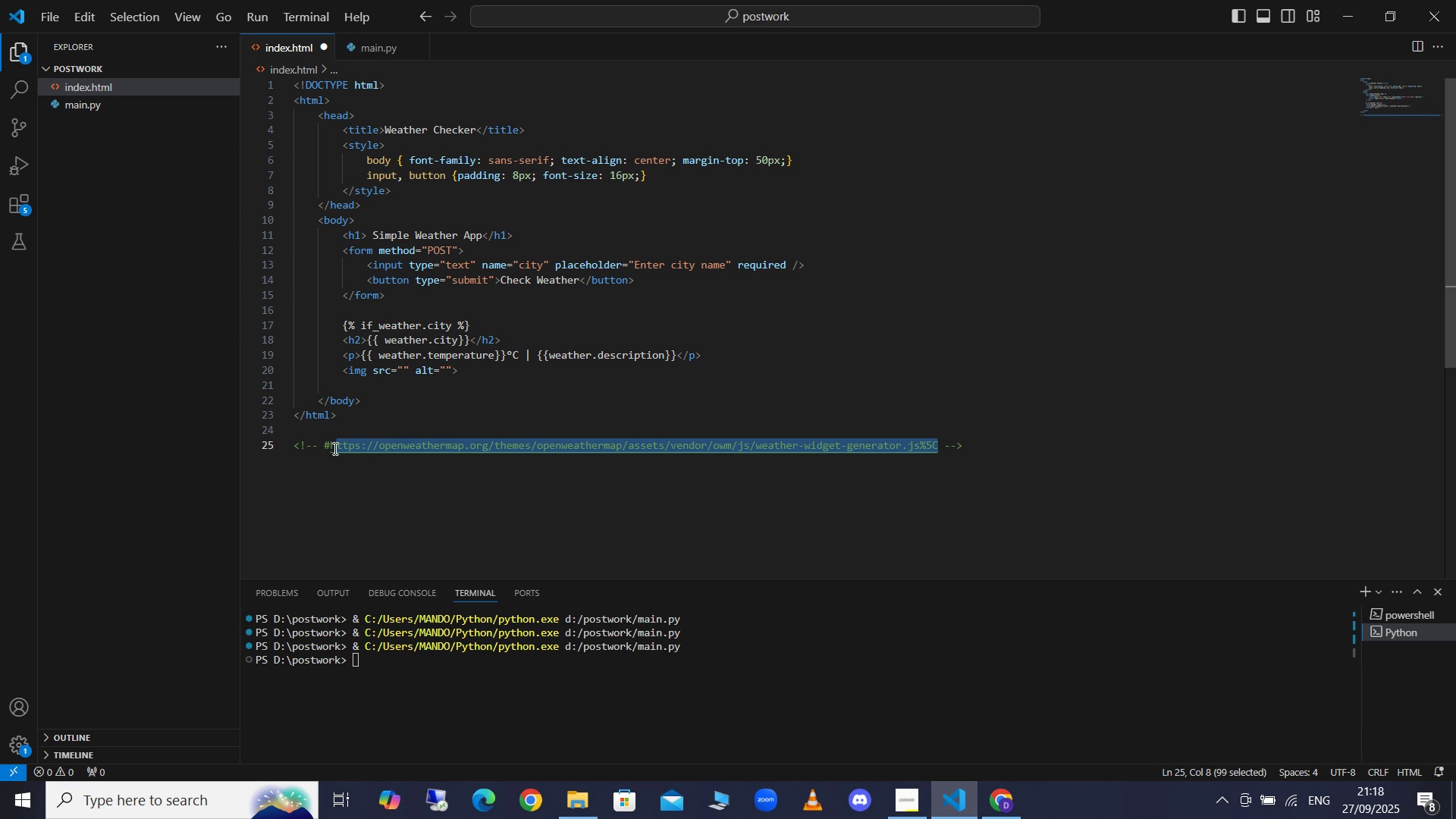 
left_click([334, 448])
 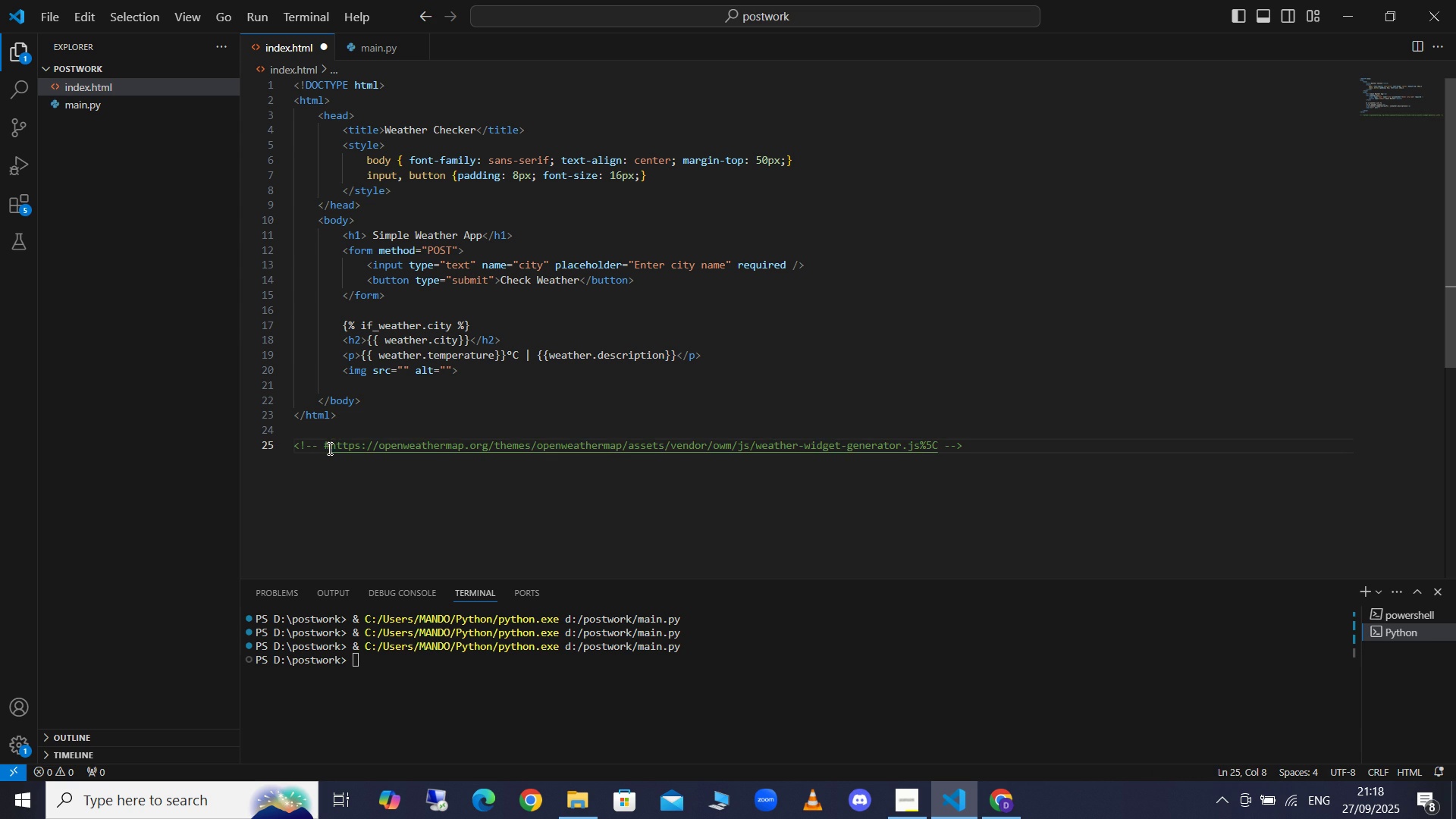 
left_click_drag(start_coordinate=[328, 448], to_coordinate=[936, 449])
 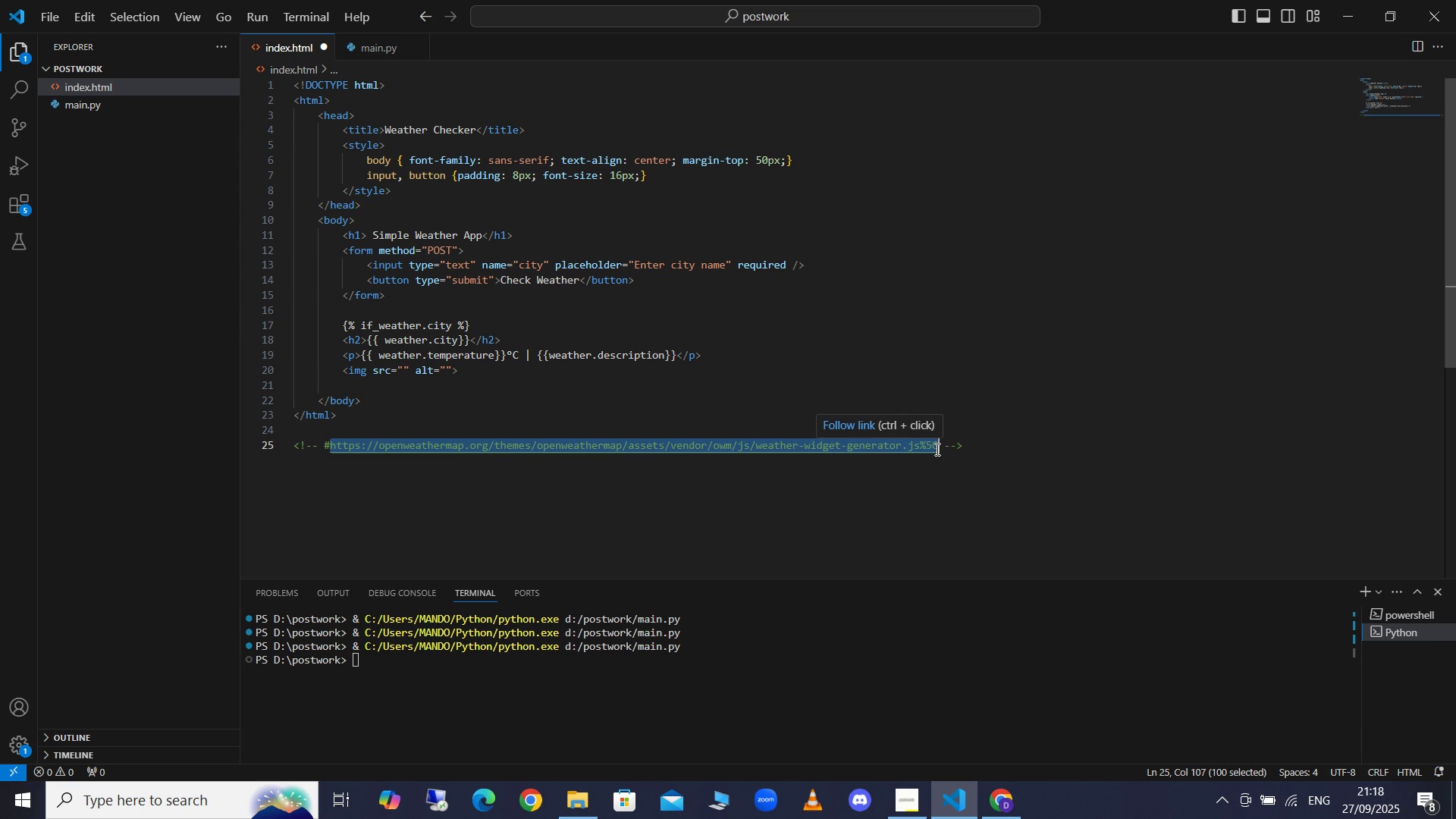 
key(Control+ControlLeft)
 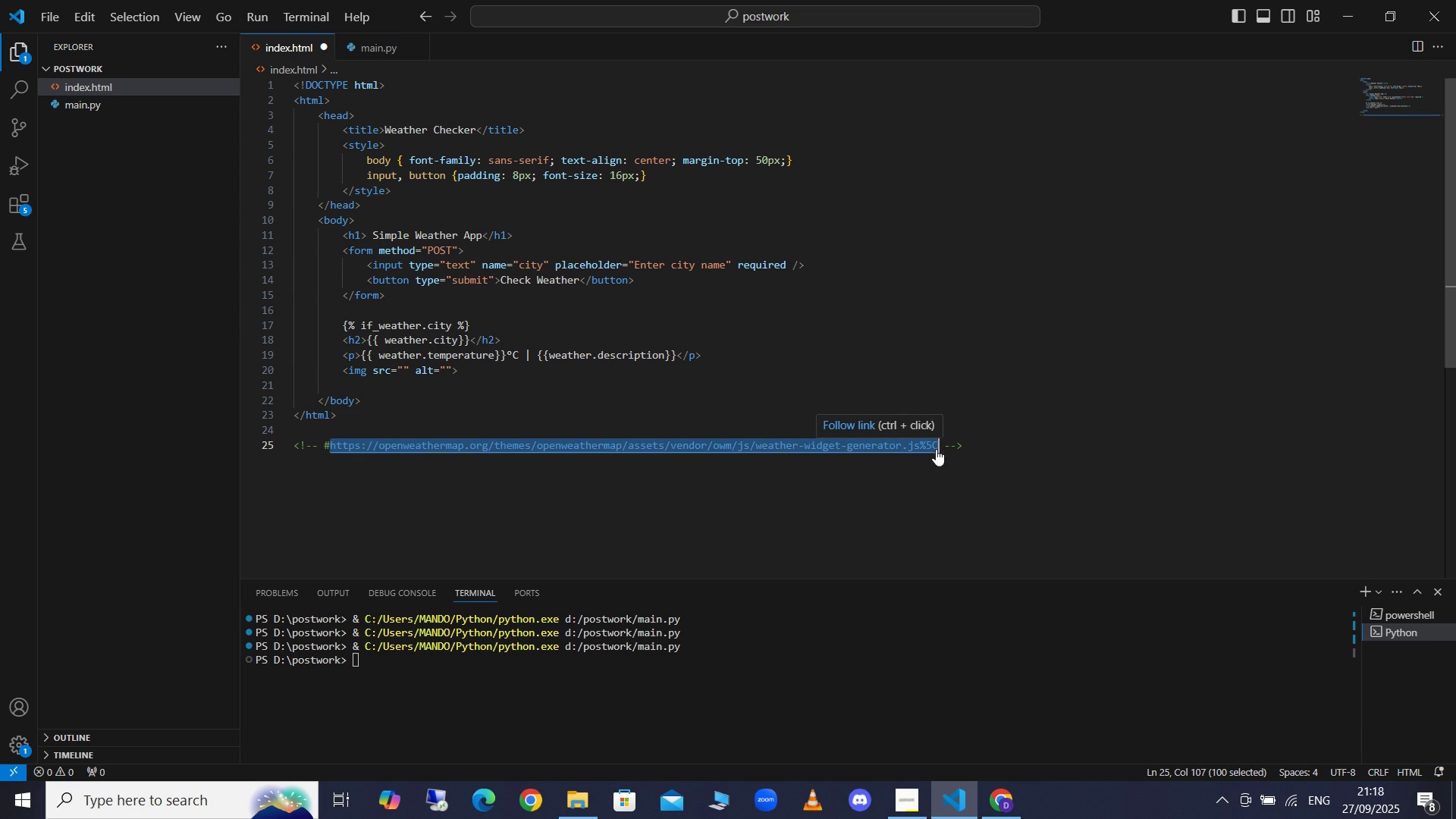 
key(Control+C)
 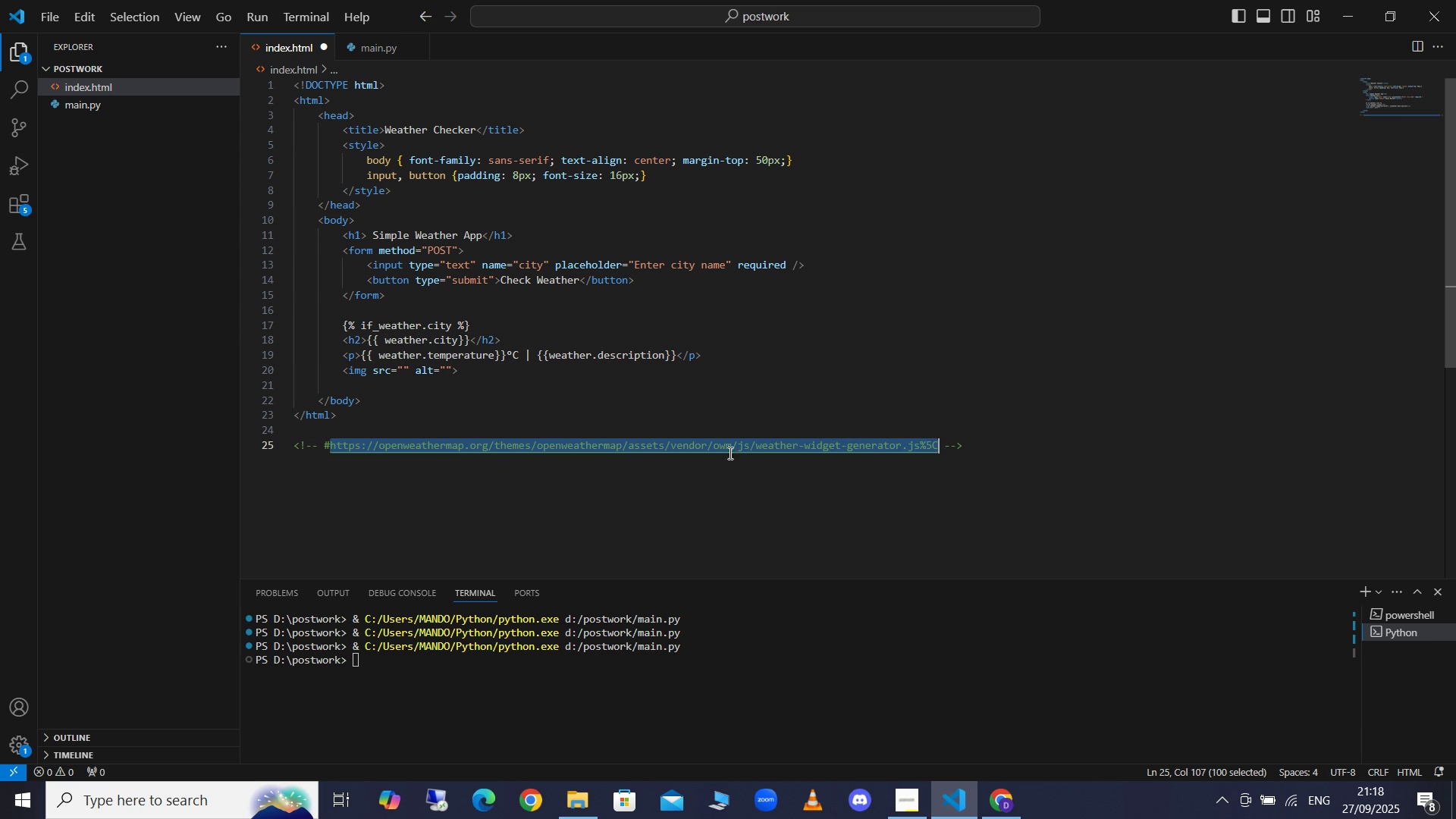 
left_click([946, 447])
 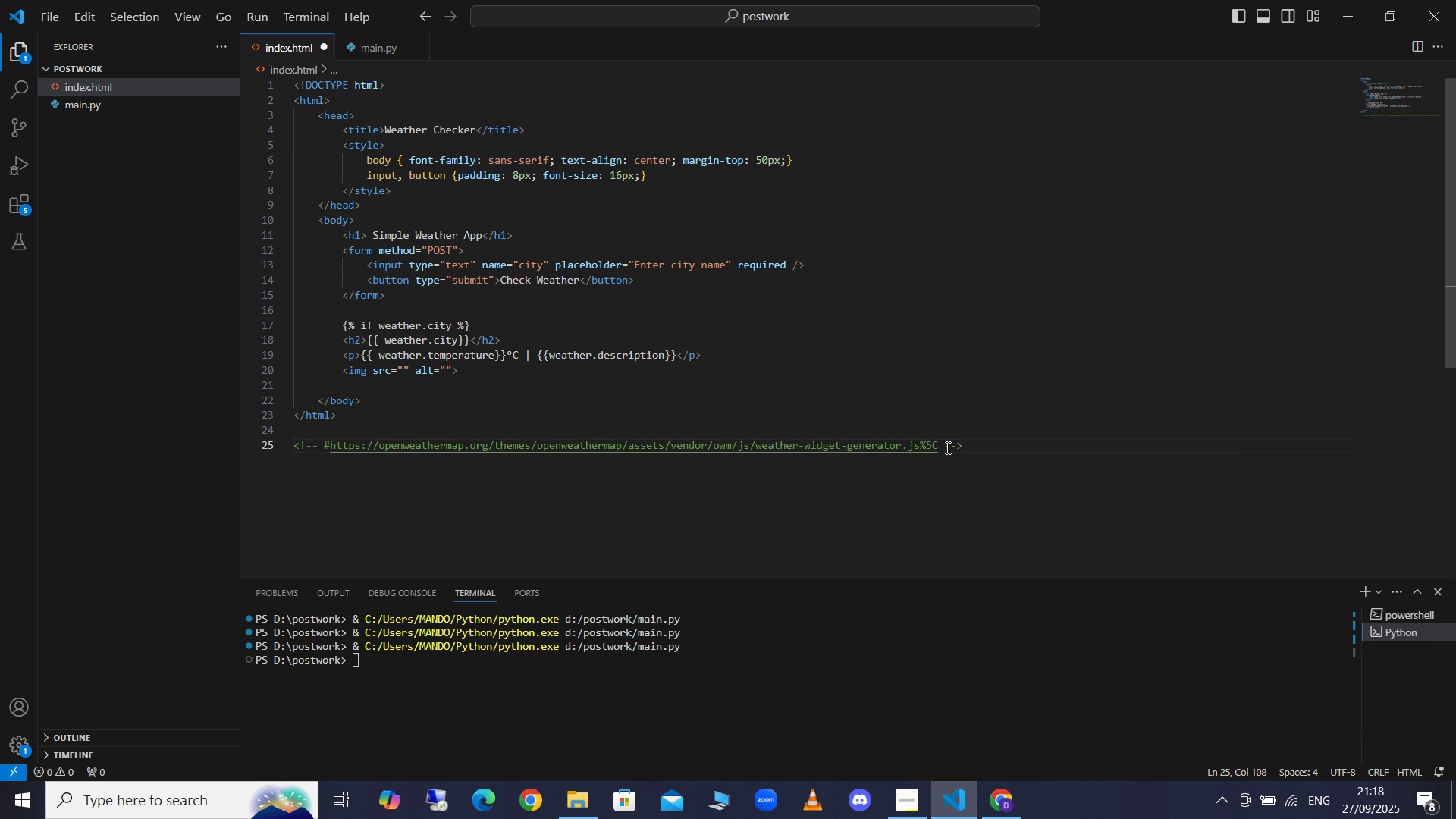 
wait(6.0)
 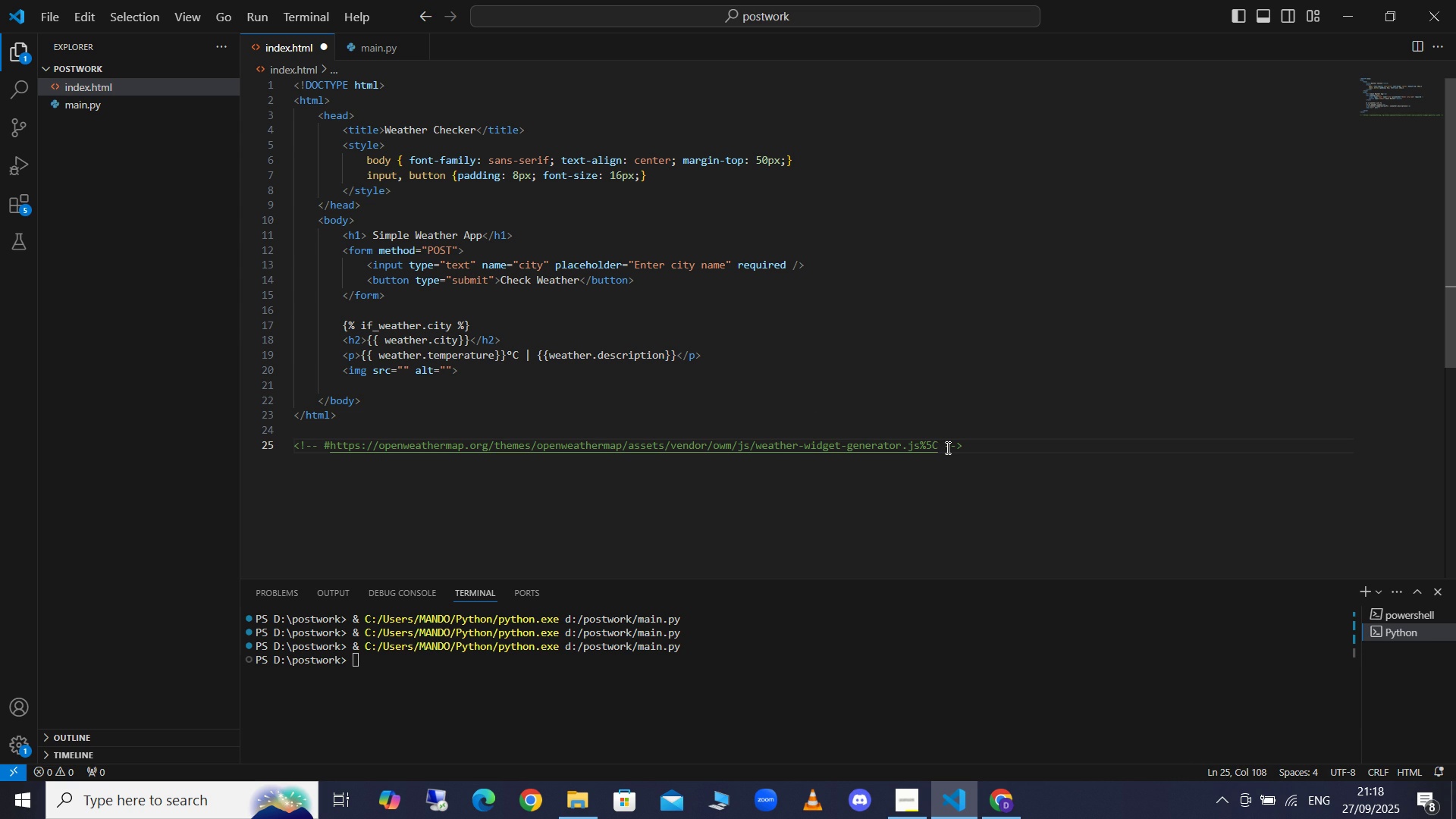 
key(Control+Slash)
 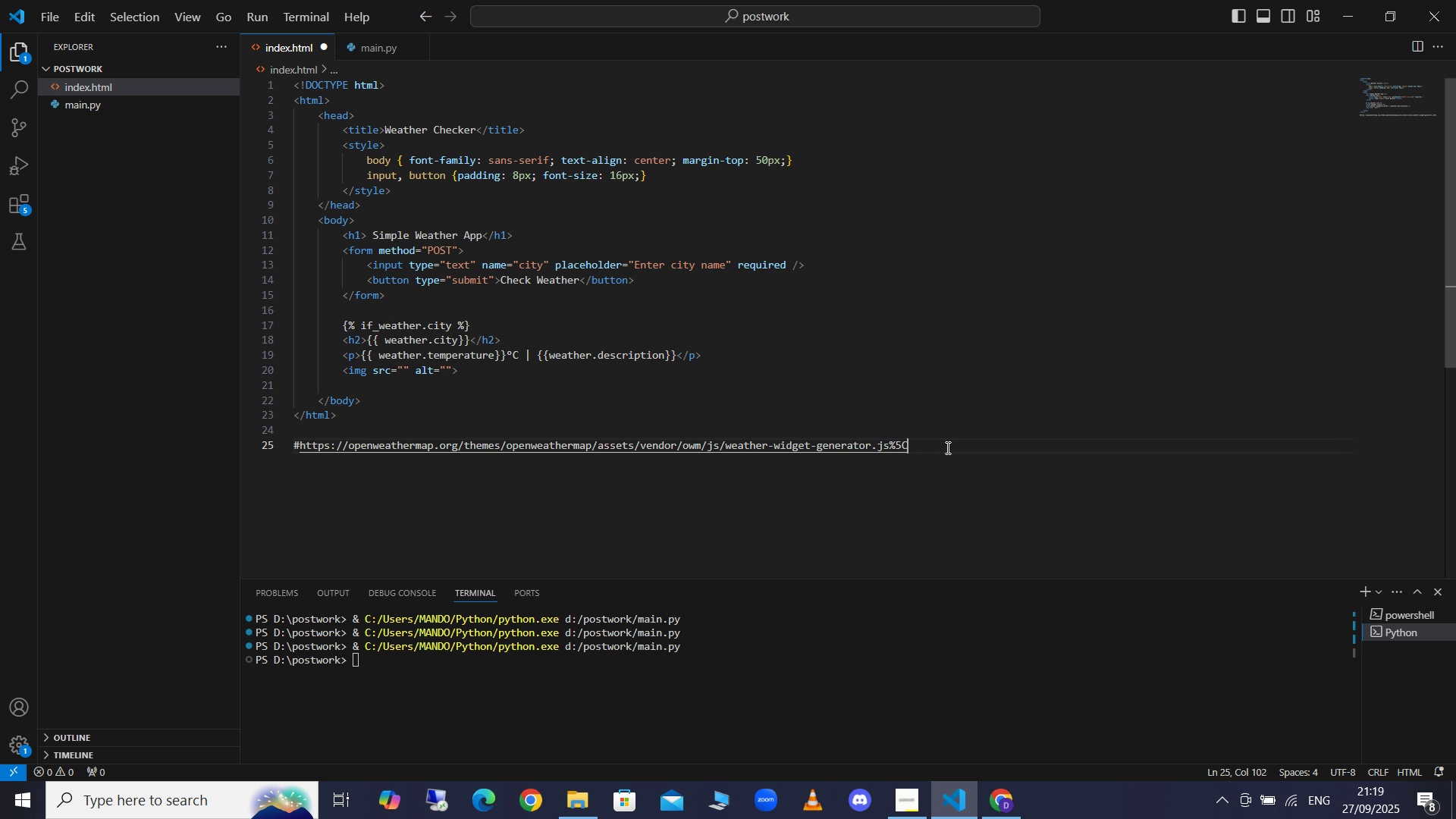 
key(ArrowRight)
 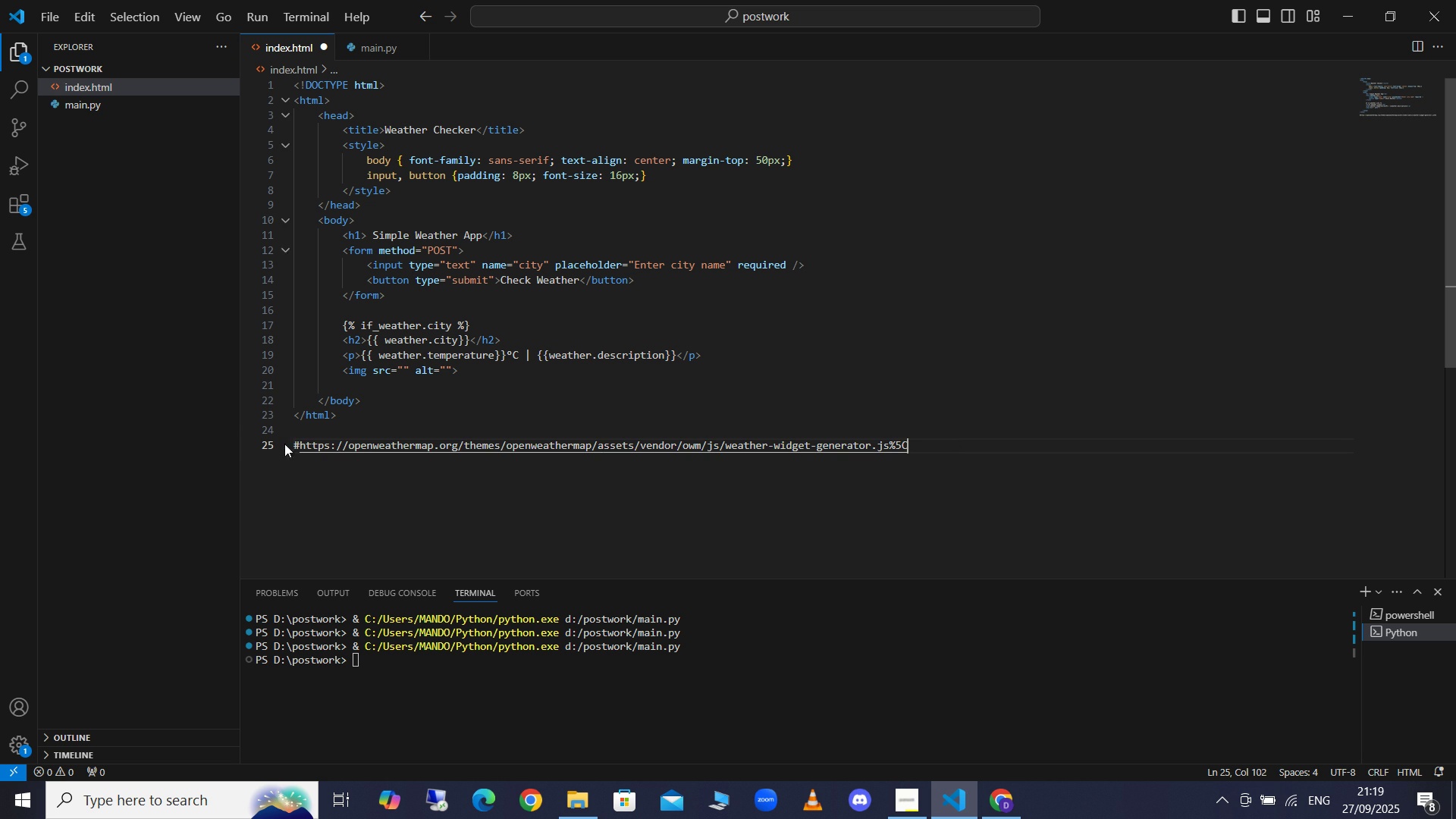 
left_click([300, 444])
 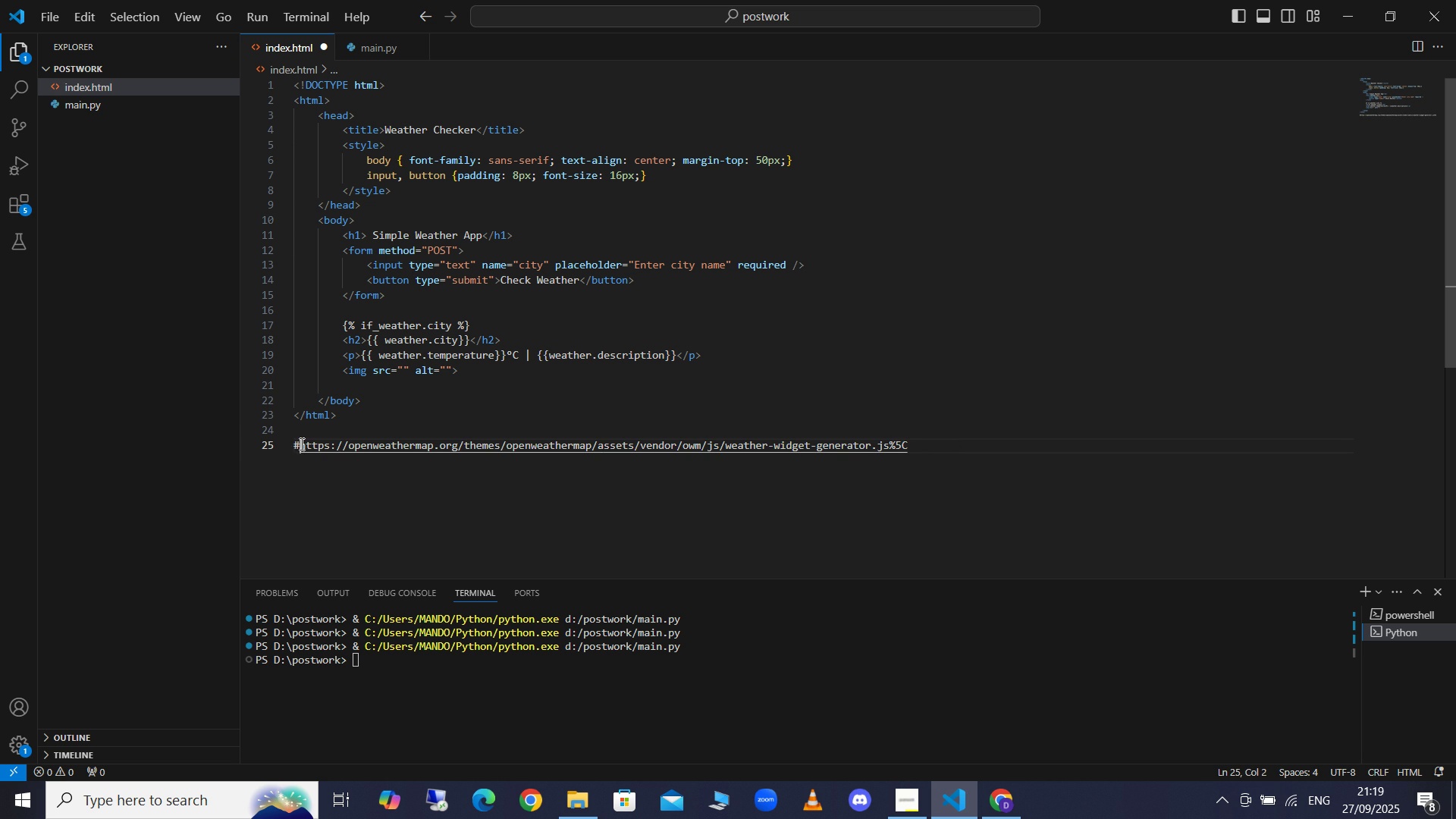 
key(Backspace)
 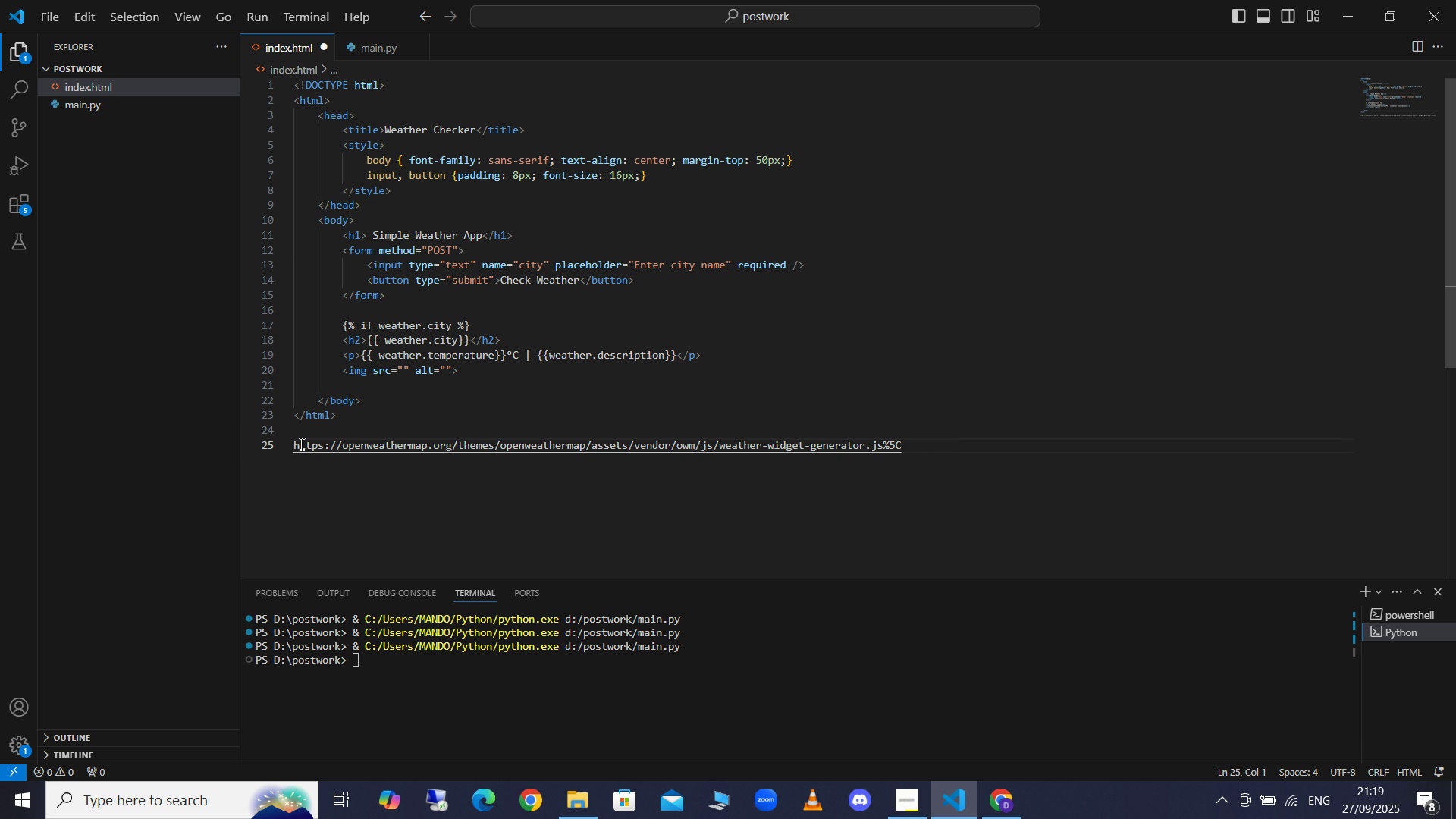 
key(Control+ControlLeft)
 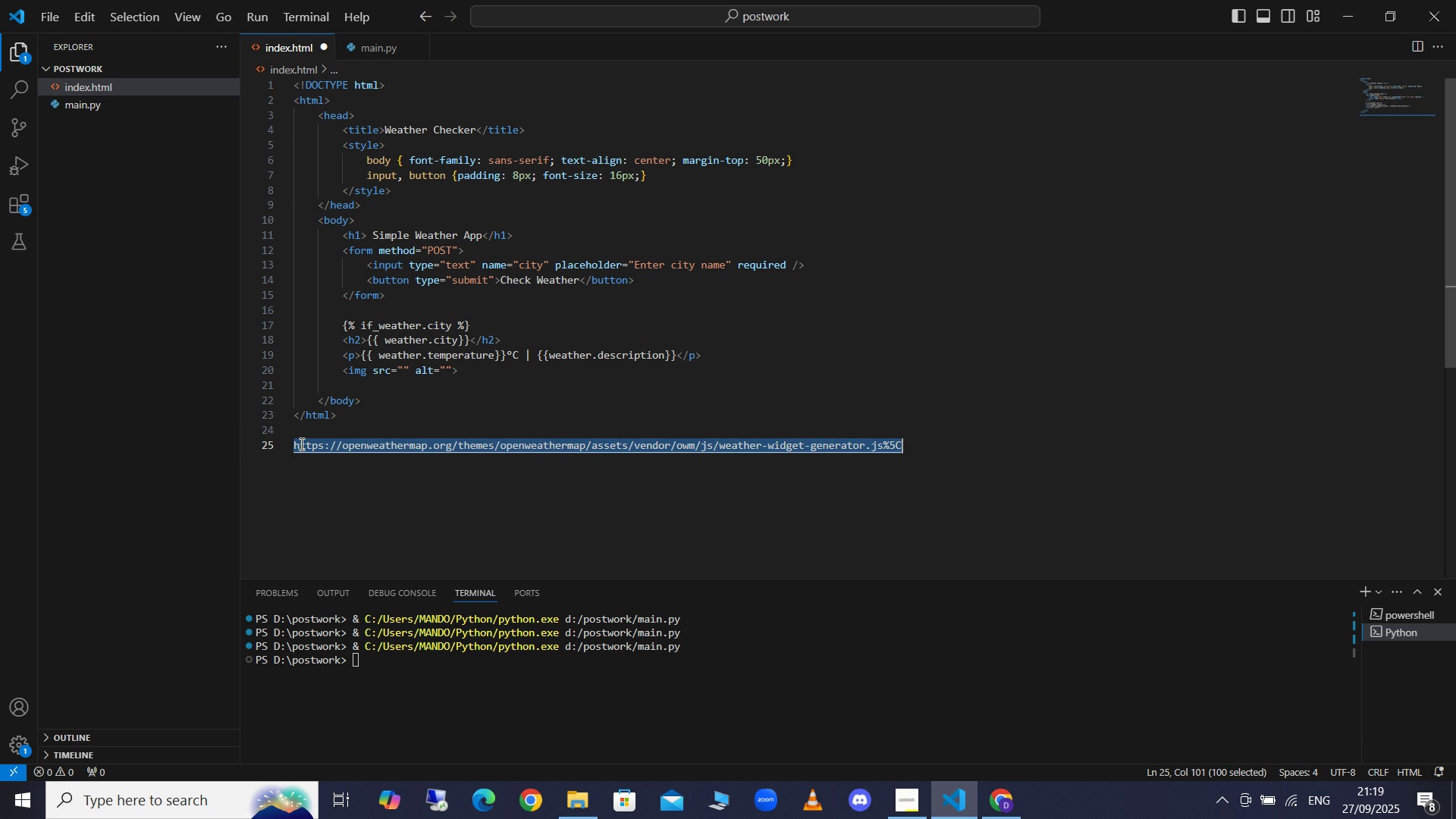 
key(Control+L)
 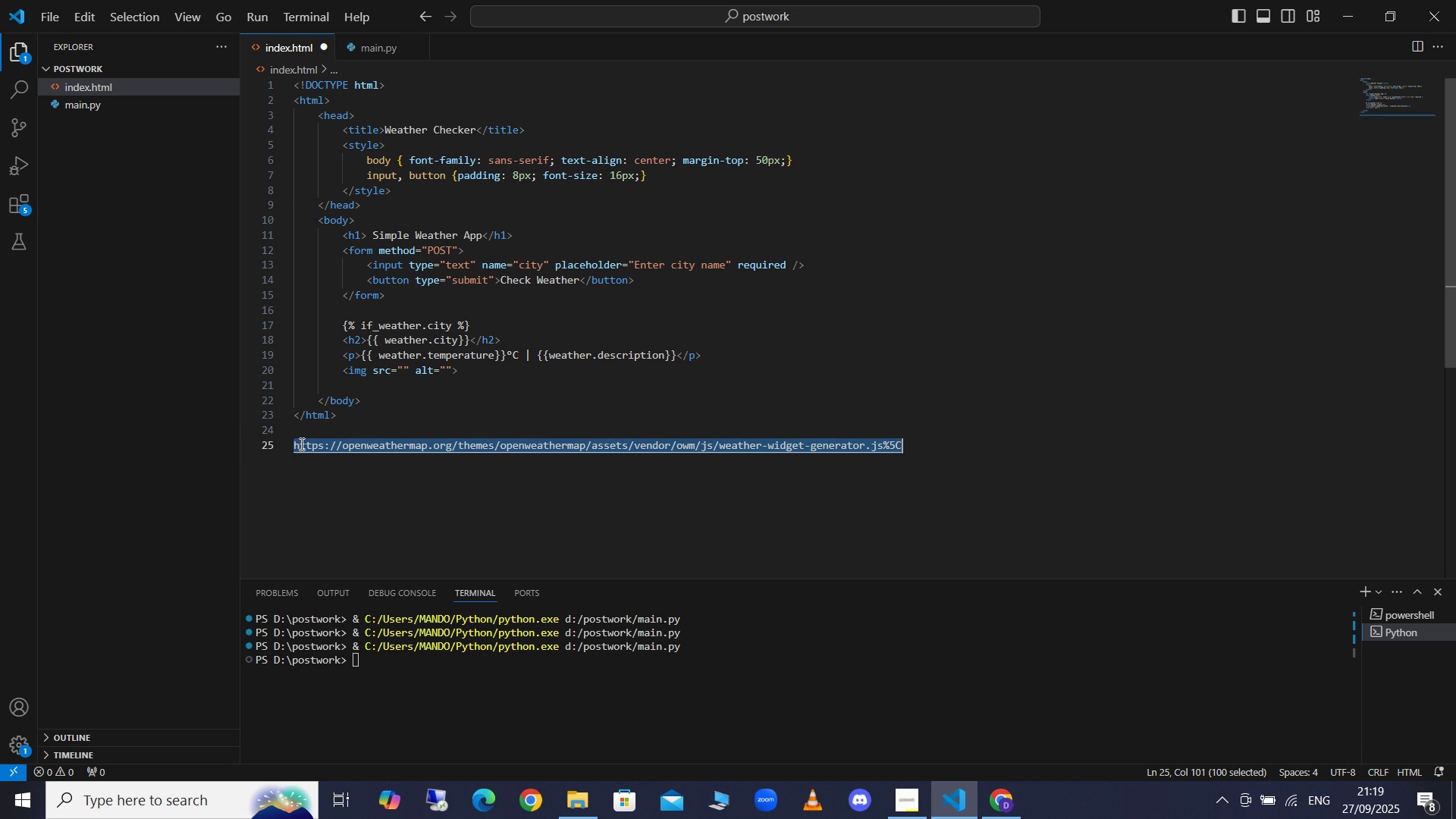 
key(Control+ControlLeft)
 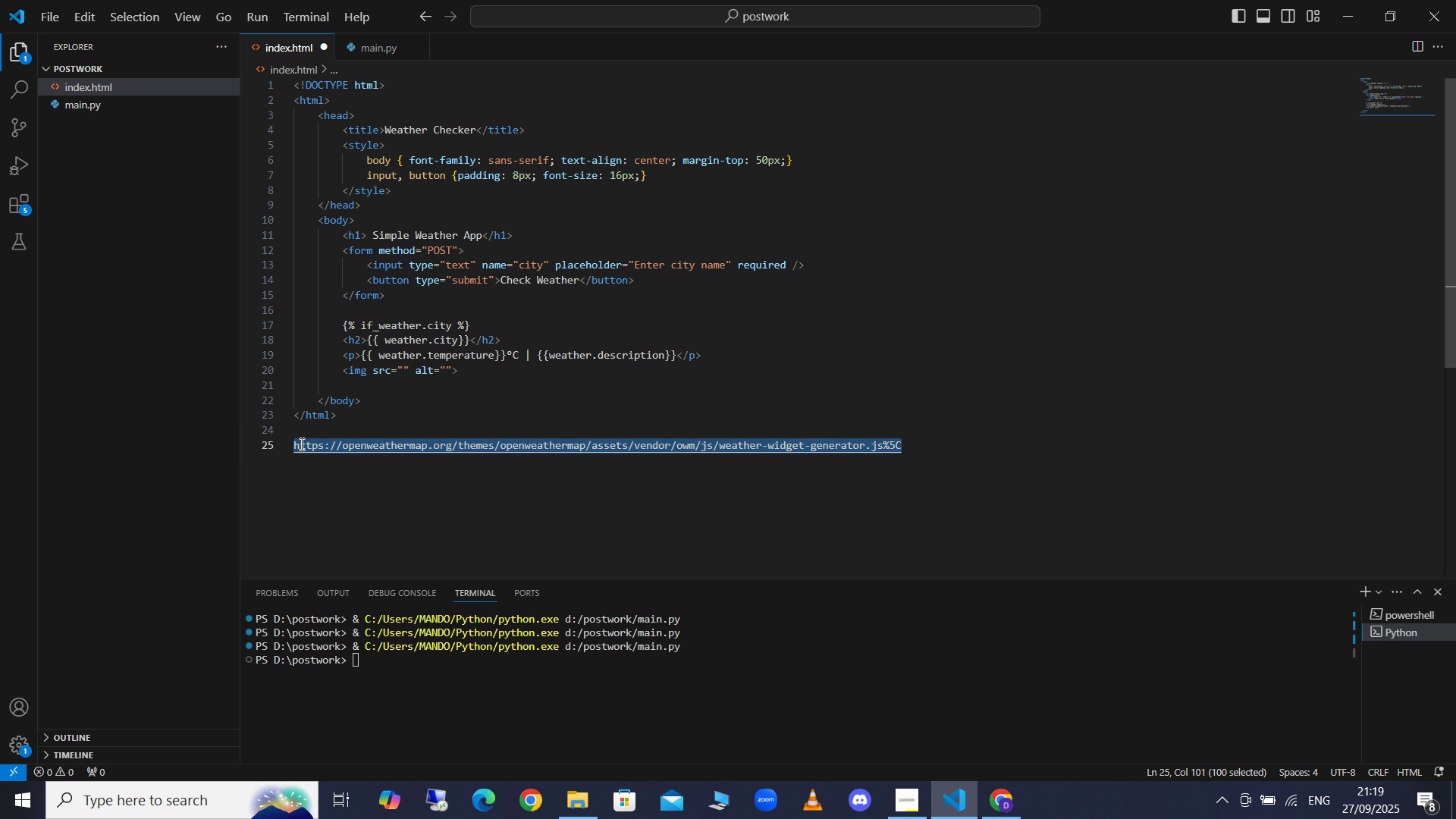 
key(Control+C)
 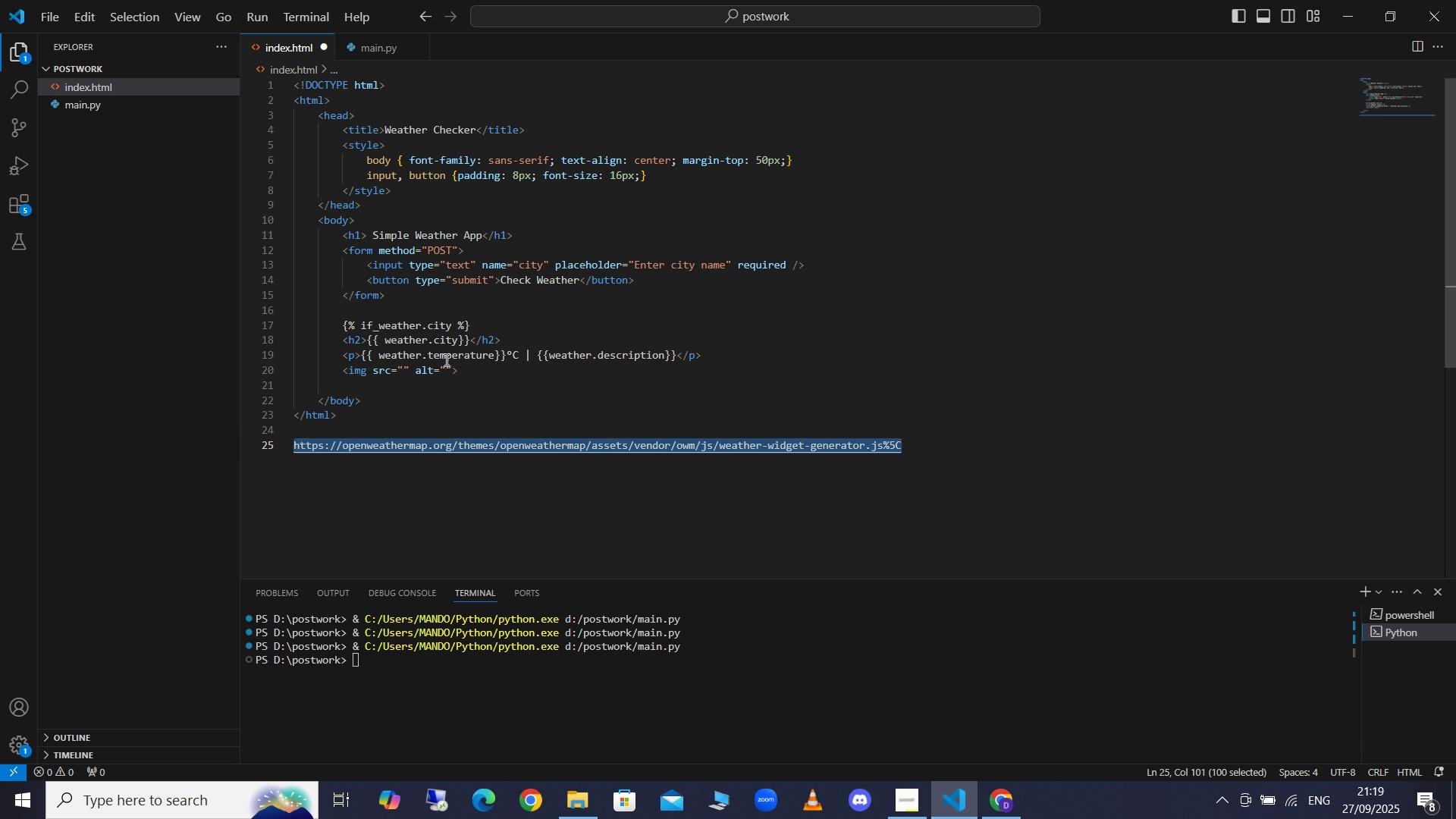 
key(Control+ControlLeft)
 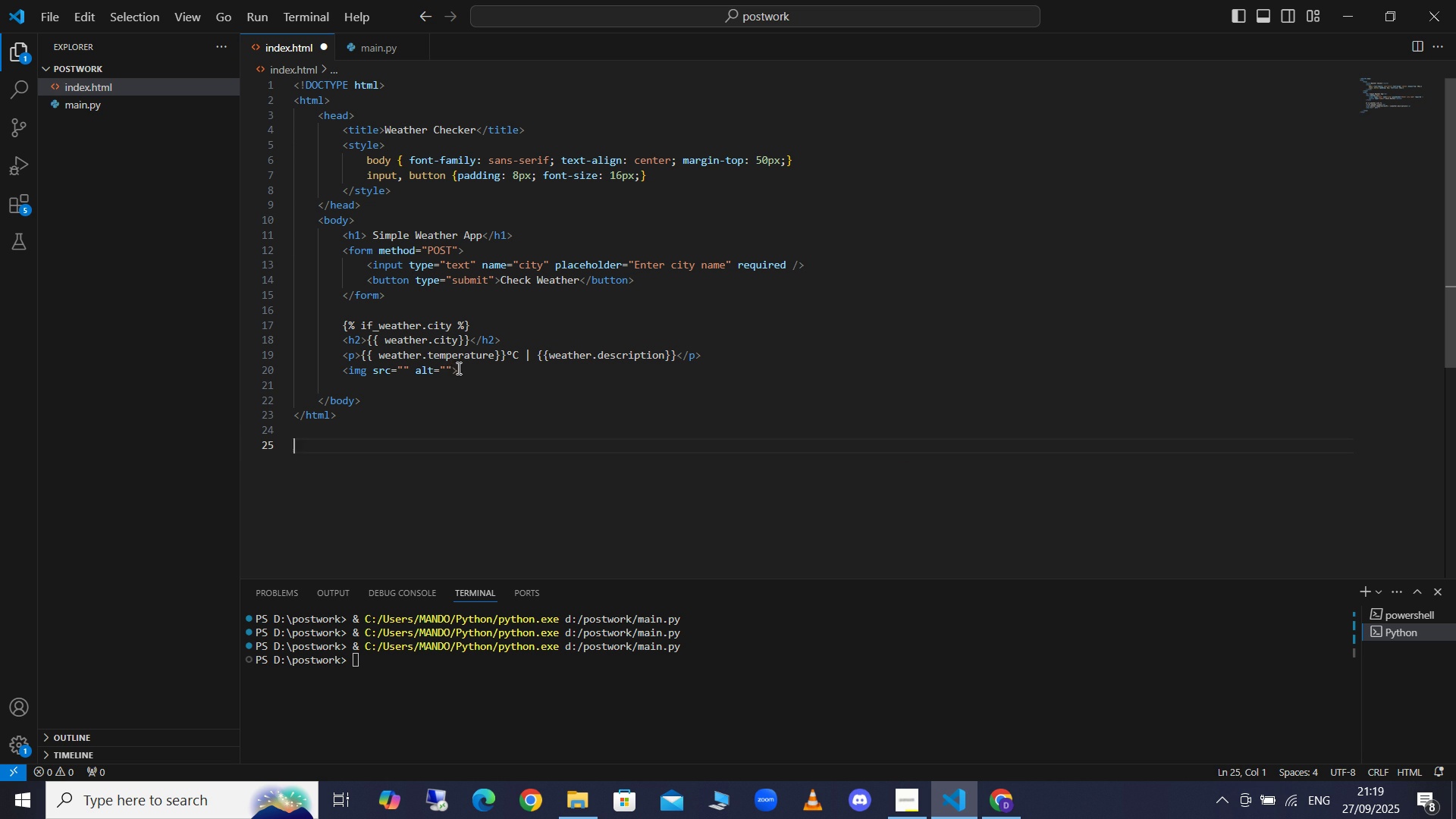 
key(Control+X)
 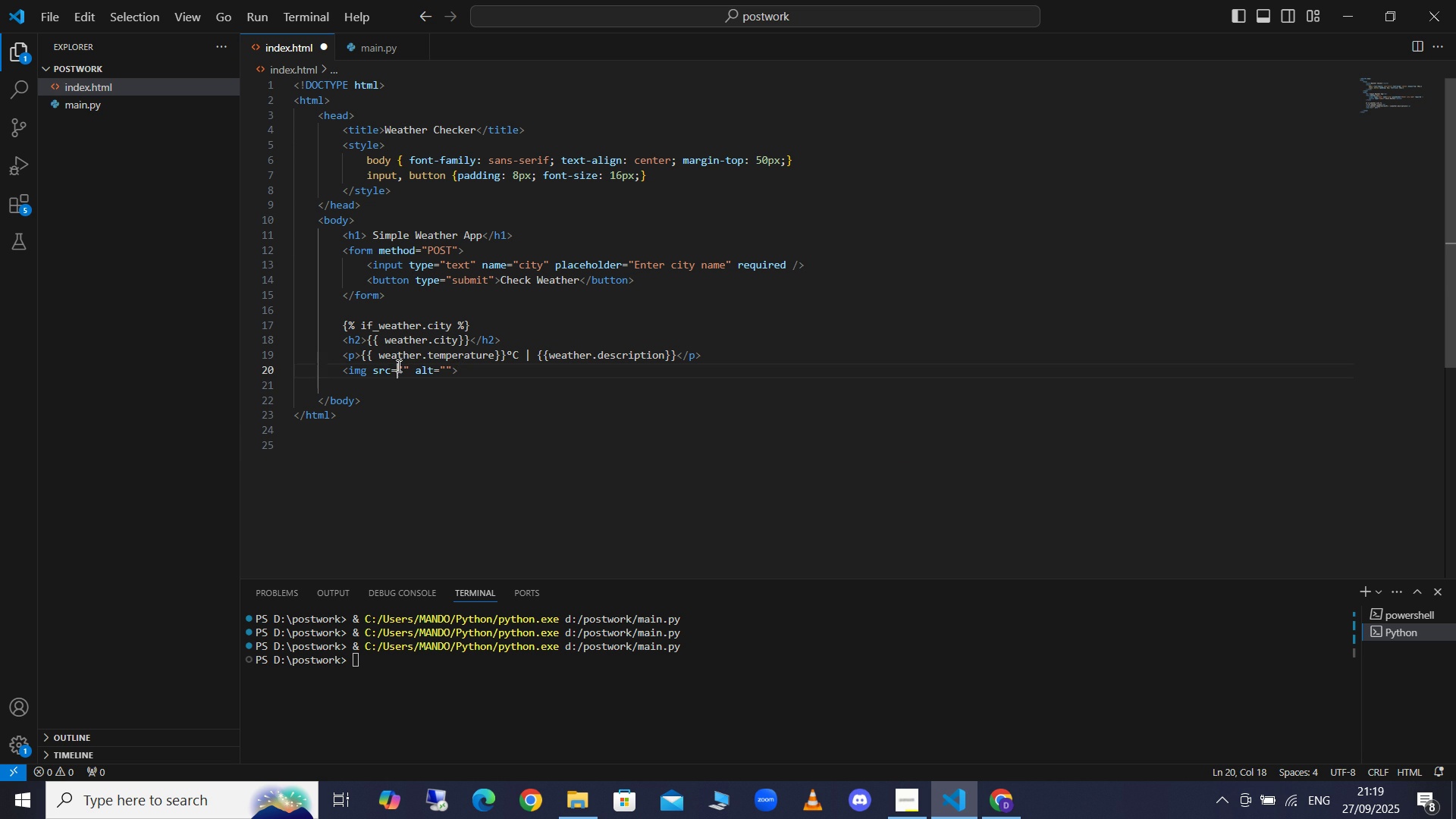 
left_click([397, 366])
 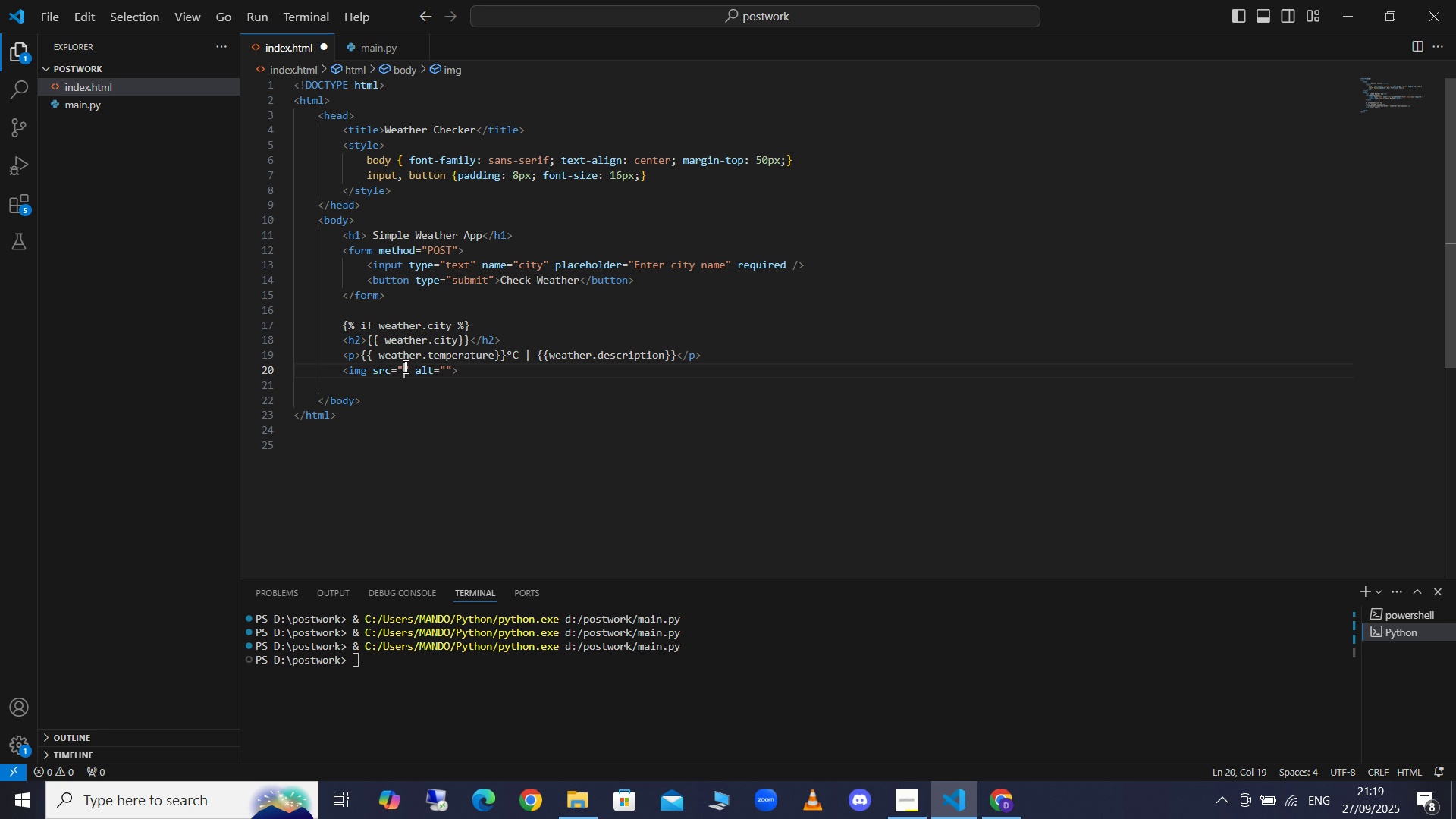 
left_click([404, 366])
 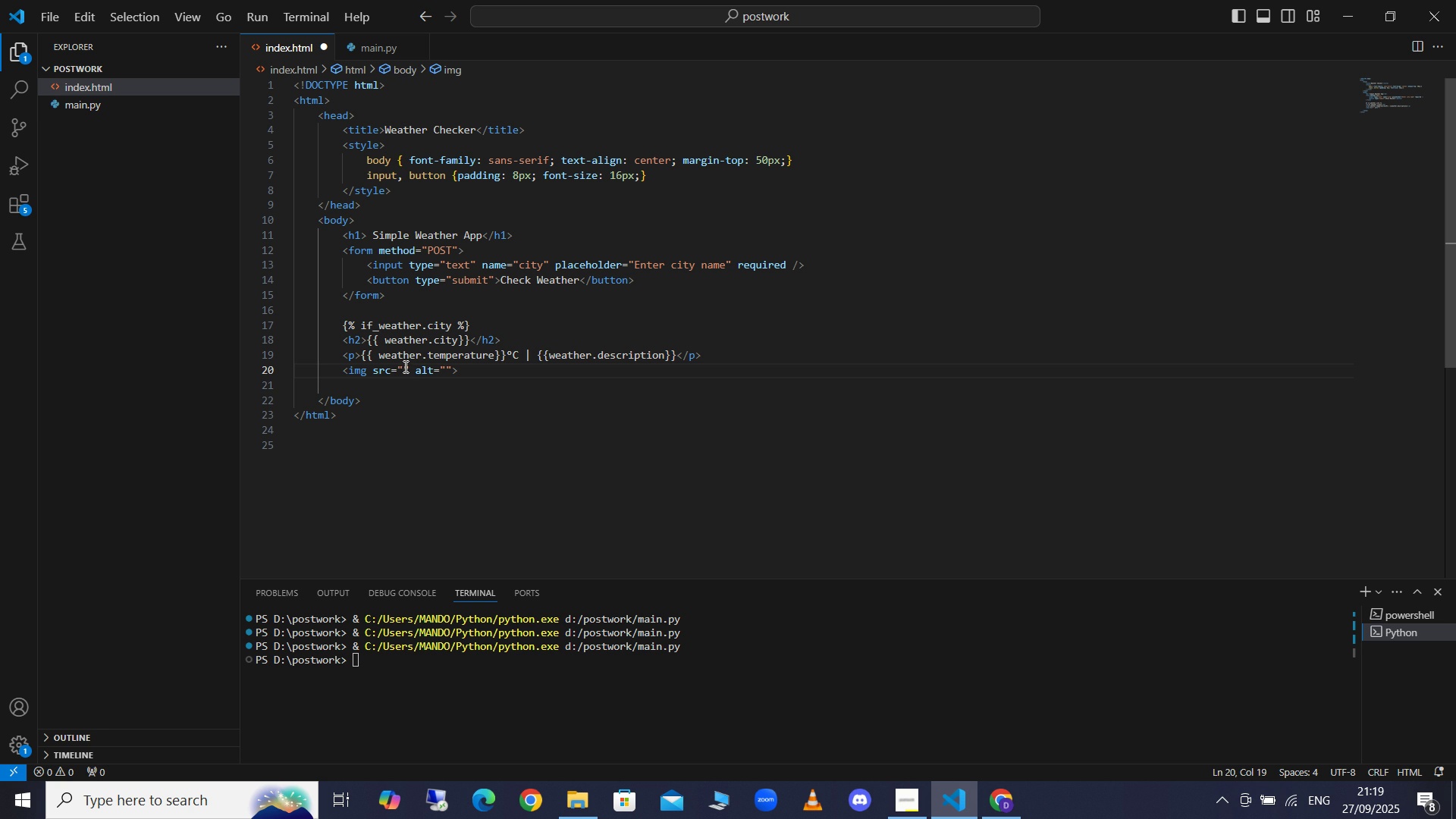 
key(Control+V)
 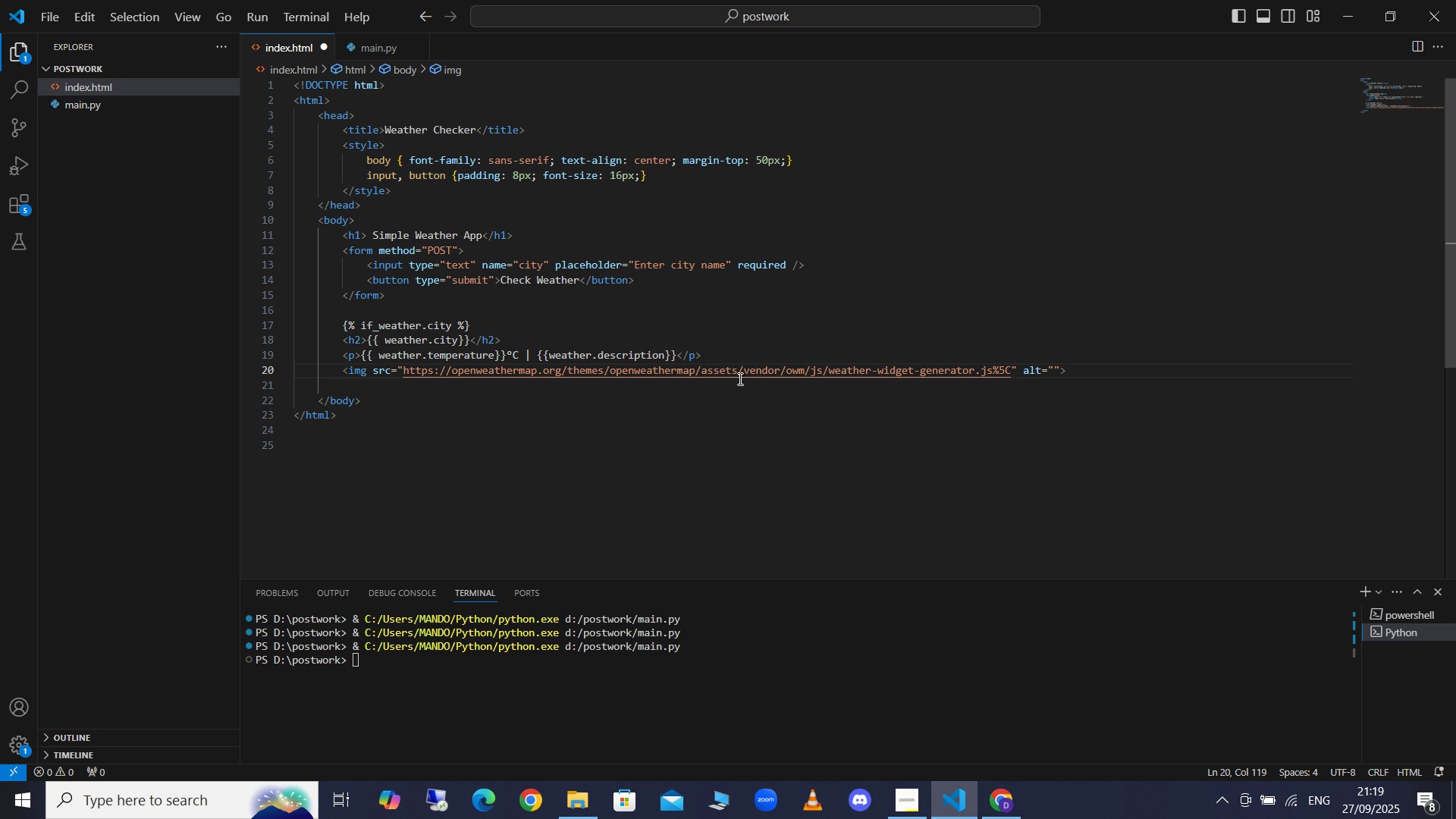 
wait(16.66)
 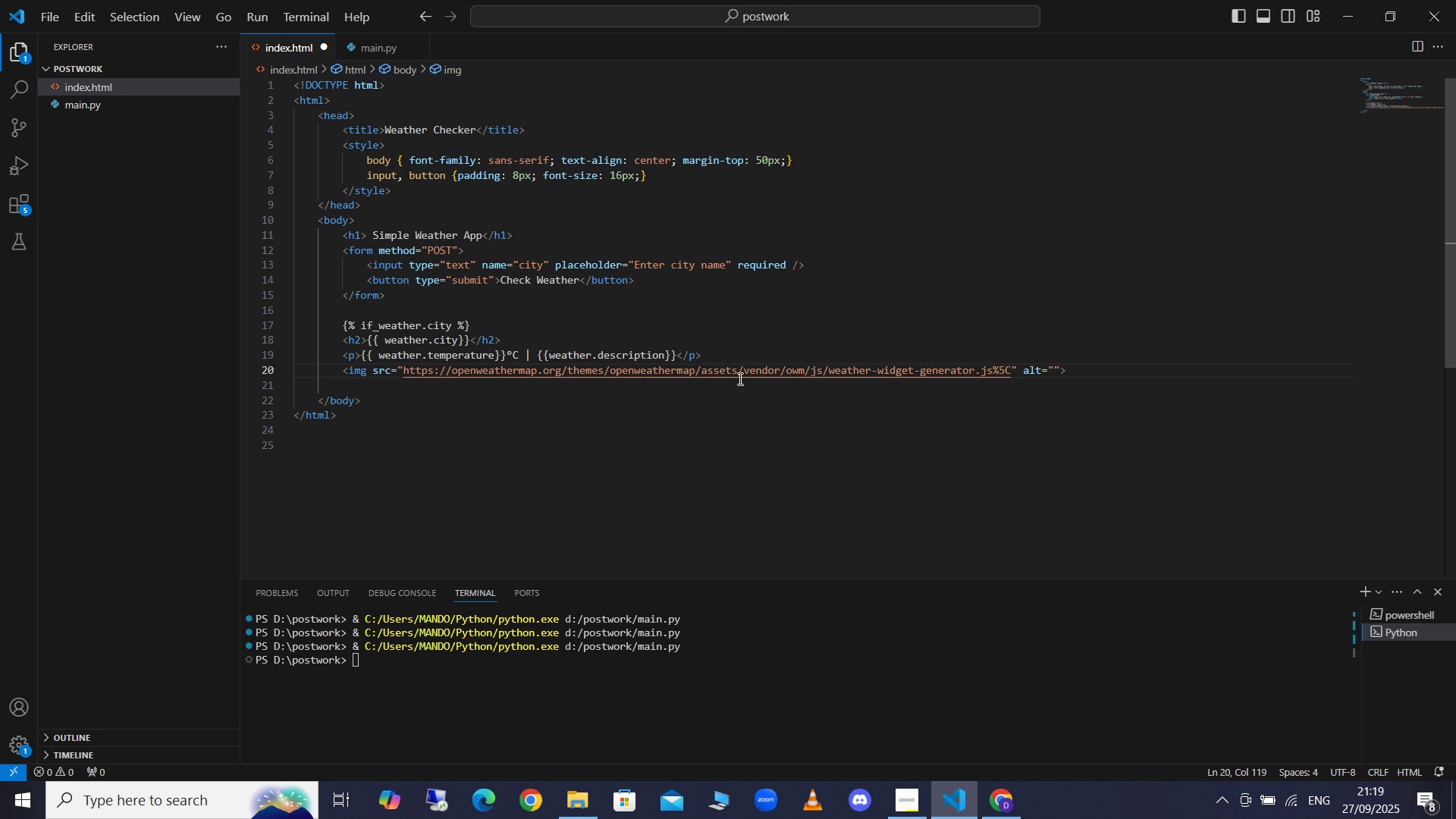 
left_click([818, 371])
 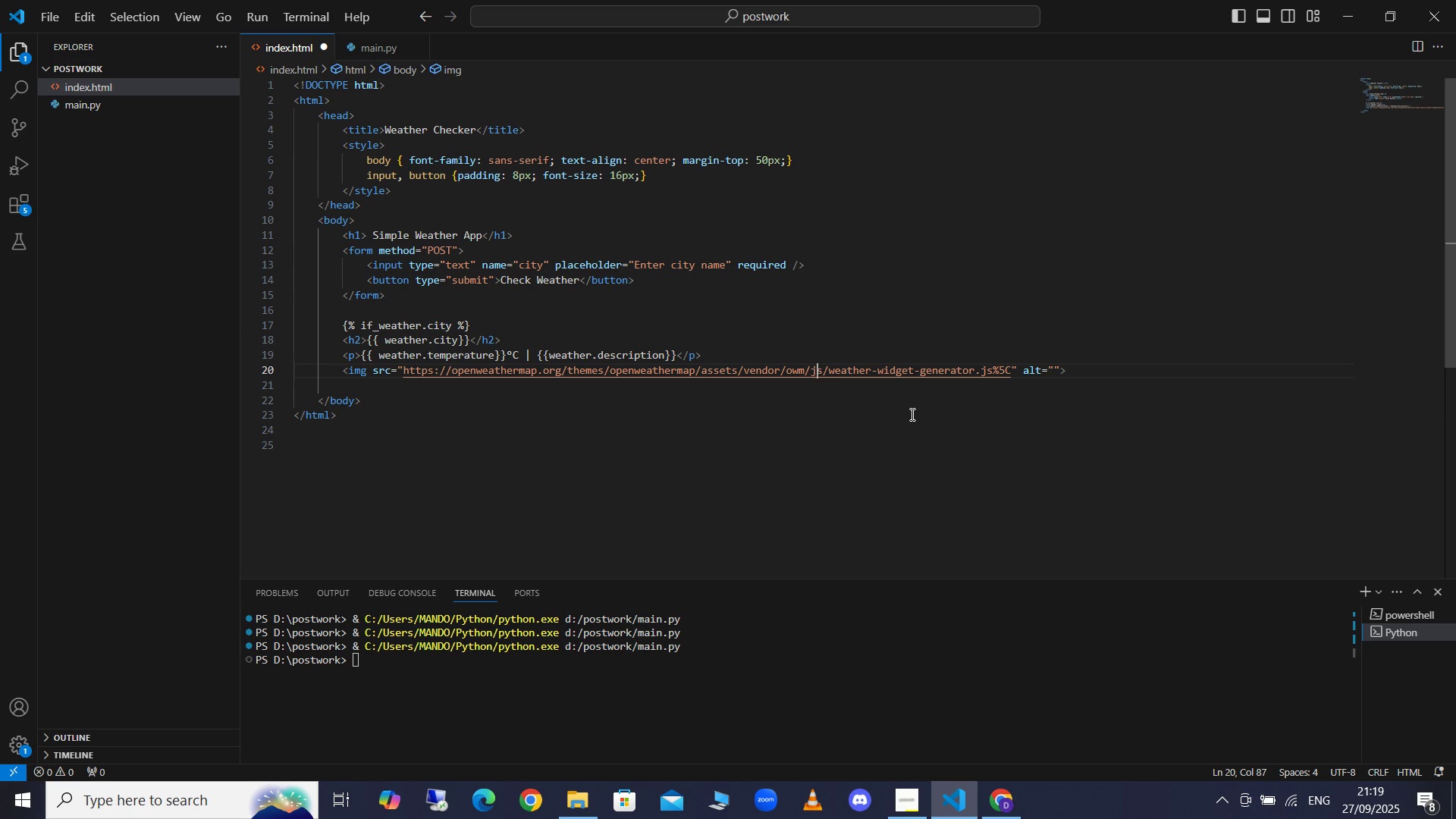 
key(ArrowRight)
 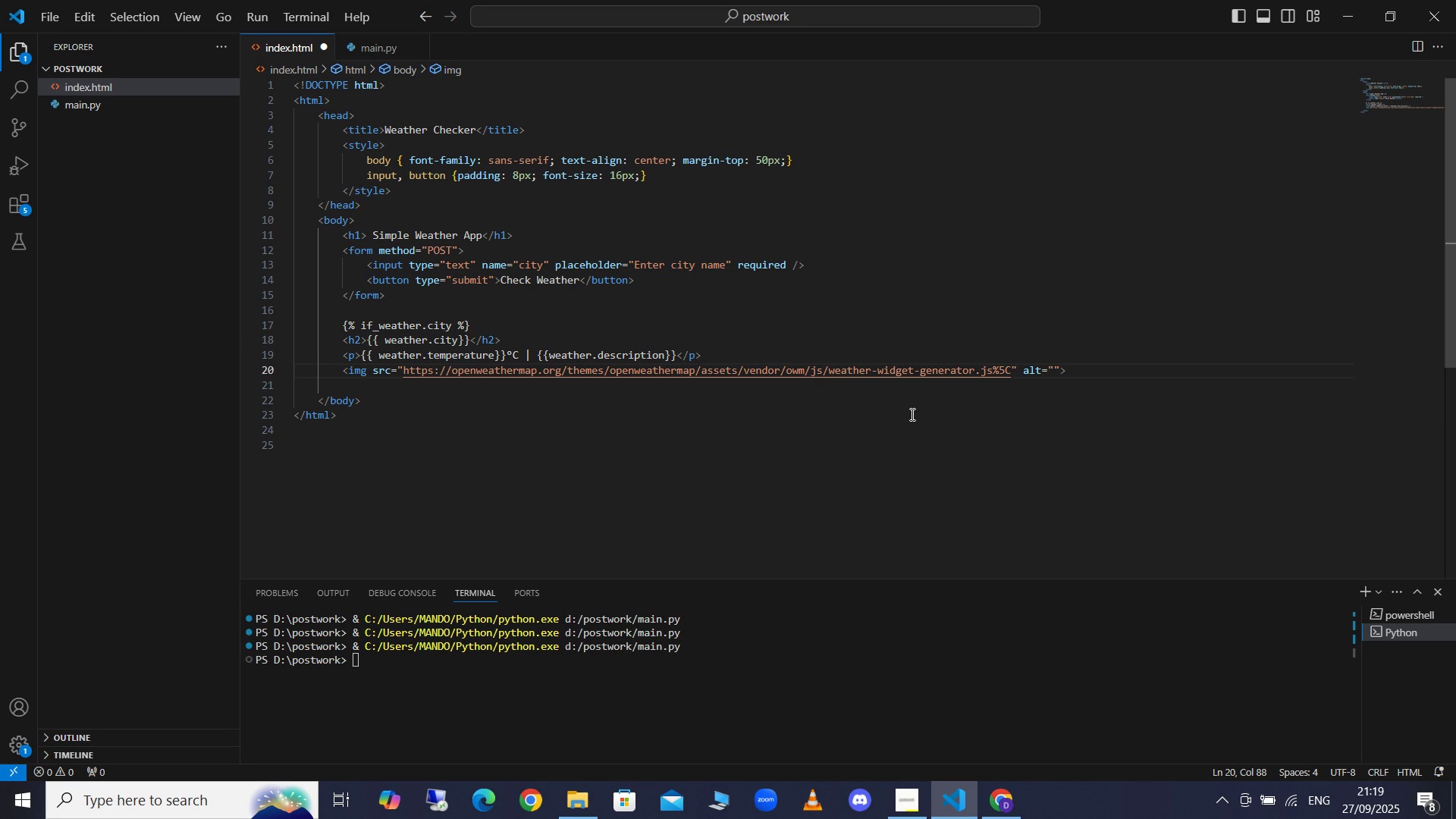 
key(ArrowLeft)
 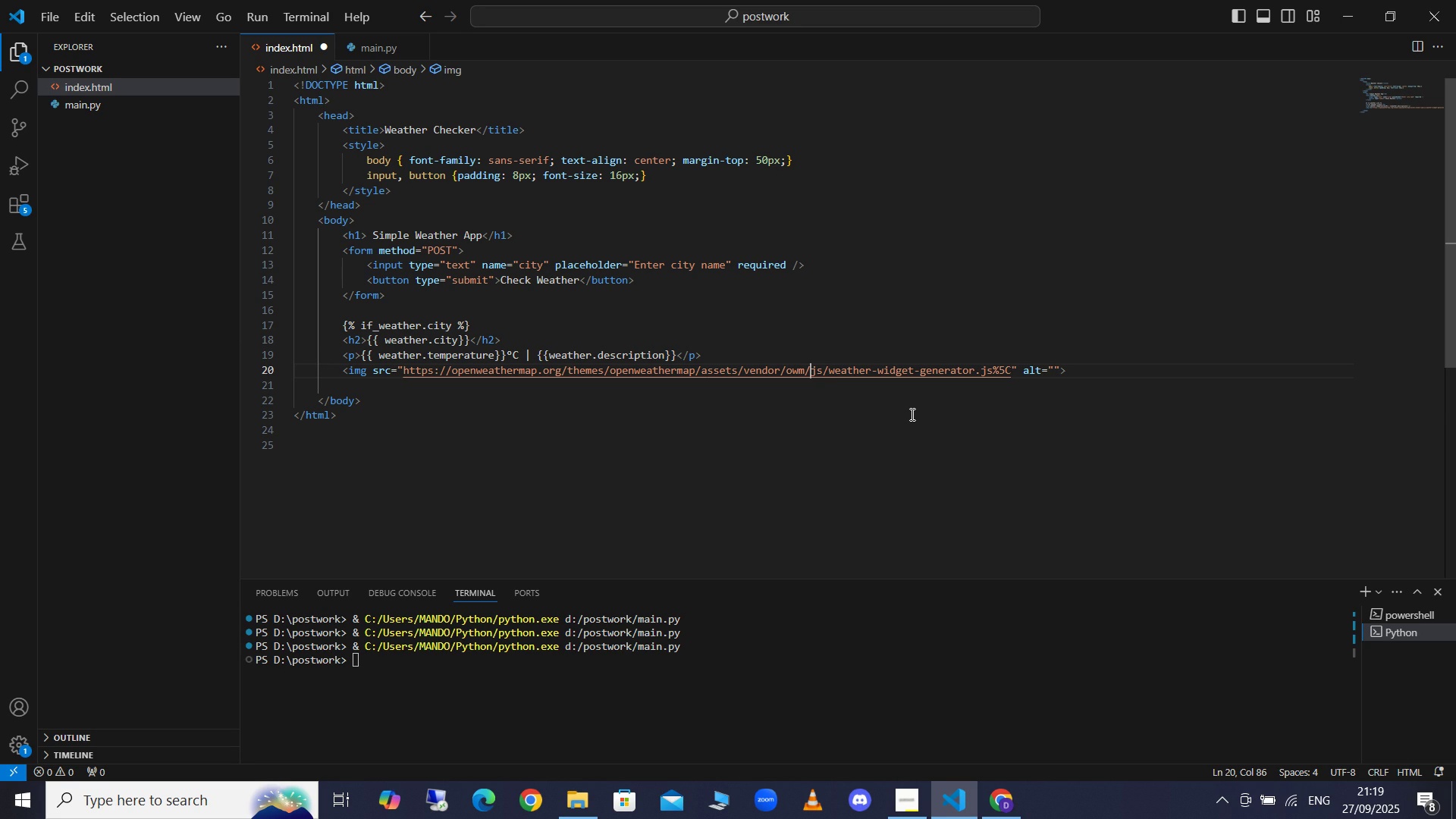 
key(ArrowLeft)
 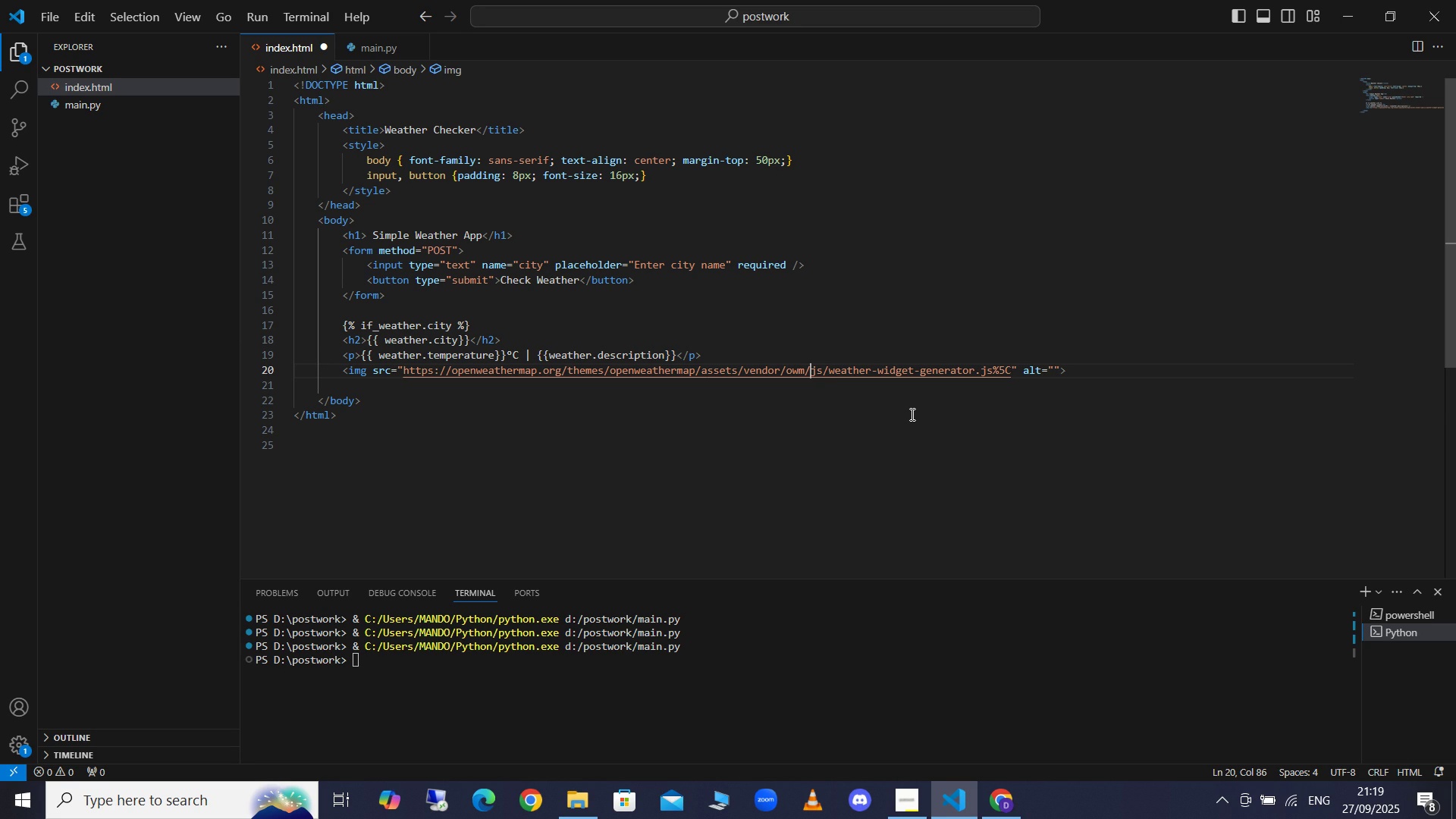 
type(img/)
 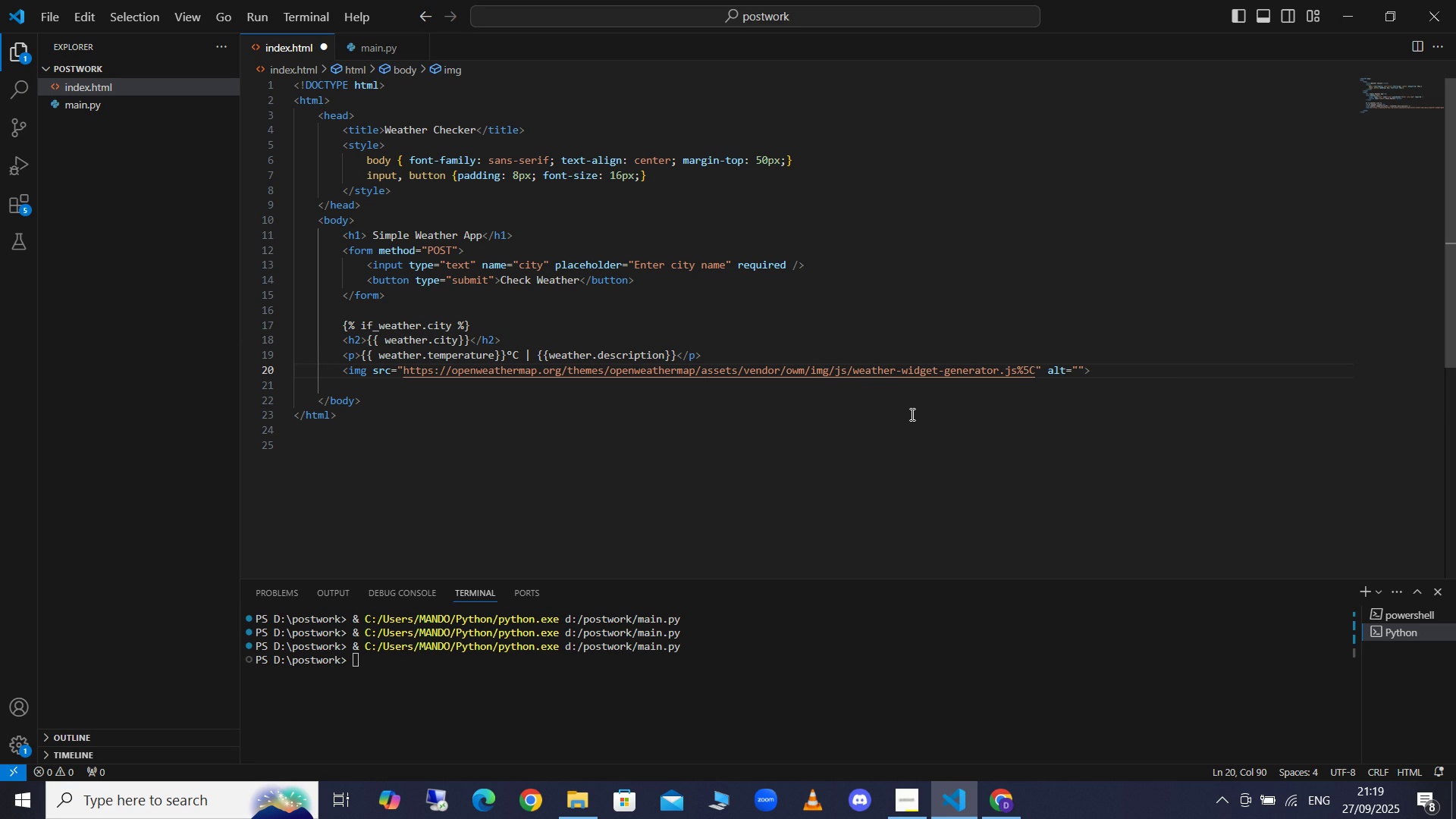 
type(widgets)
 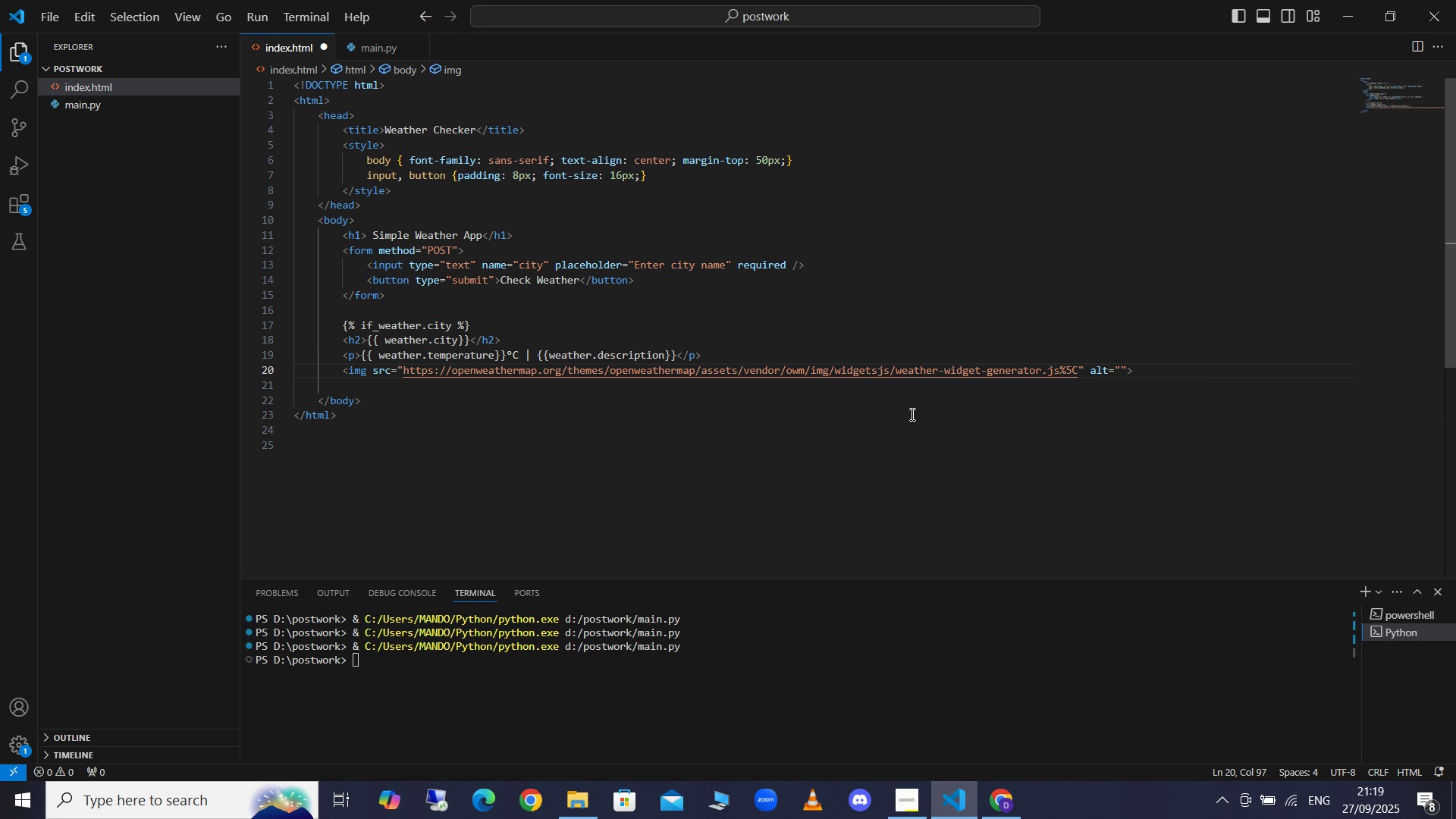 
key(NumpadDivide)
 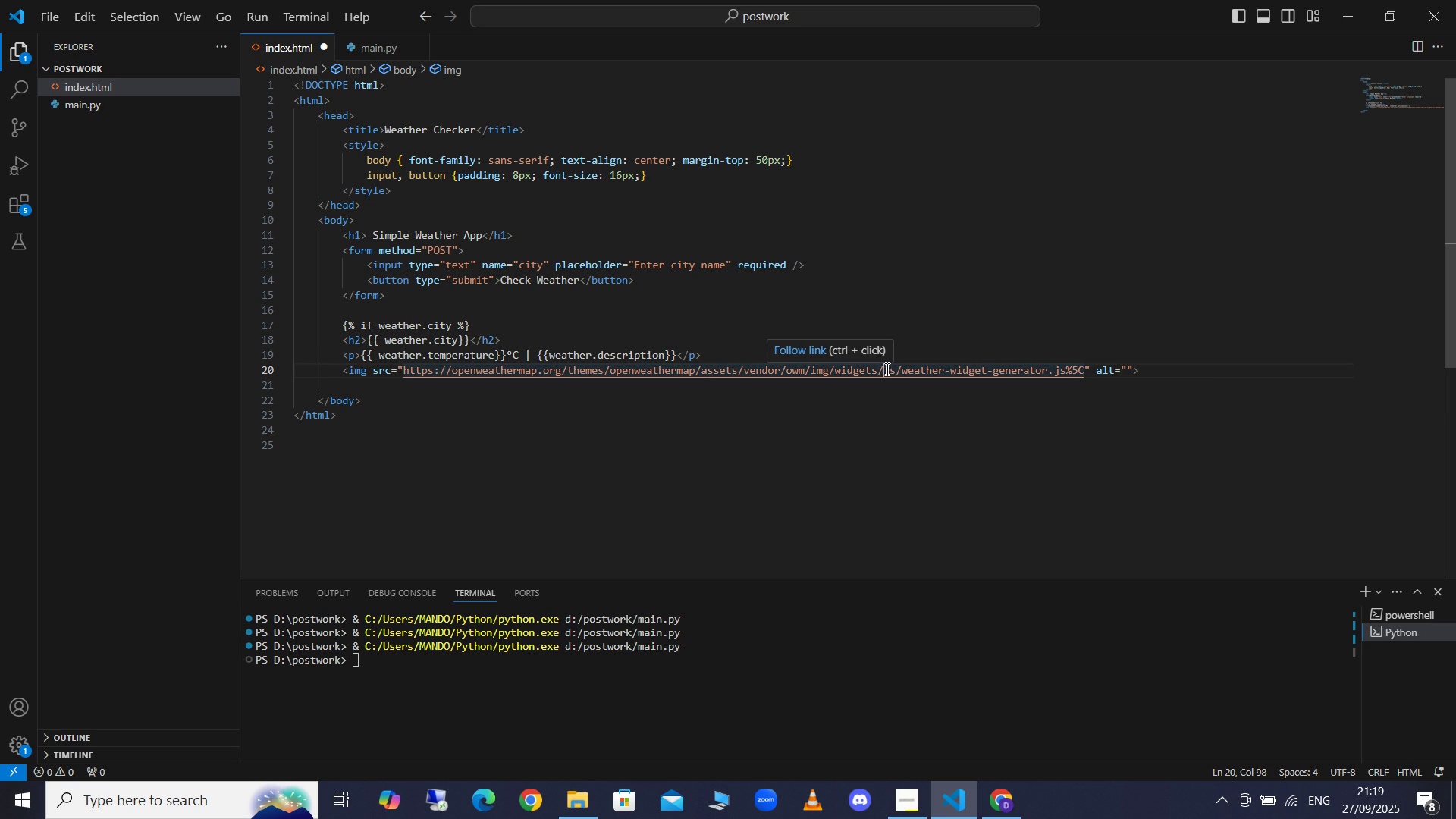 
left_click_drag(start_coordinate=[886, 372], to_coordinate=[908, 373])
 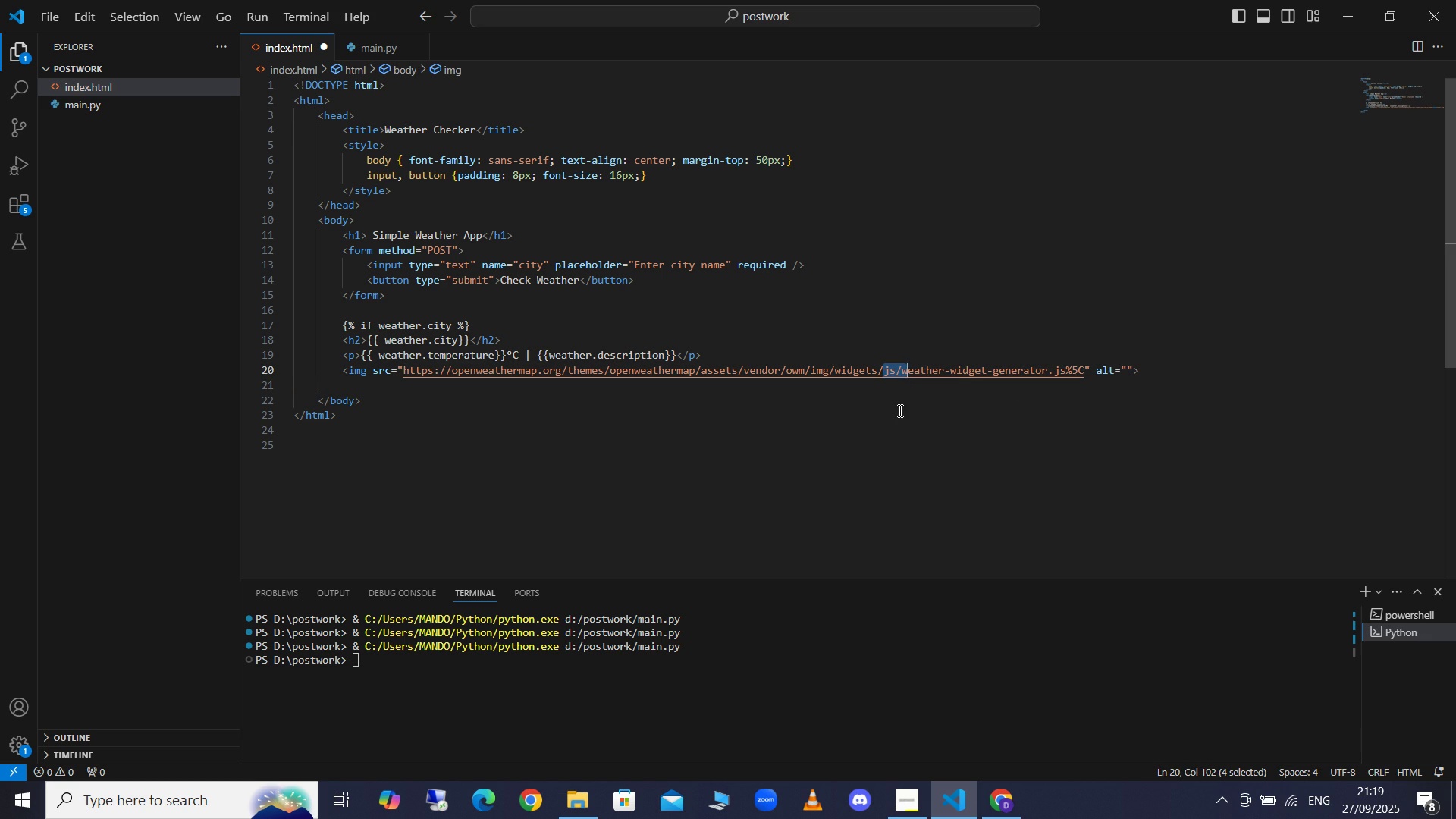 
left_click([899, 410])
 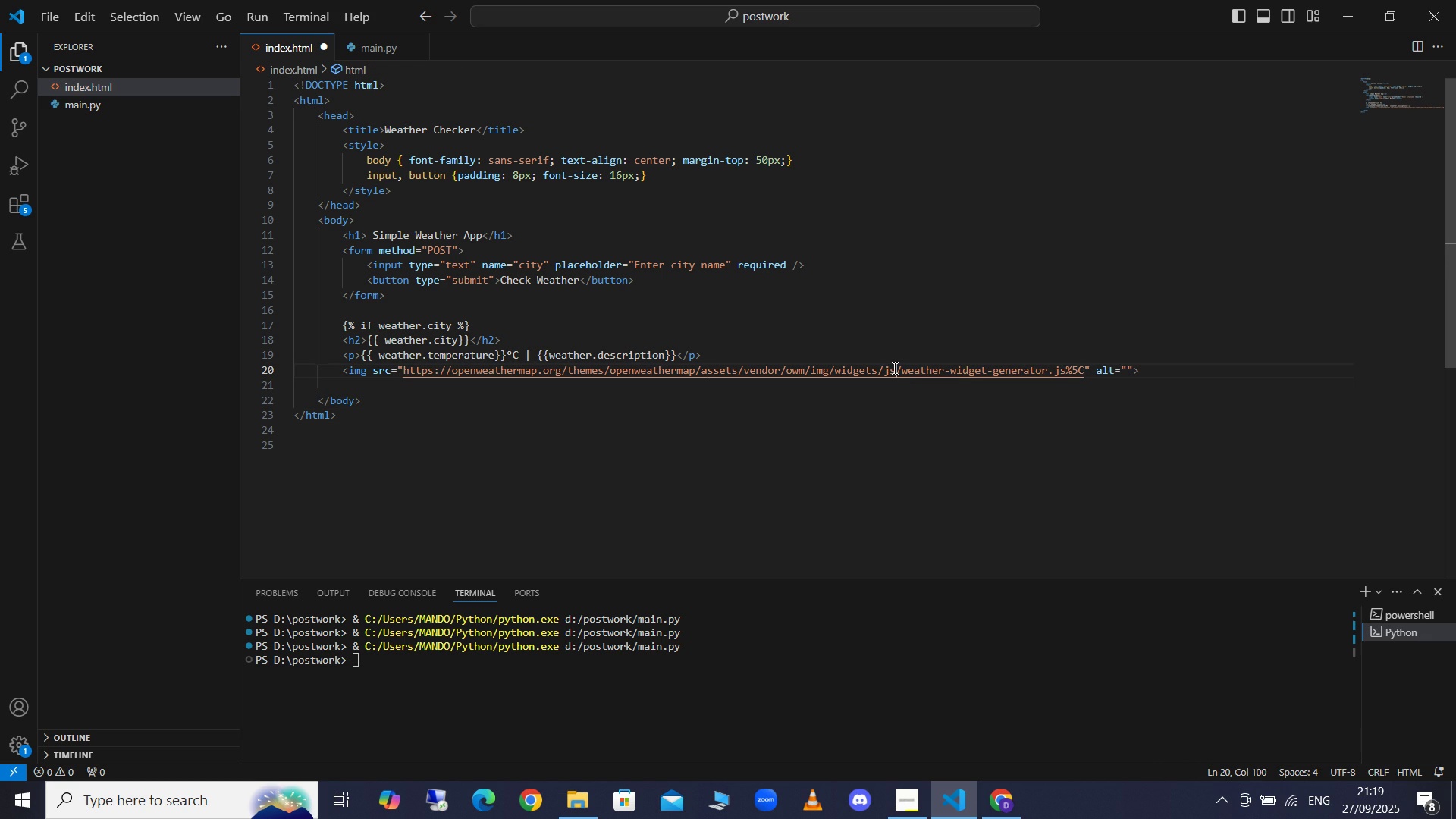 
left_click([893, 368])
 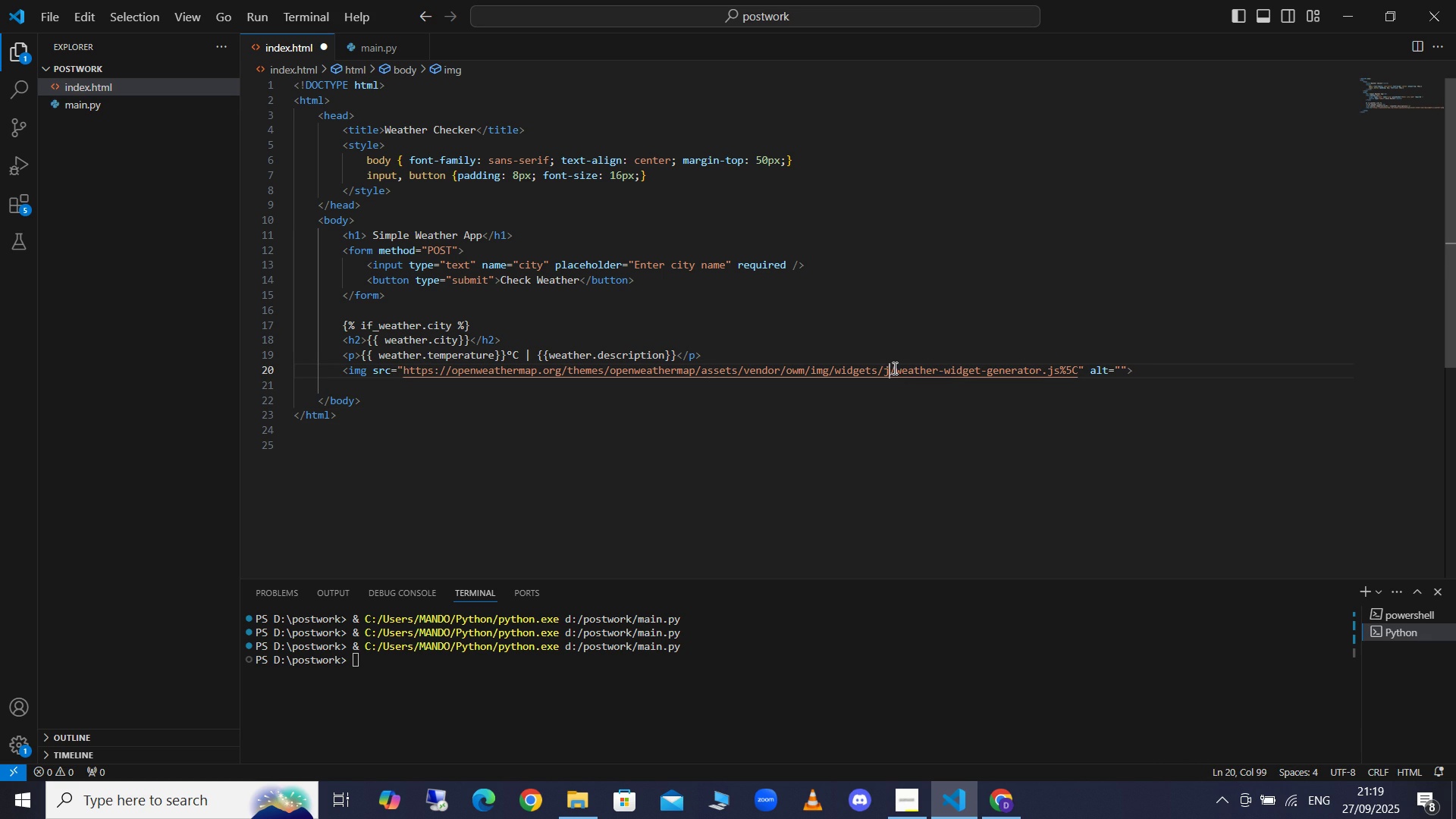 
key(Backspace)
 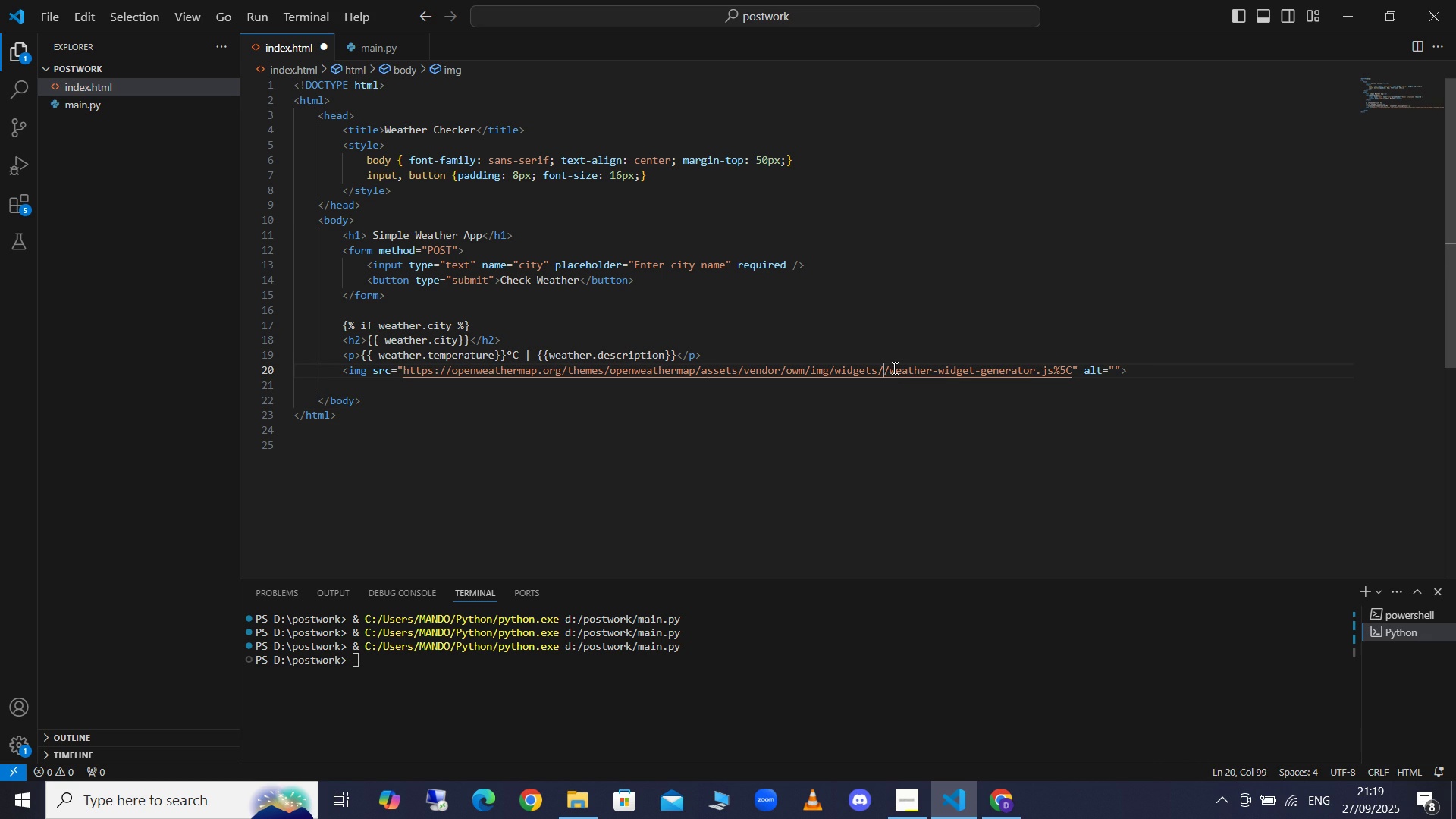 
key(Backspace)
 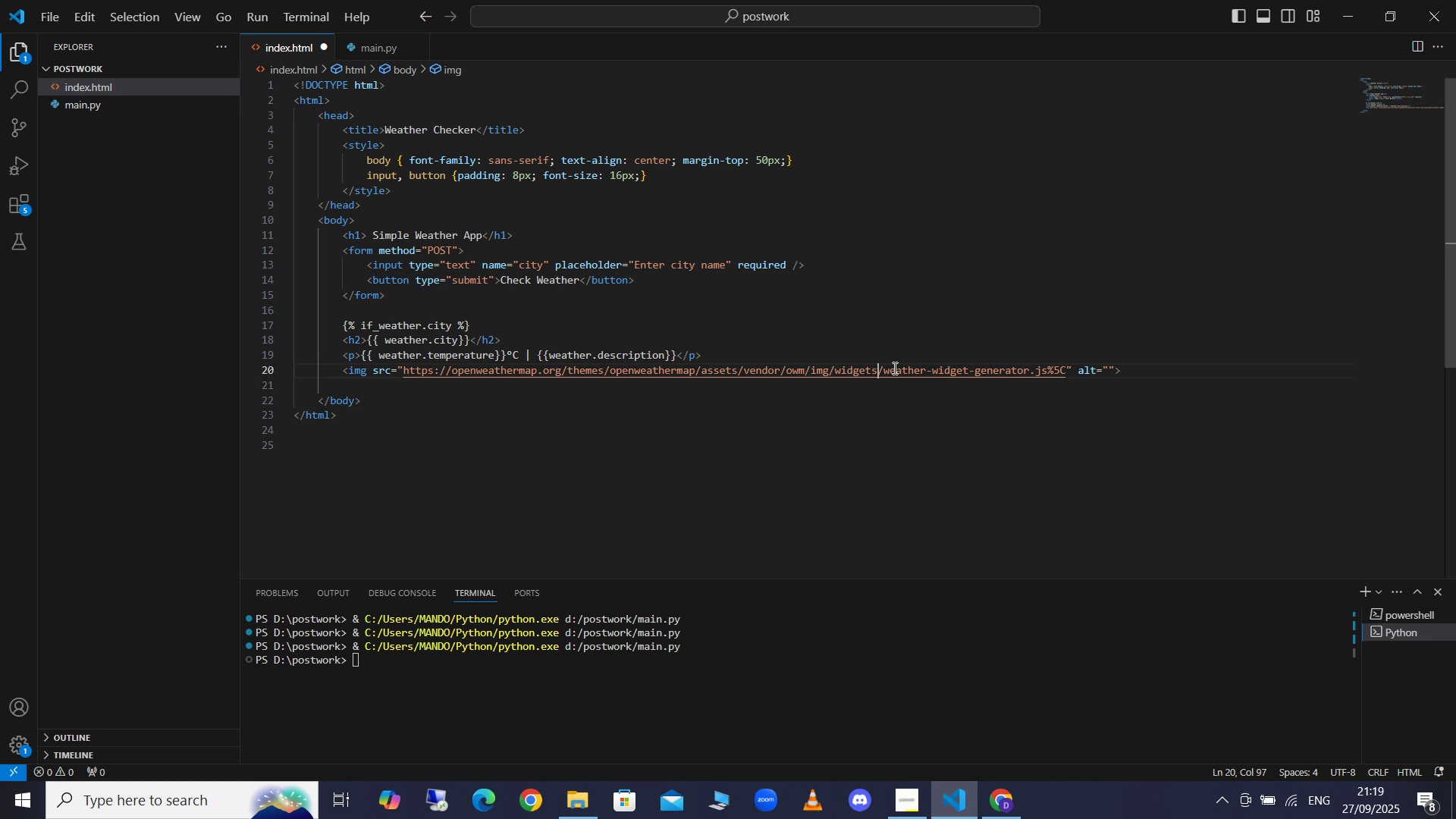 
key(Backspace)
 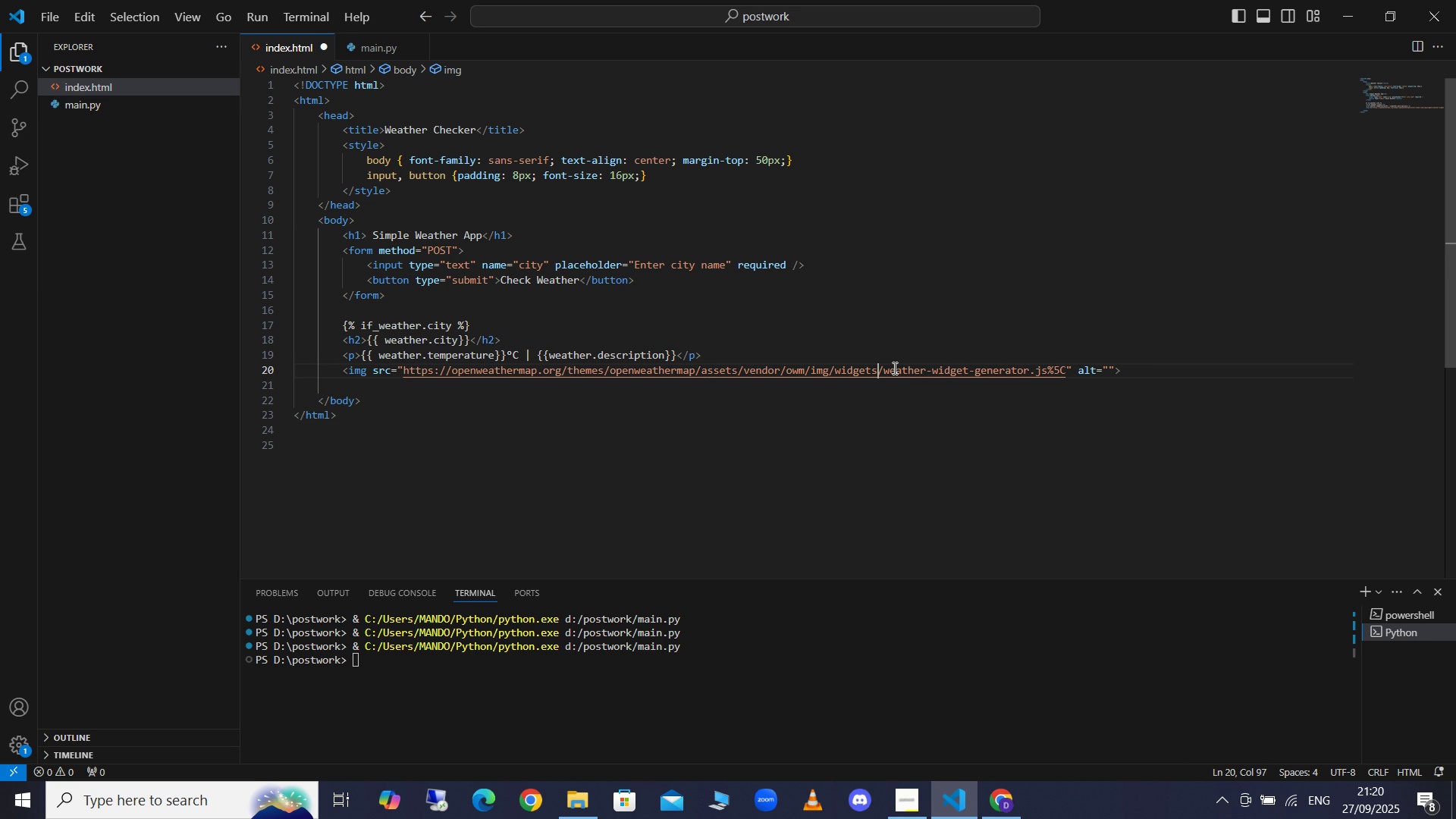 
wait(8.72)
 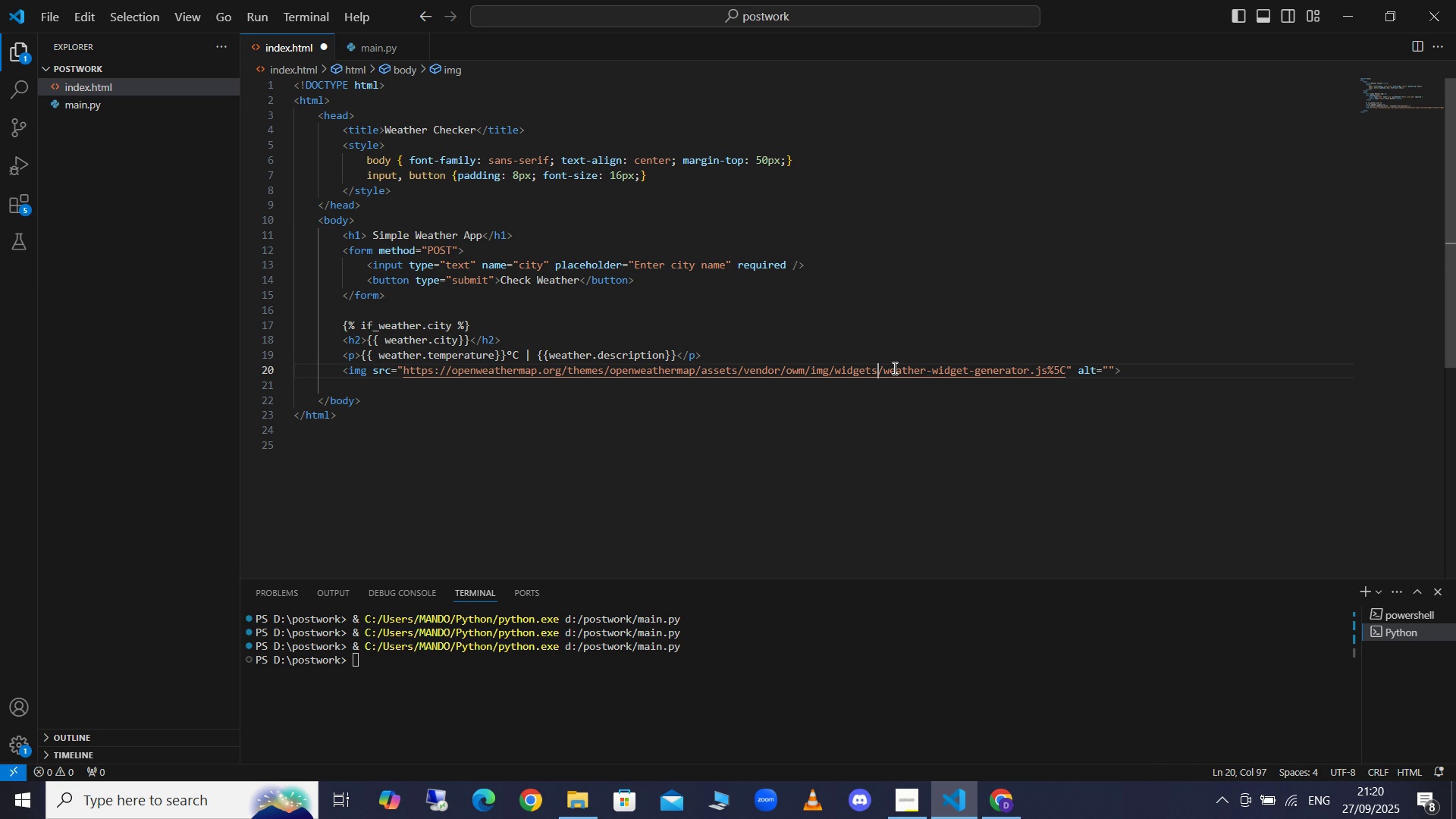 
left_click([1057, 375])
 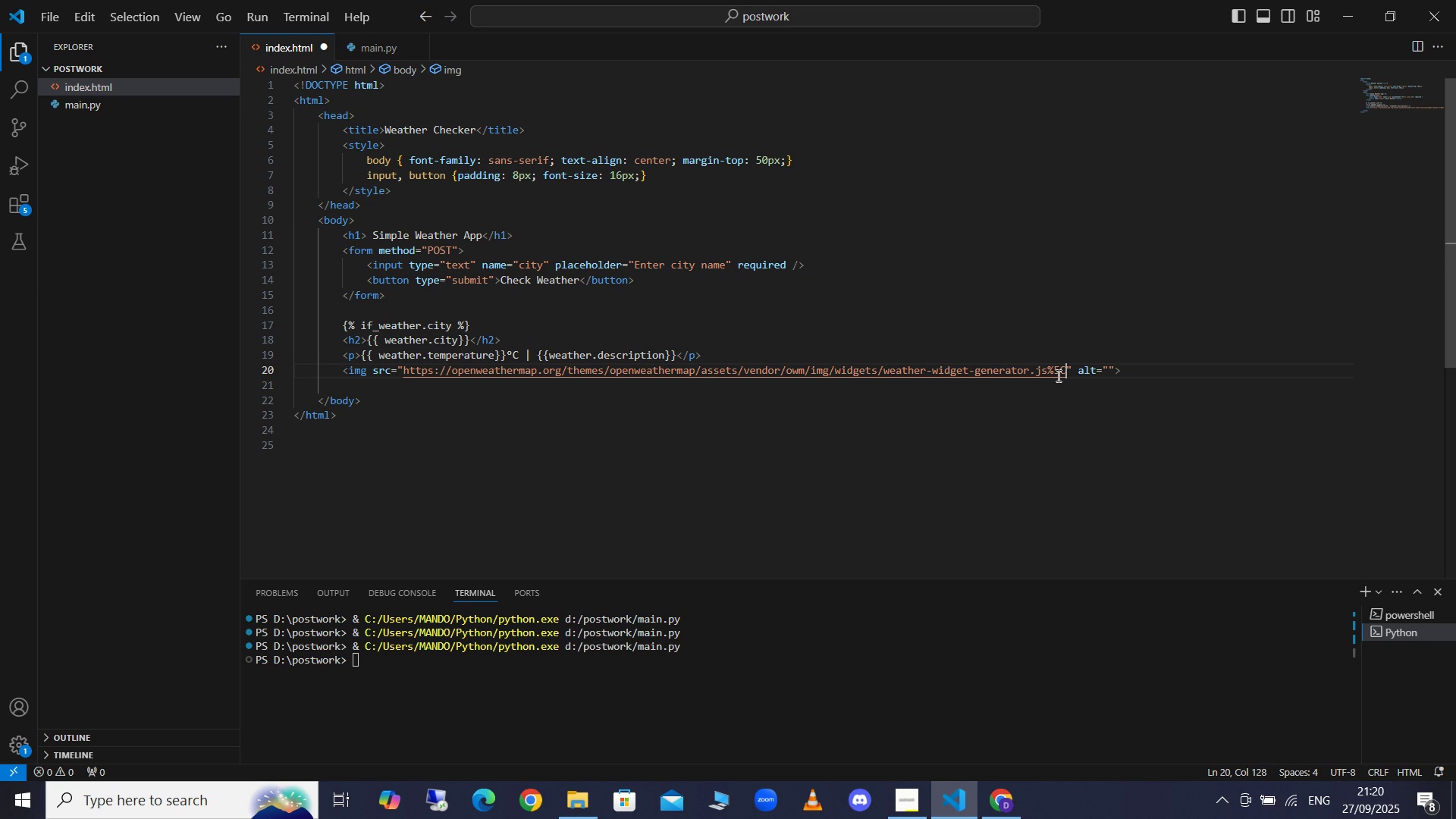 
key(ArrowRight)
 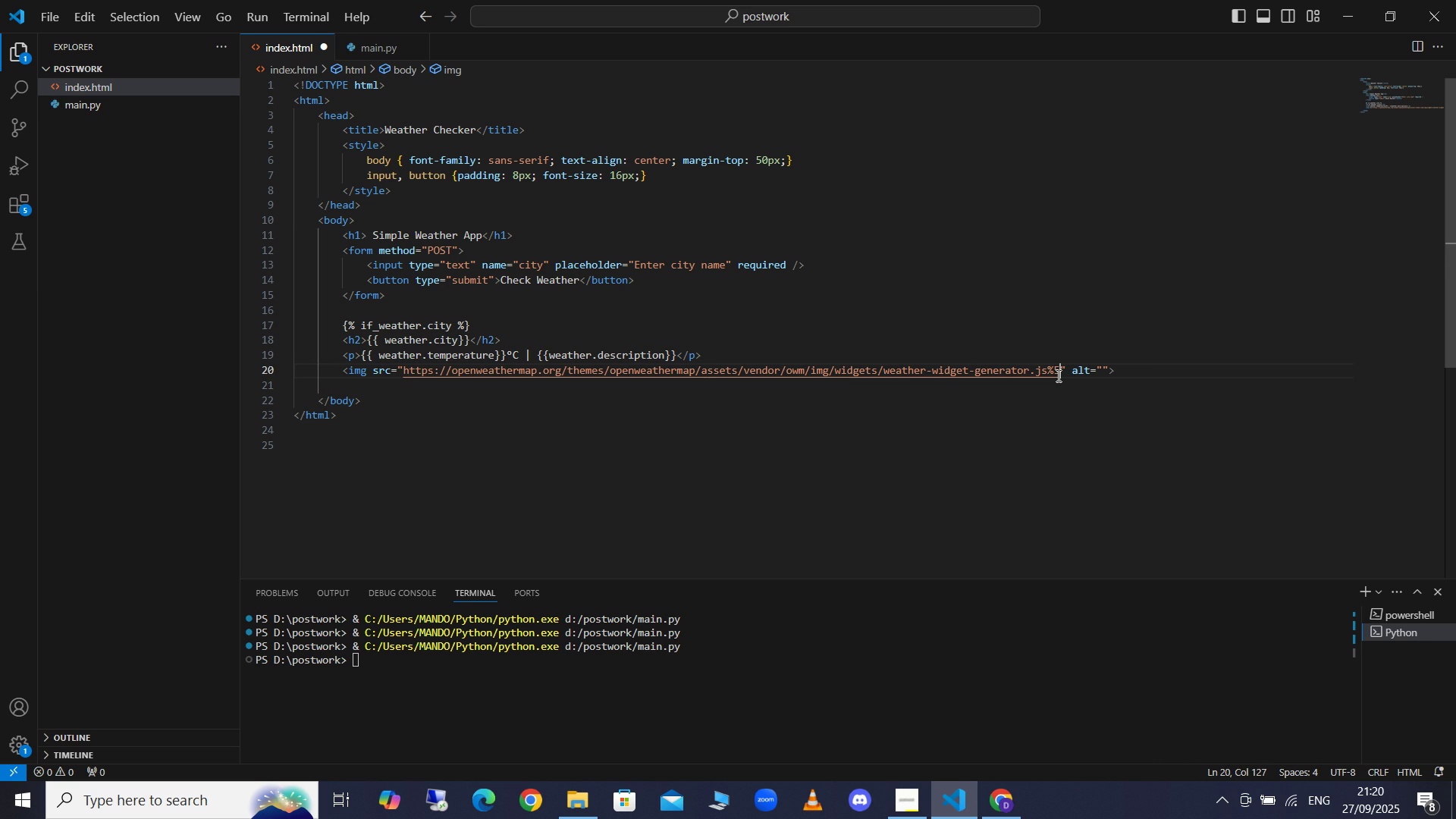 
hold_key(key=Backspace, duration=1.21)
 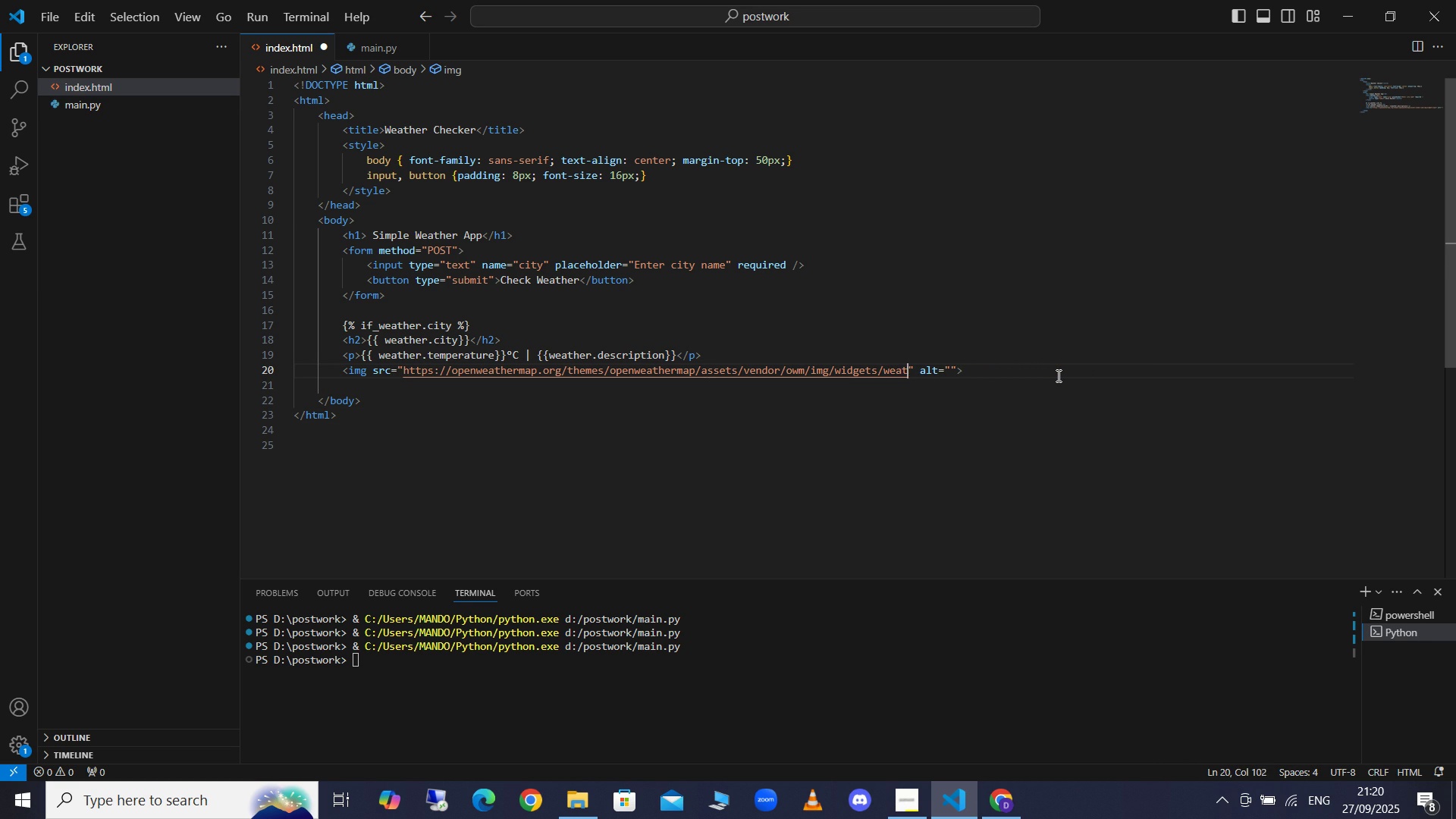 
key(Backspace)
key(Backspace)
key(Backspace)
key(Backspace)
key(Backspace)
type({{weather.icon)
 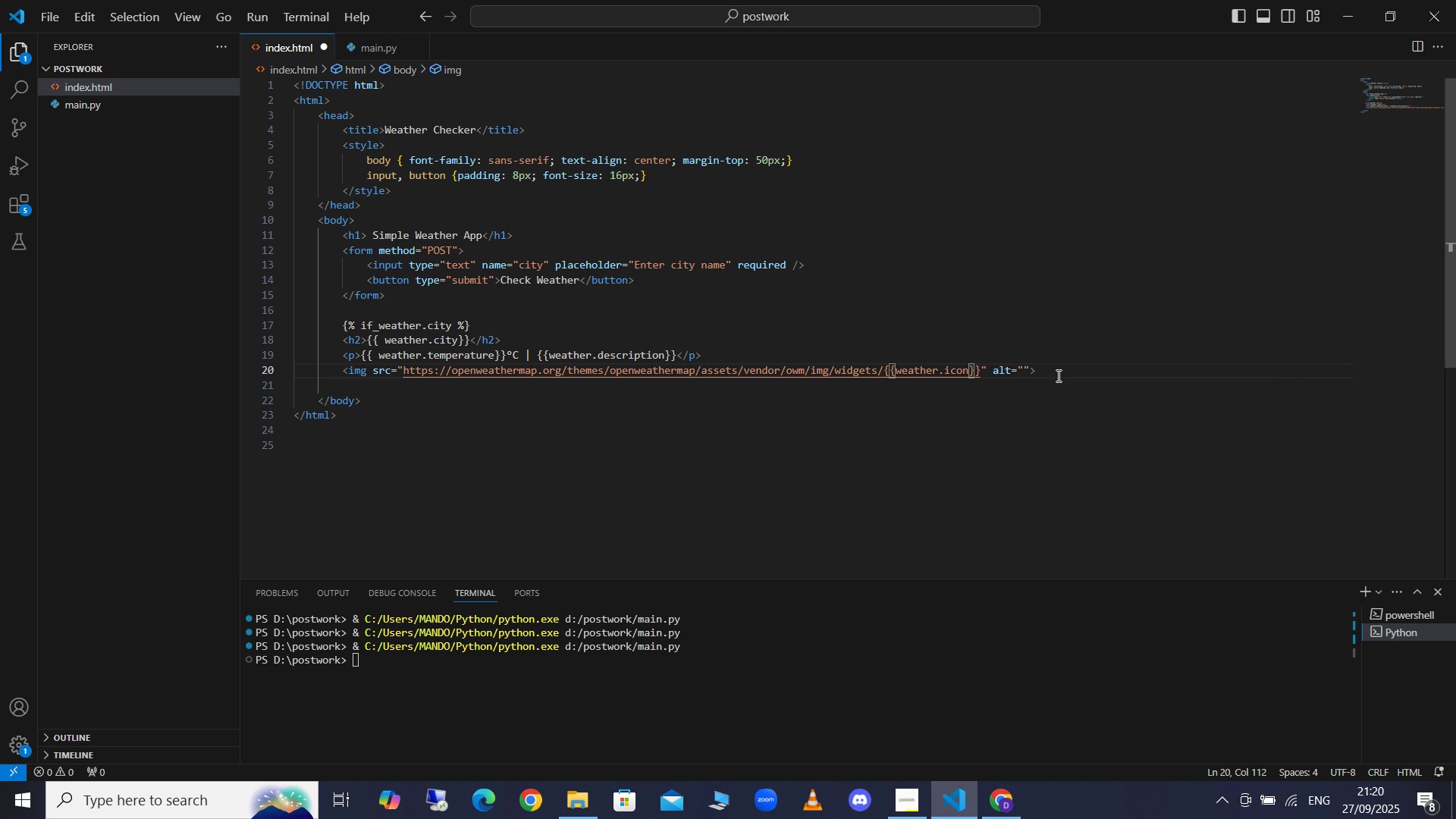 
key(ArrowRight)
 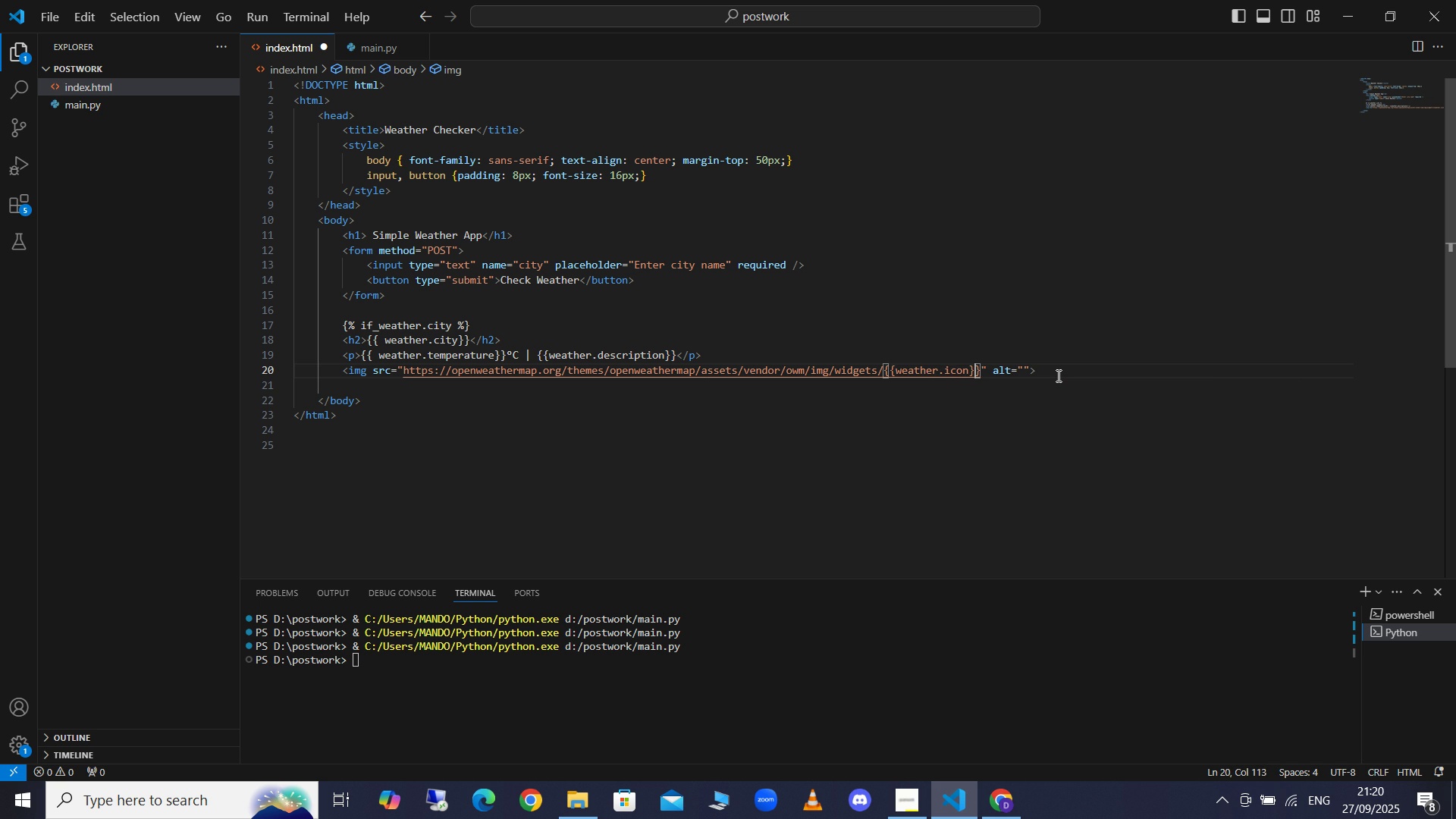 
key(ArrowRight)
 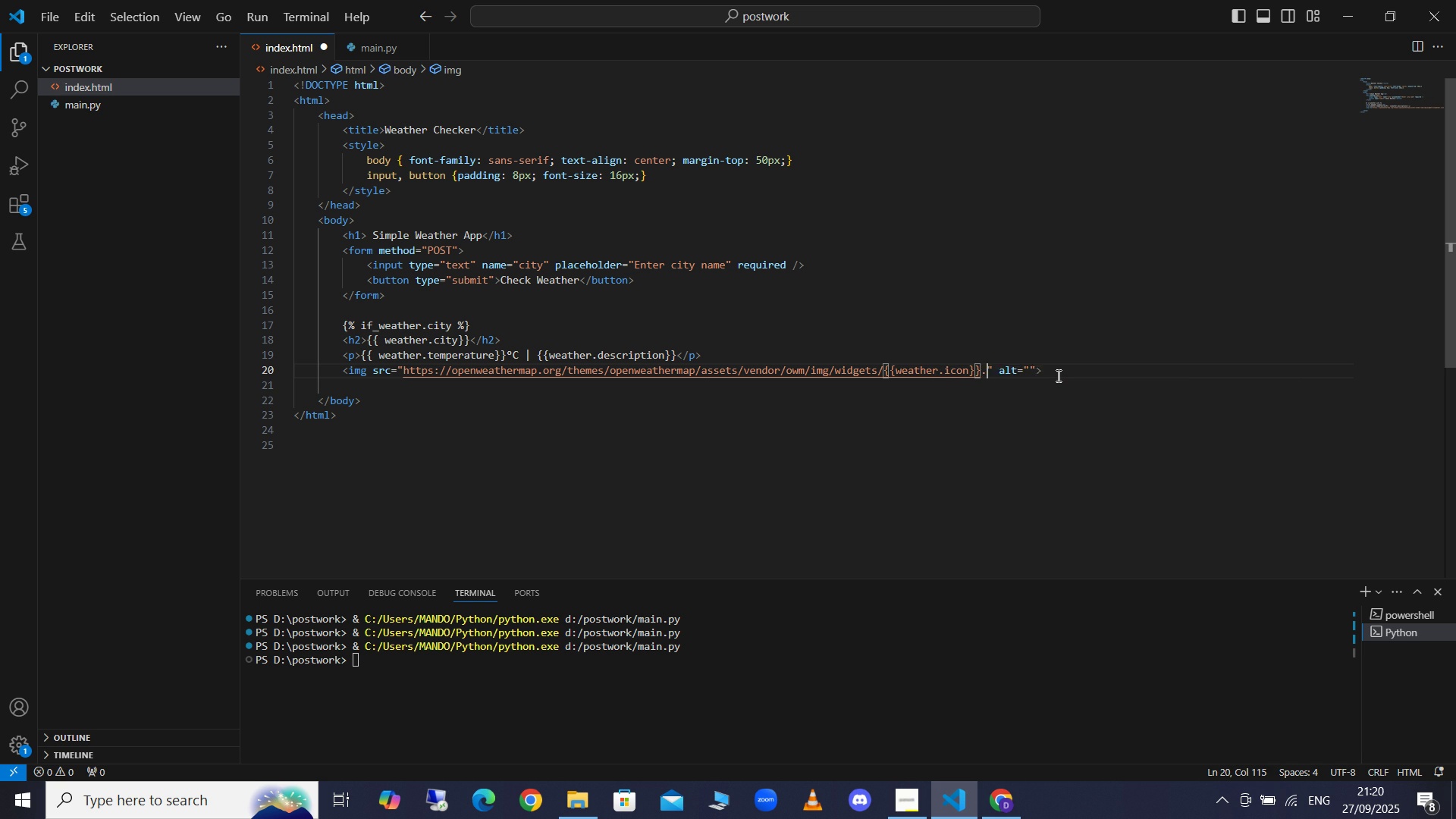 
type(.png)
 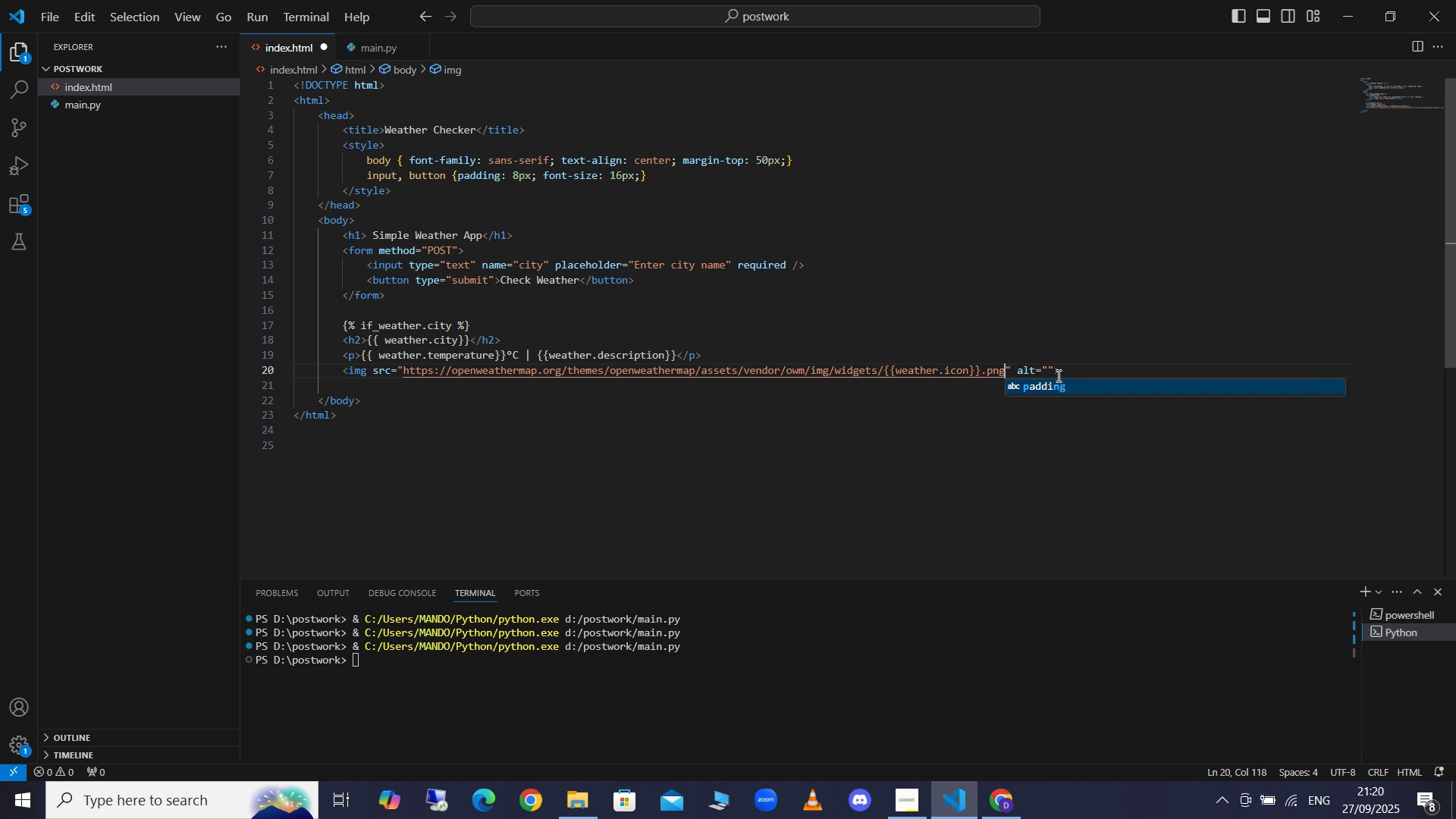 
left_click([1071, 440])
 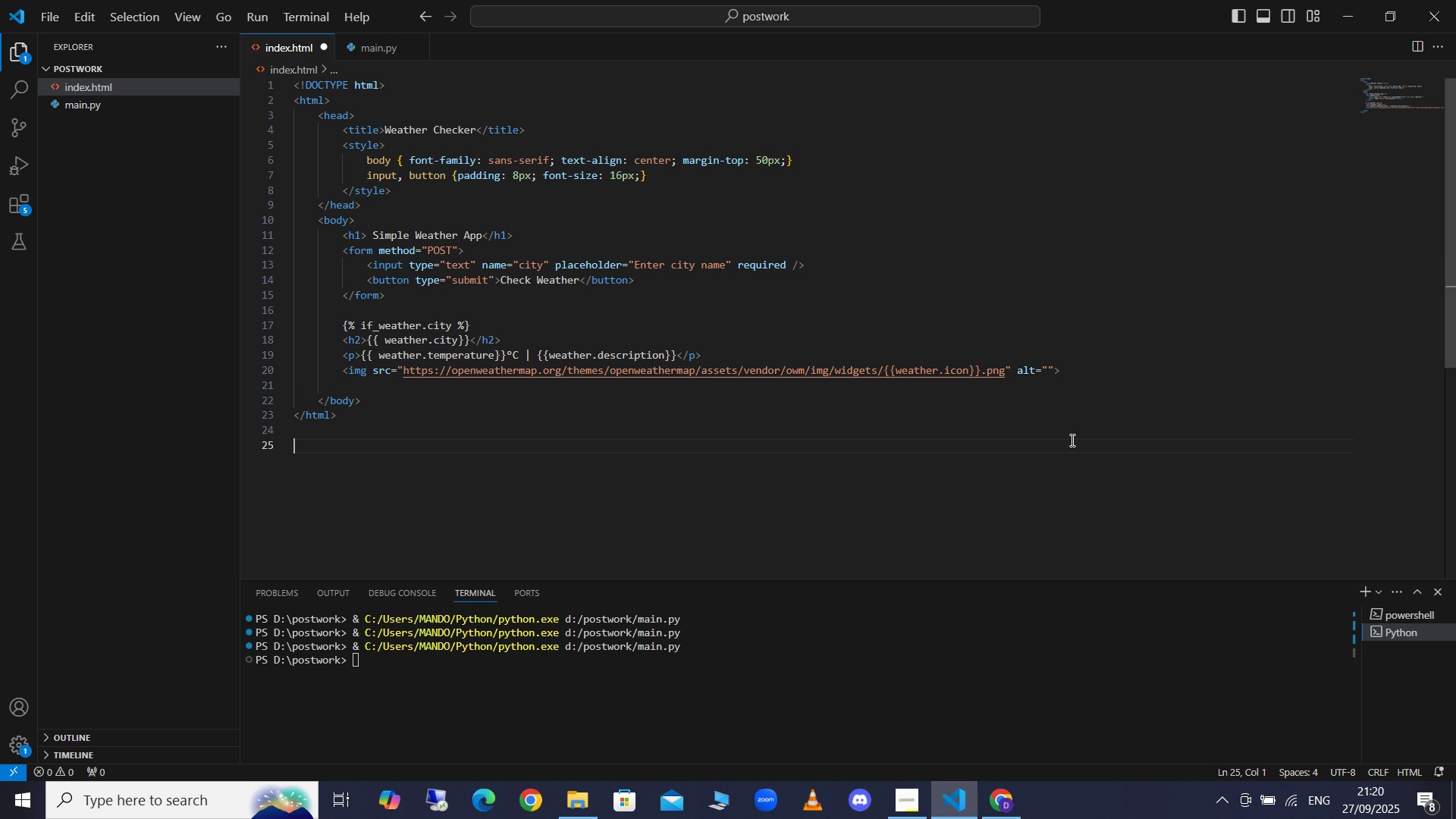 
wait(6.07)
 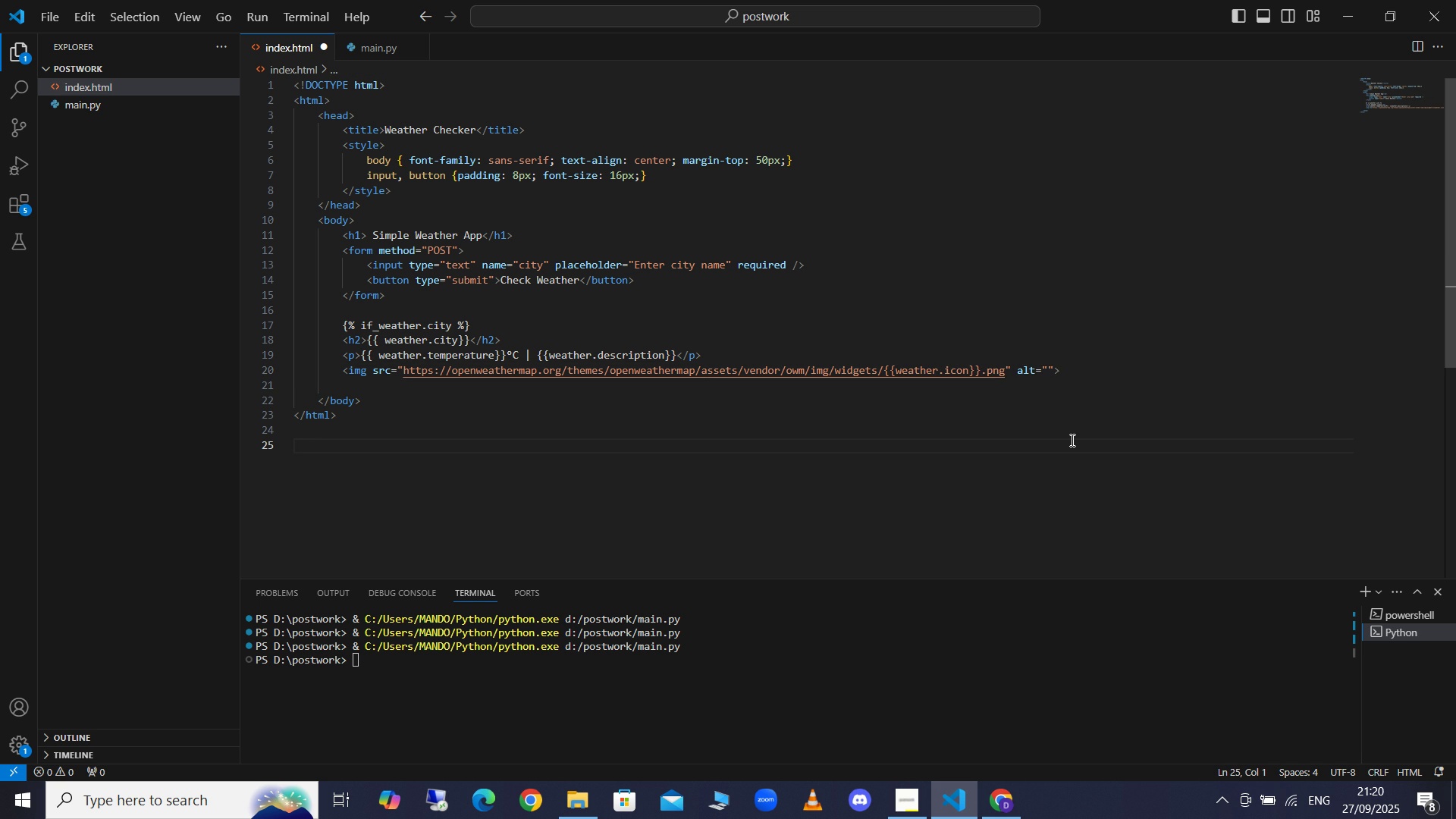 
left_click([1081, 375])
 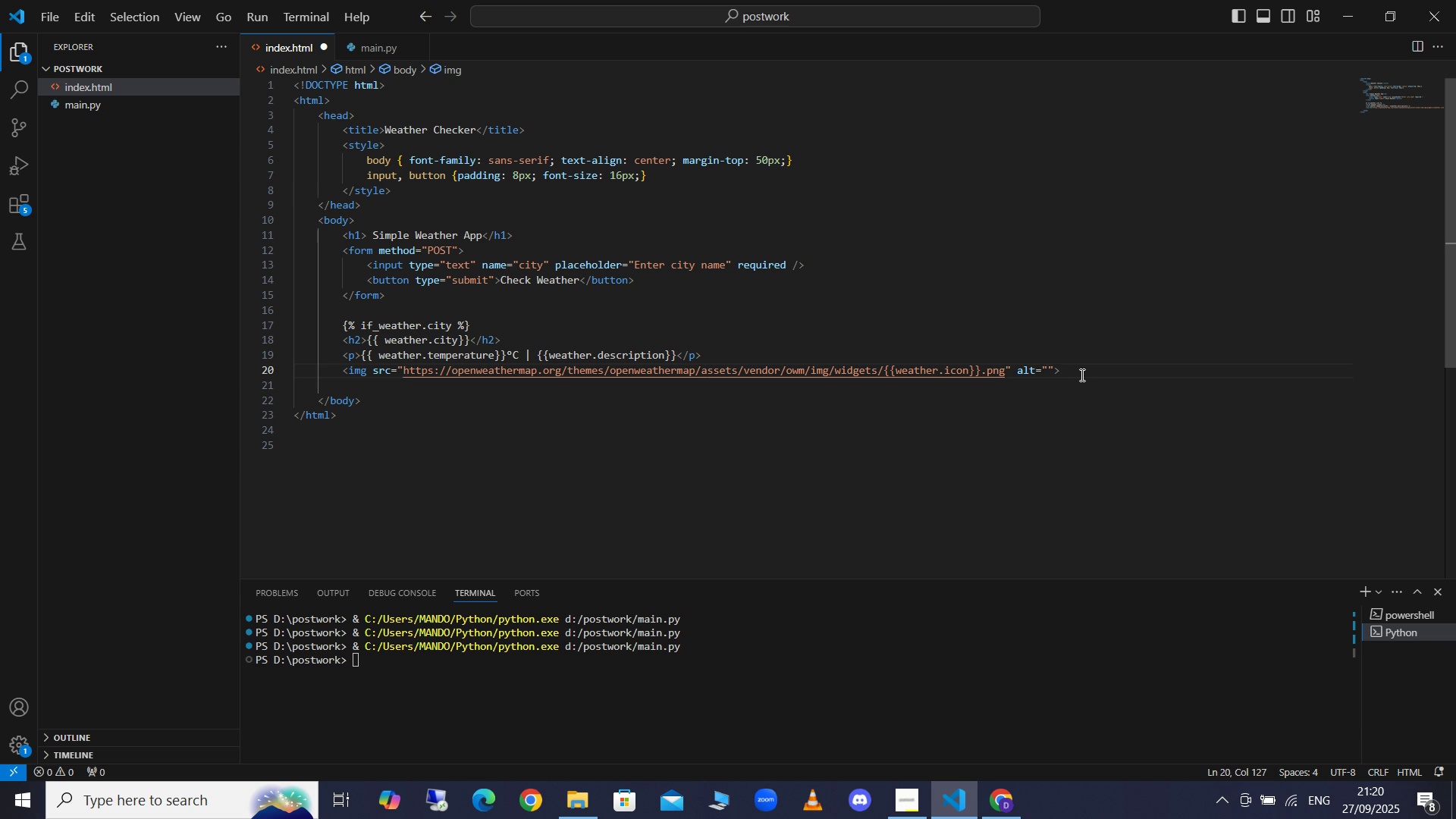 
key(Backspace)
 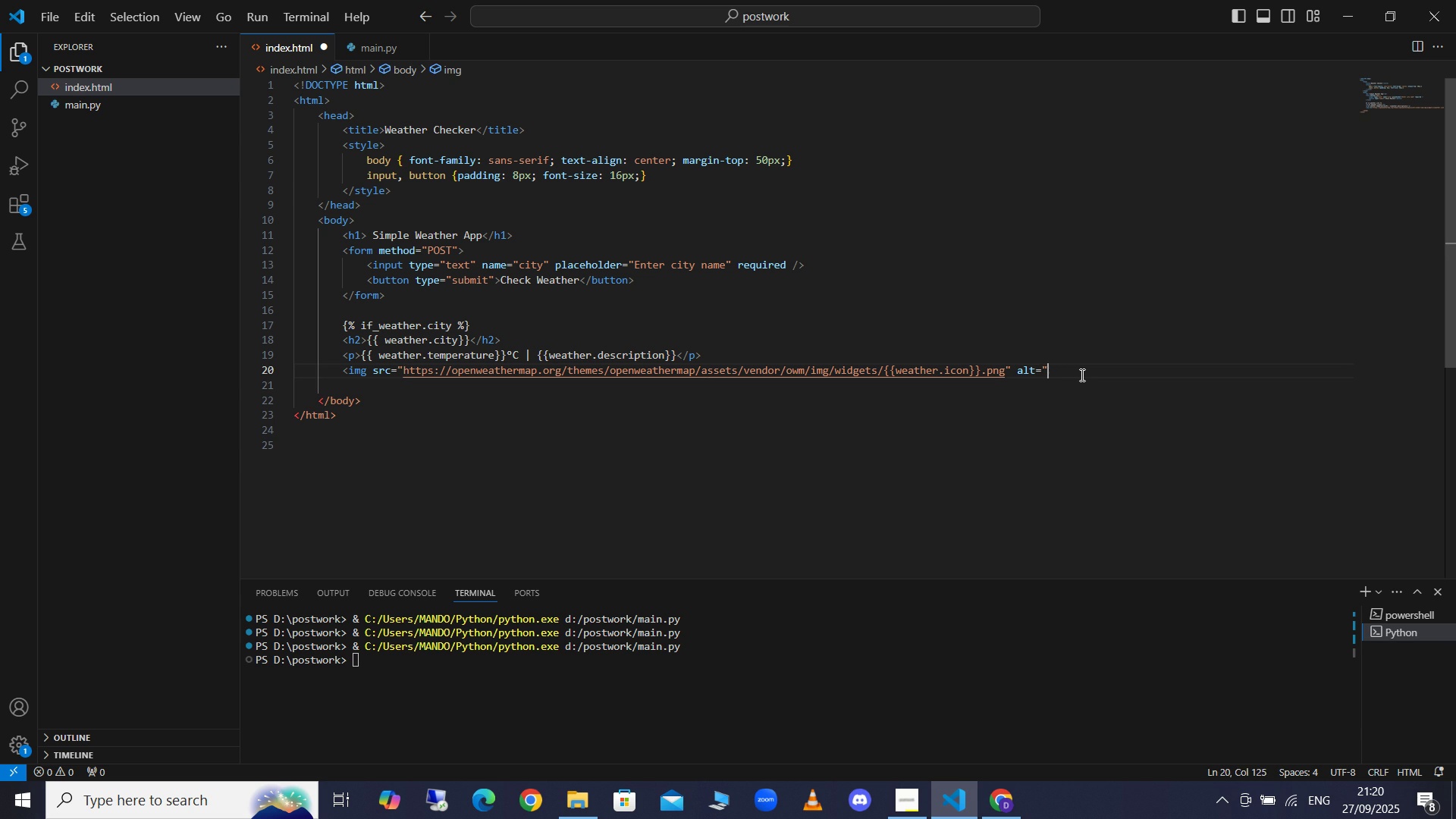 
key(Backspace)
 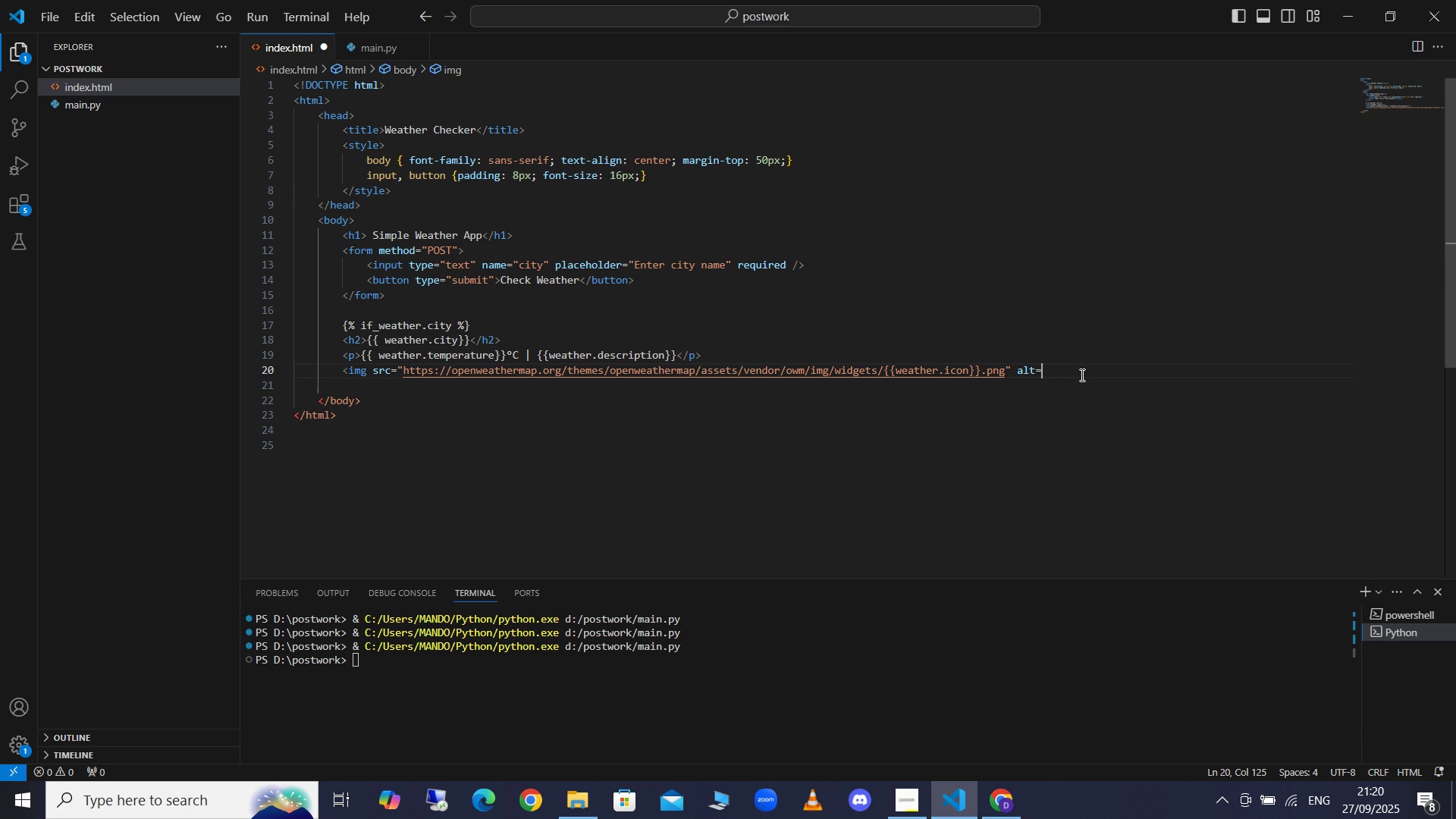 
key(Backspace)
 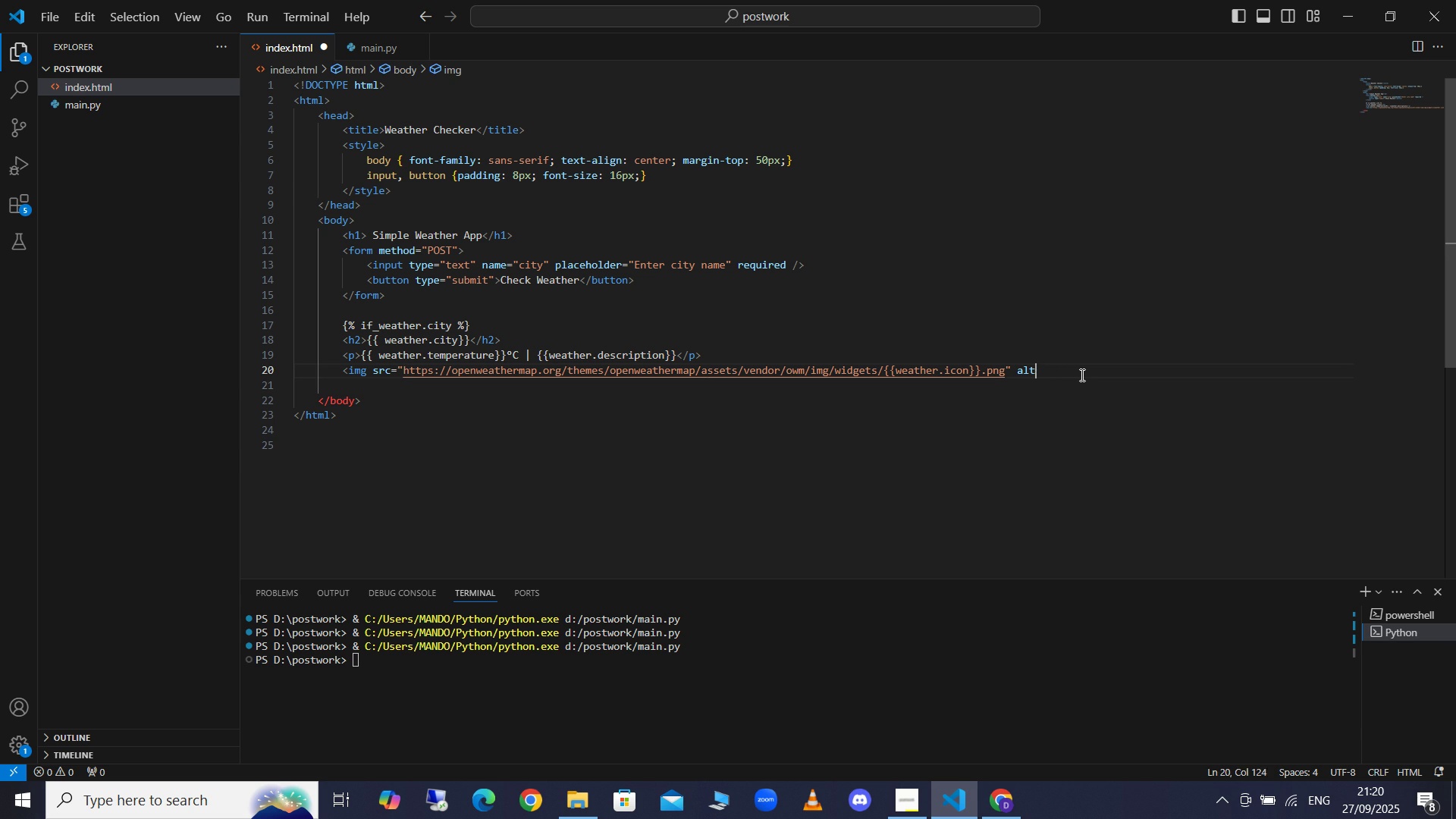 
key(Backspace)
 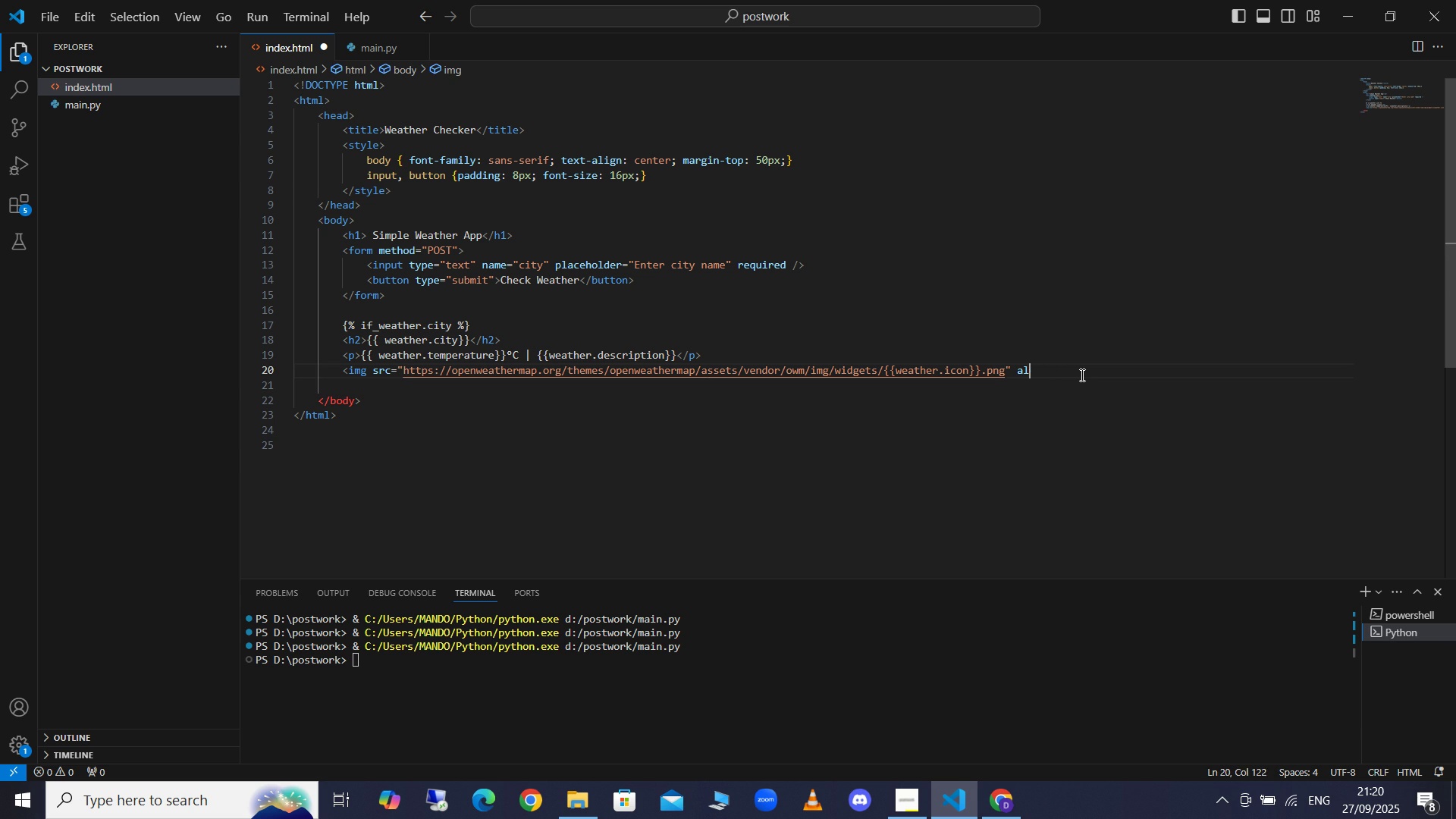 
key(Backspace)
 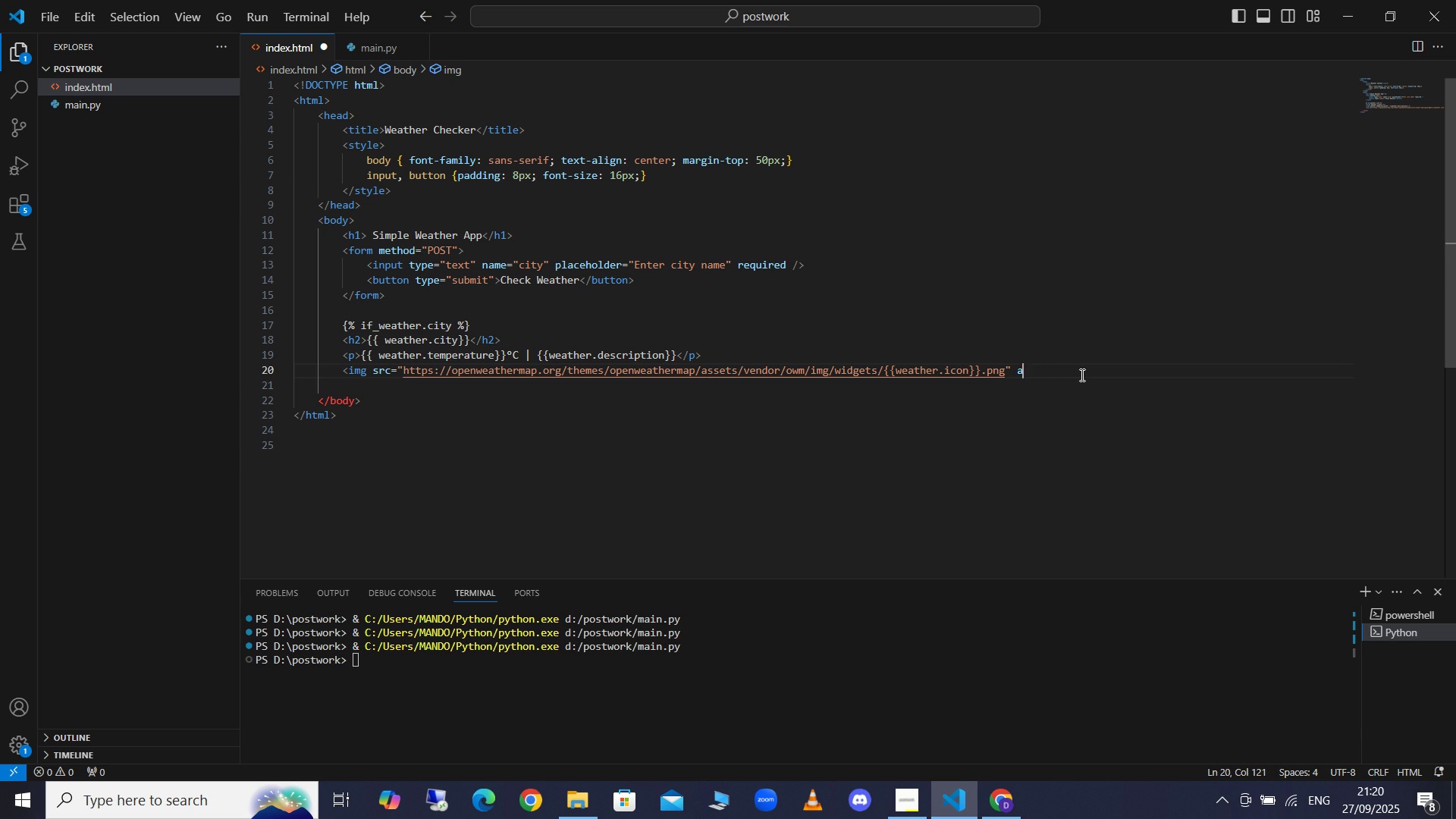 
key(Backspace)
 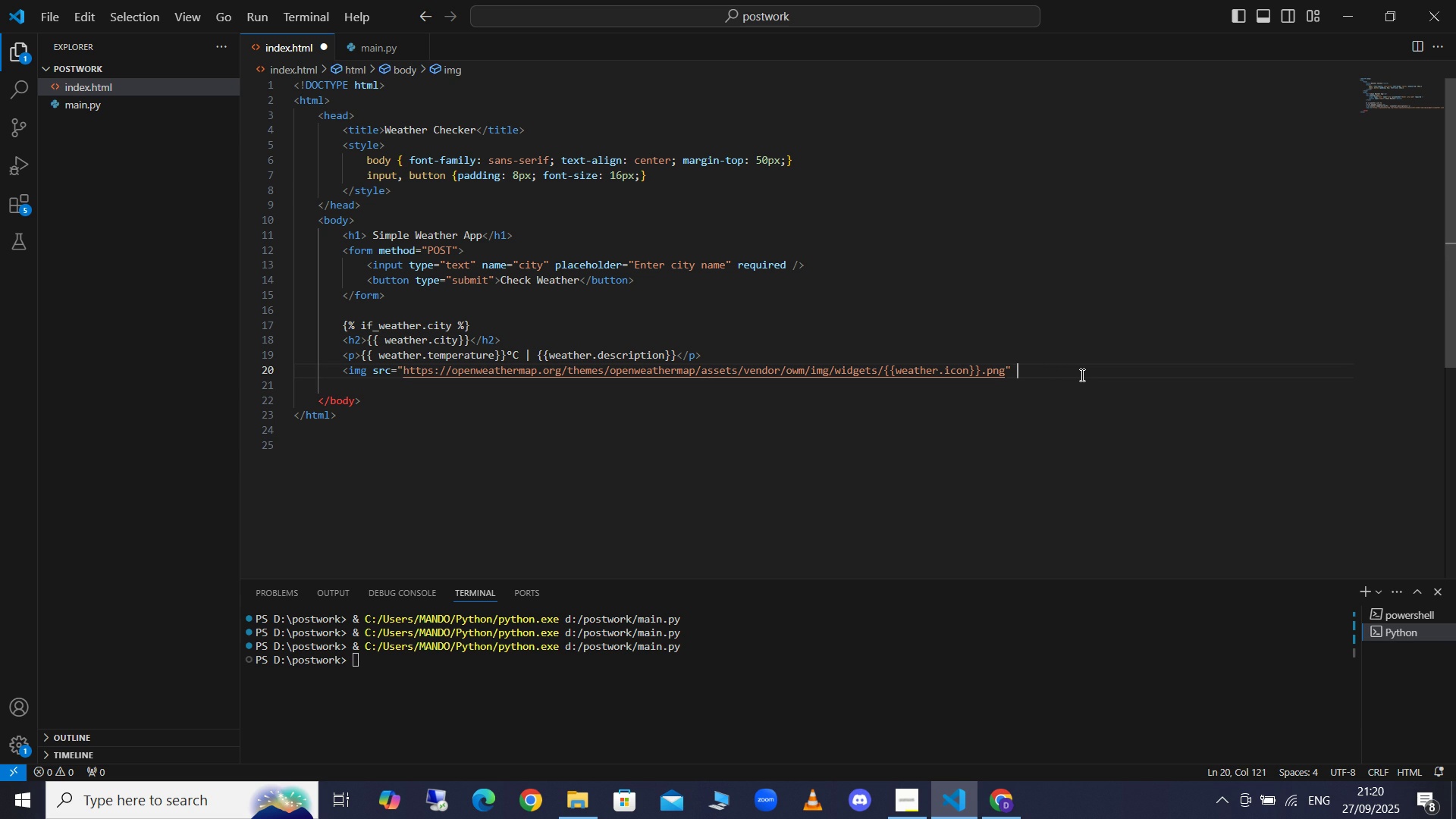 
key(Backspace)
 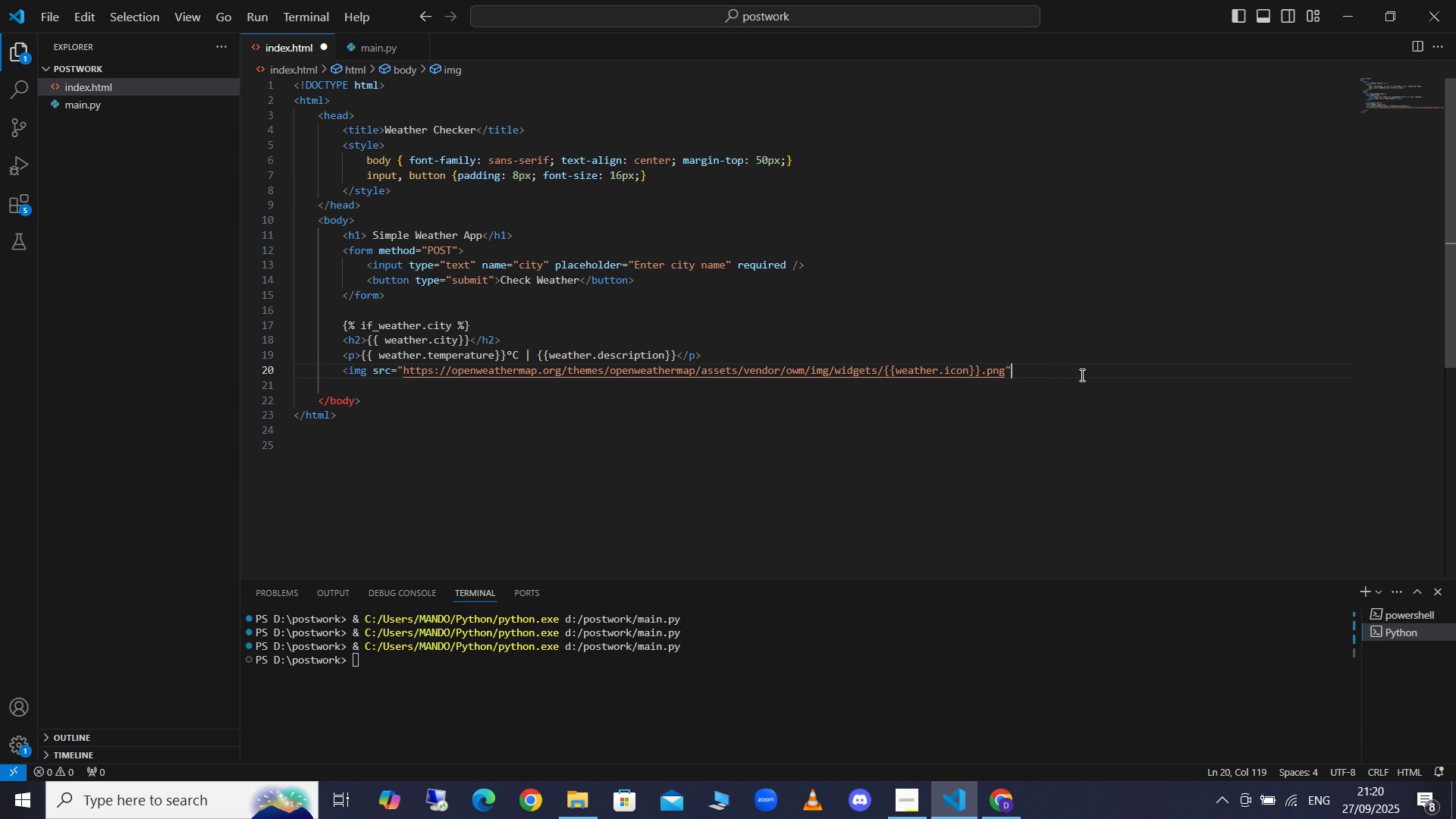 
key(Backspace)
 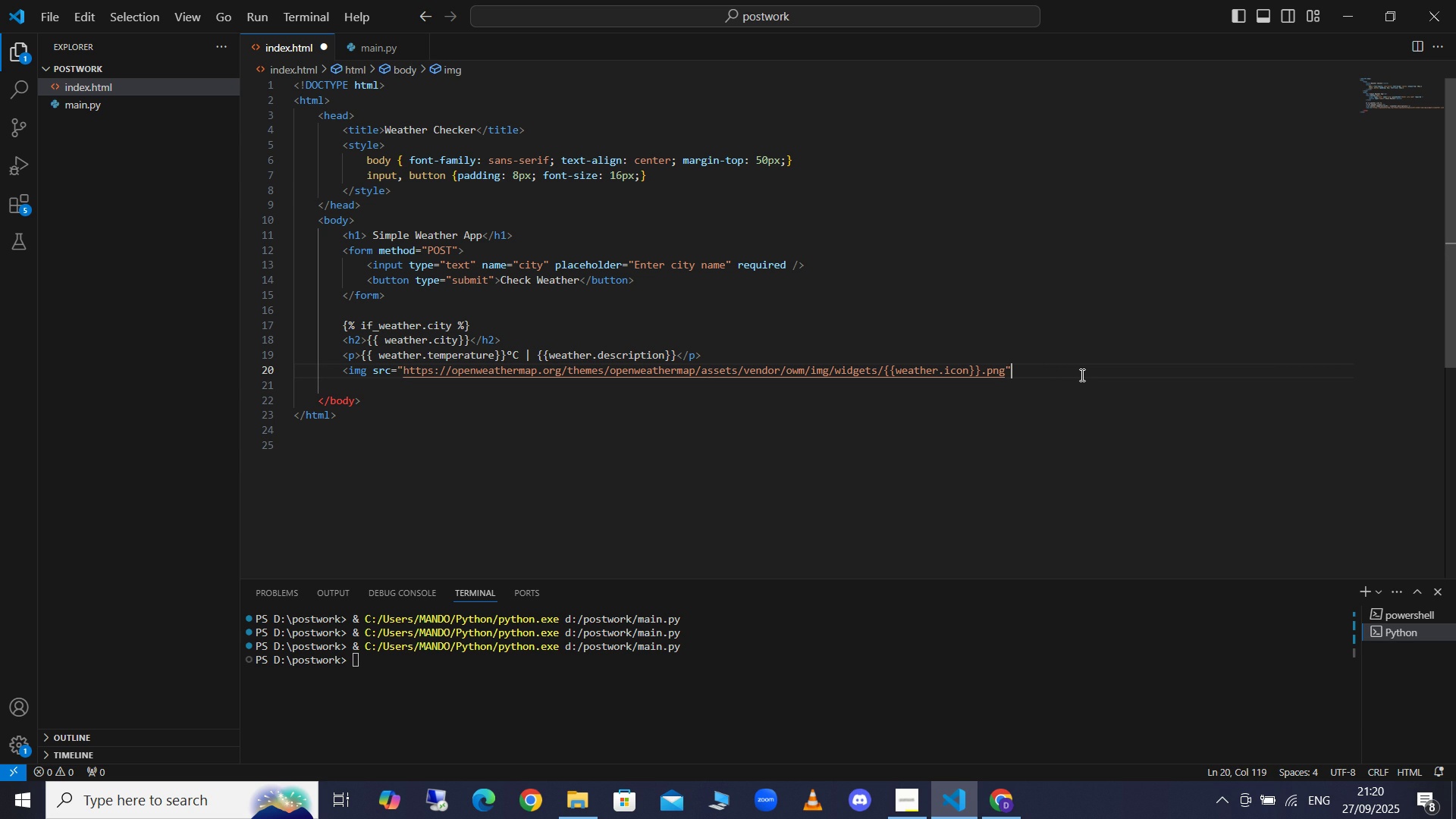 
key(Shift+ShiftRight)
 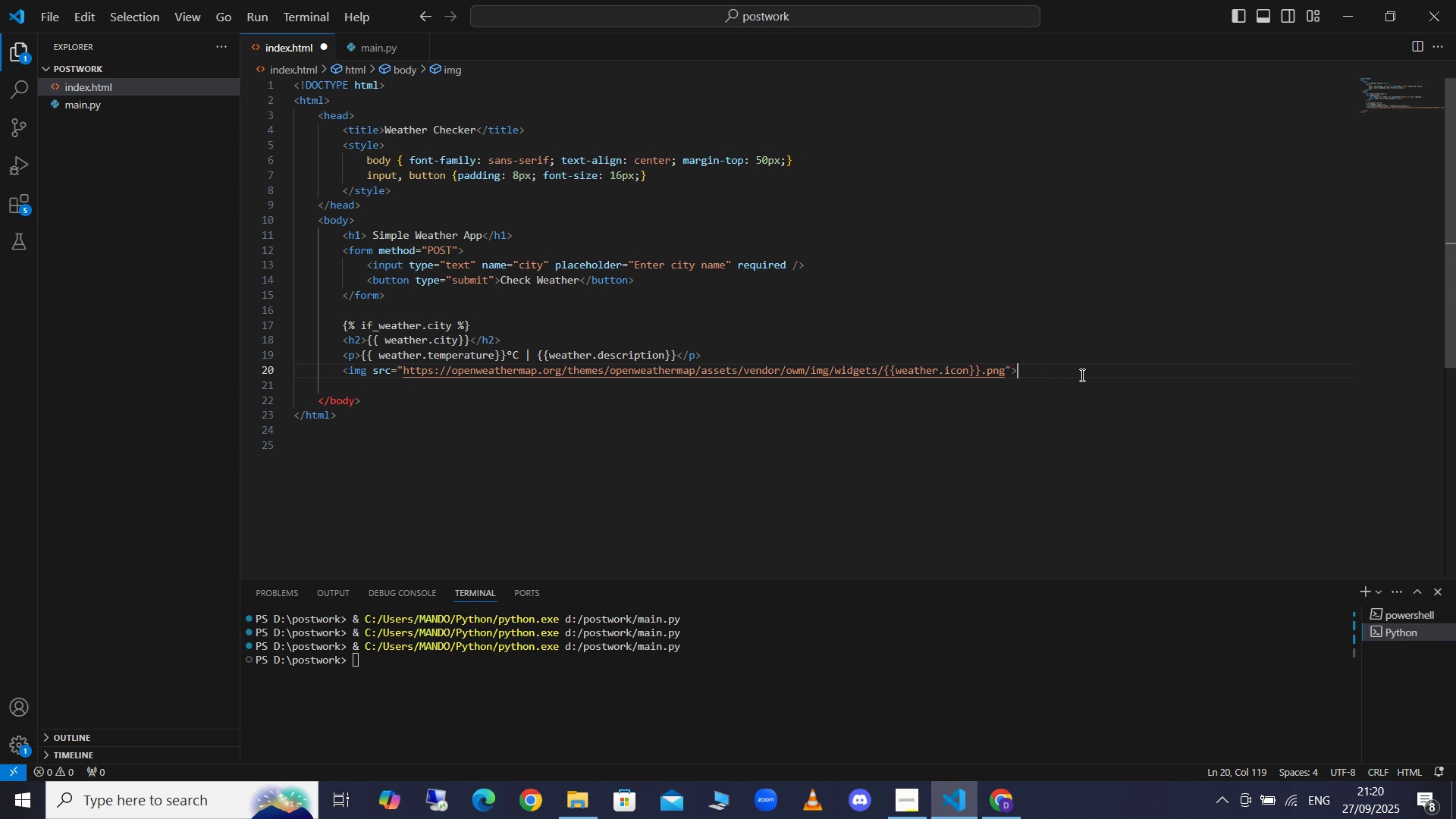 
key(Shift+Period)
 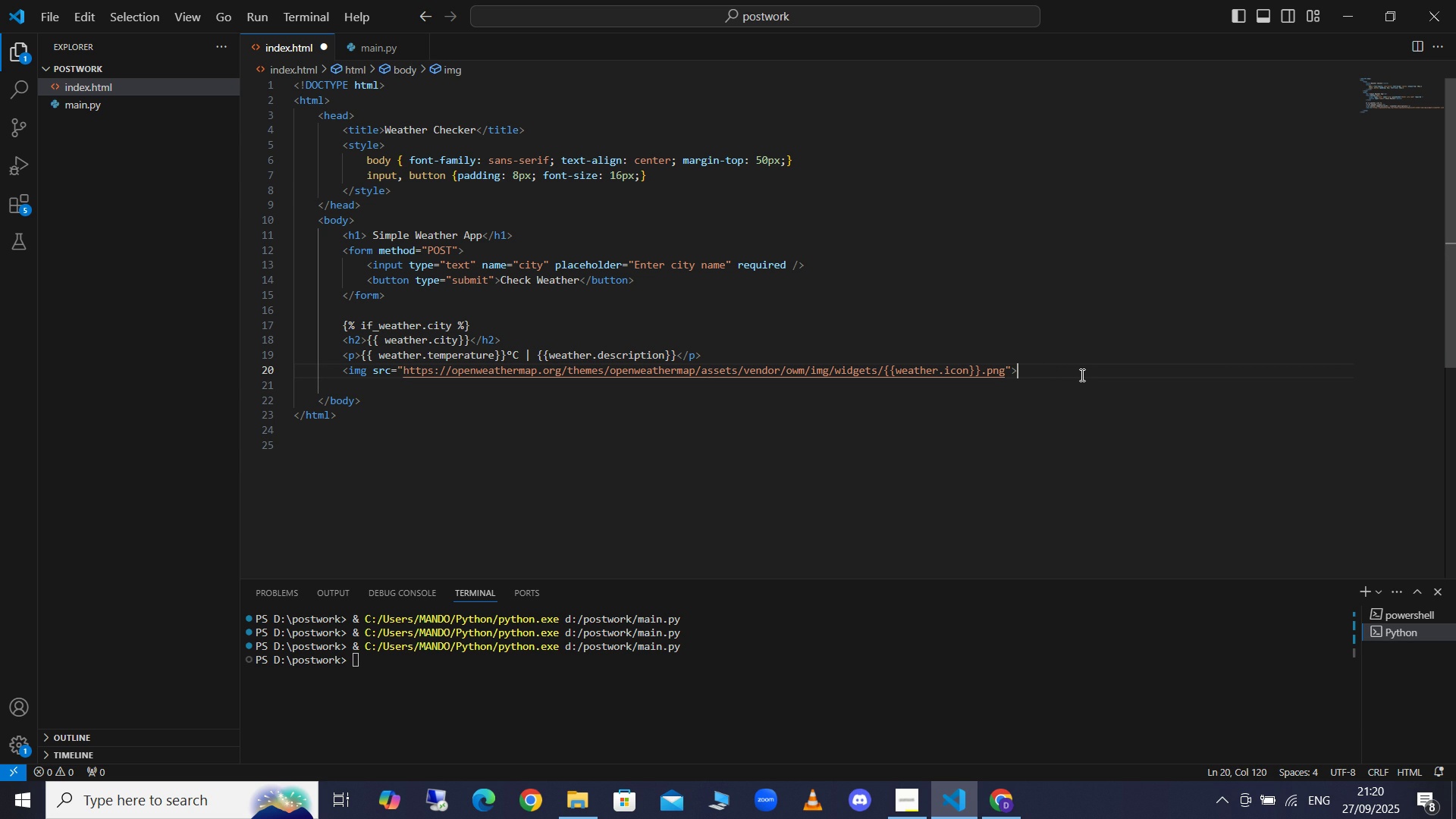 
key(Enter)
 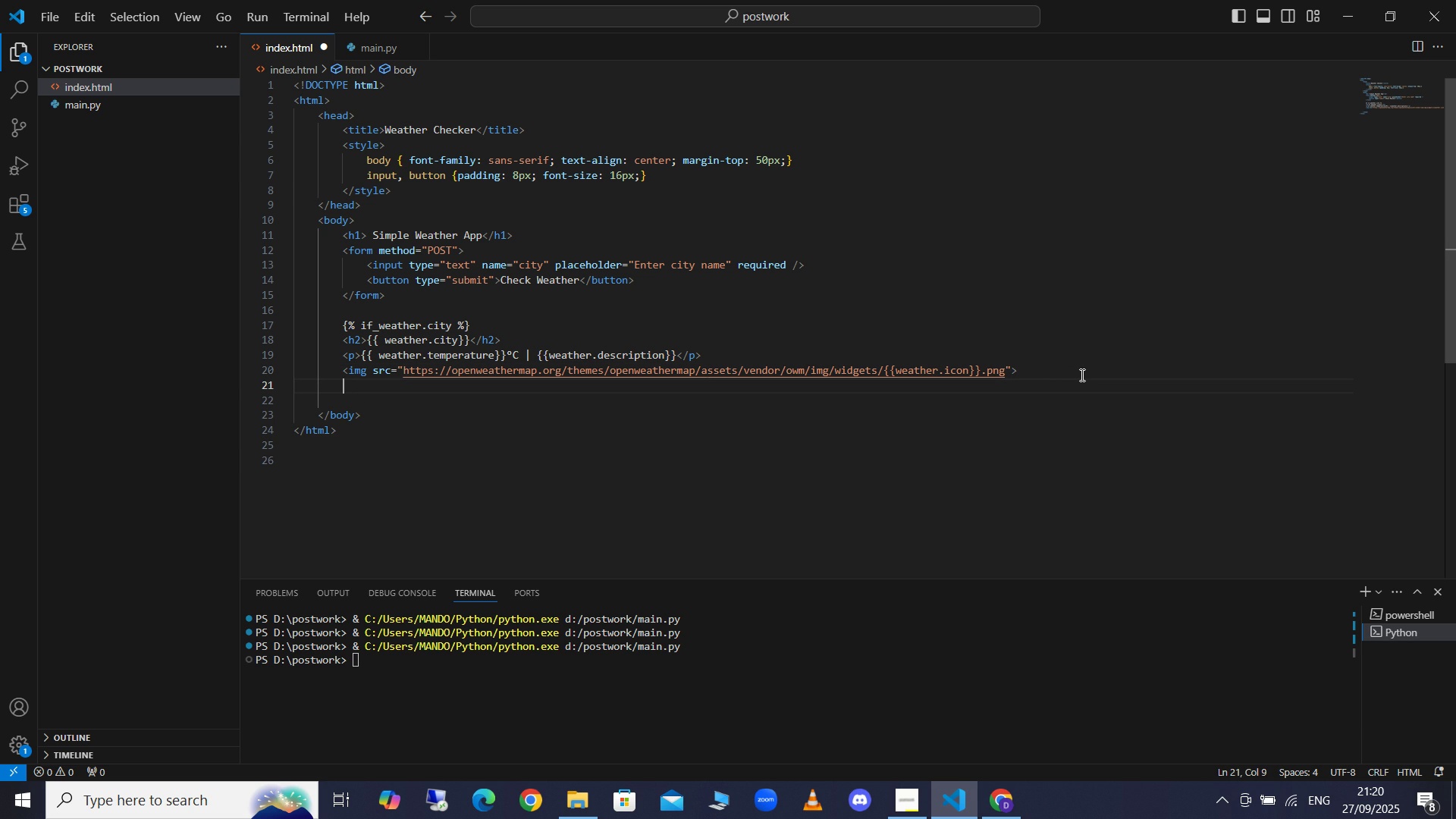 
wait(10.37)
 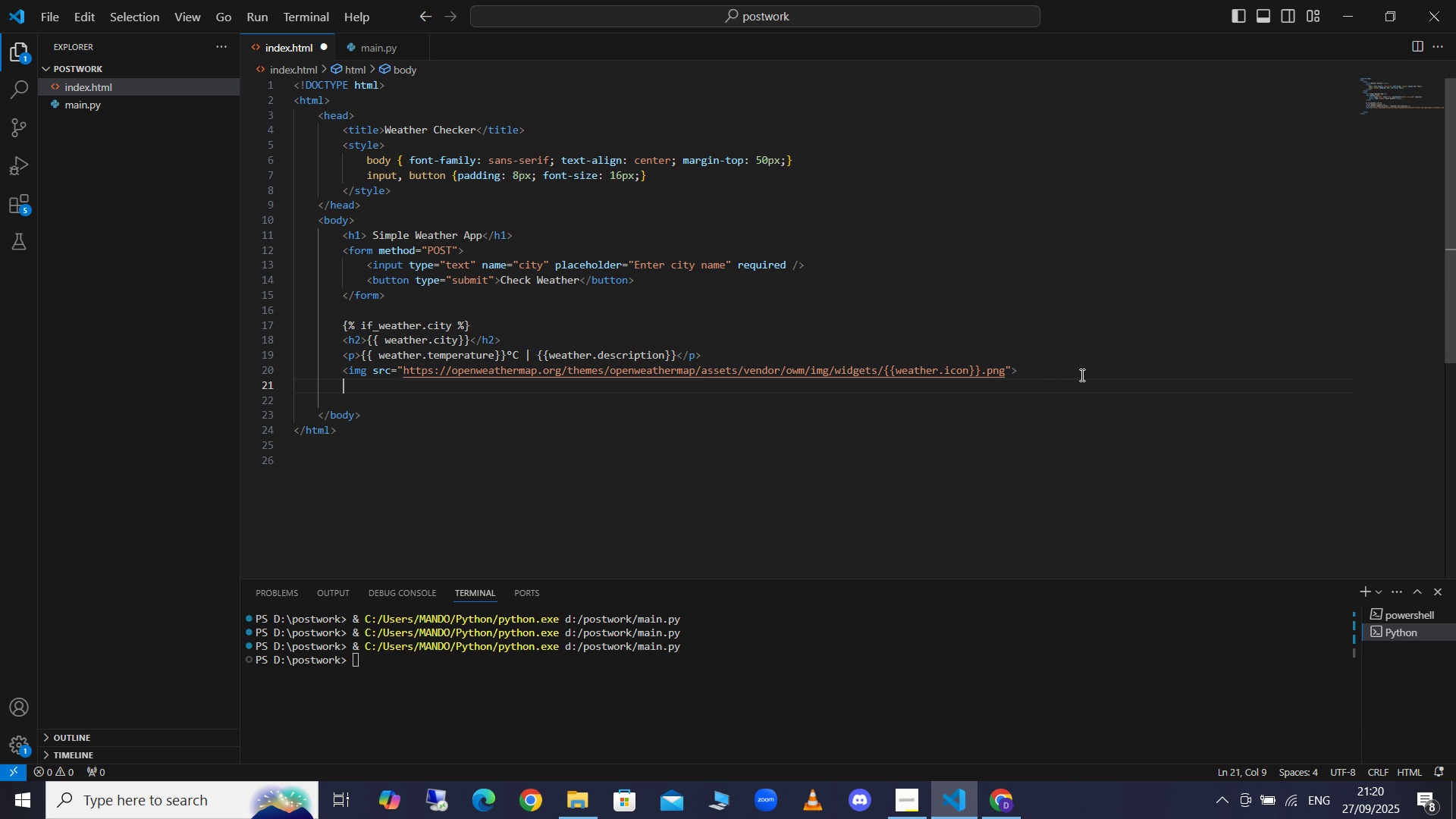 
left_click([346, 336])
 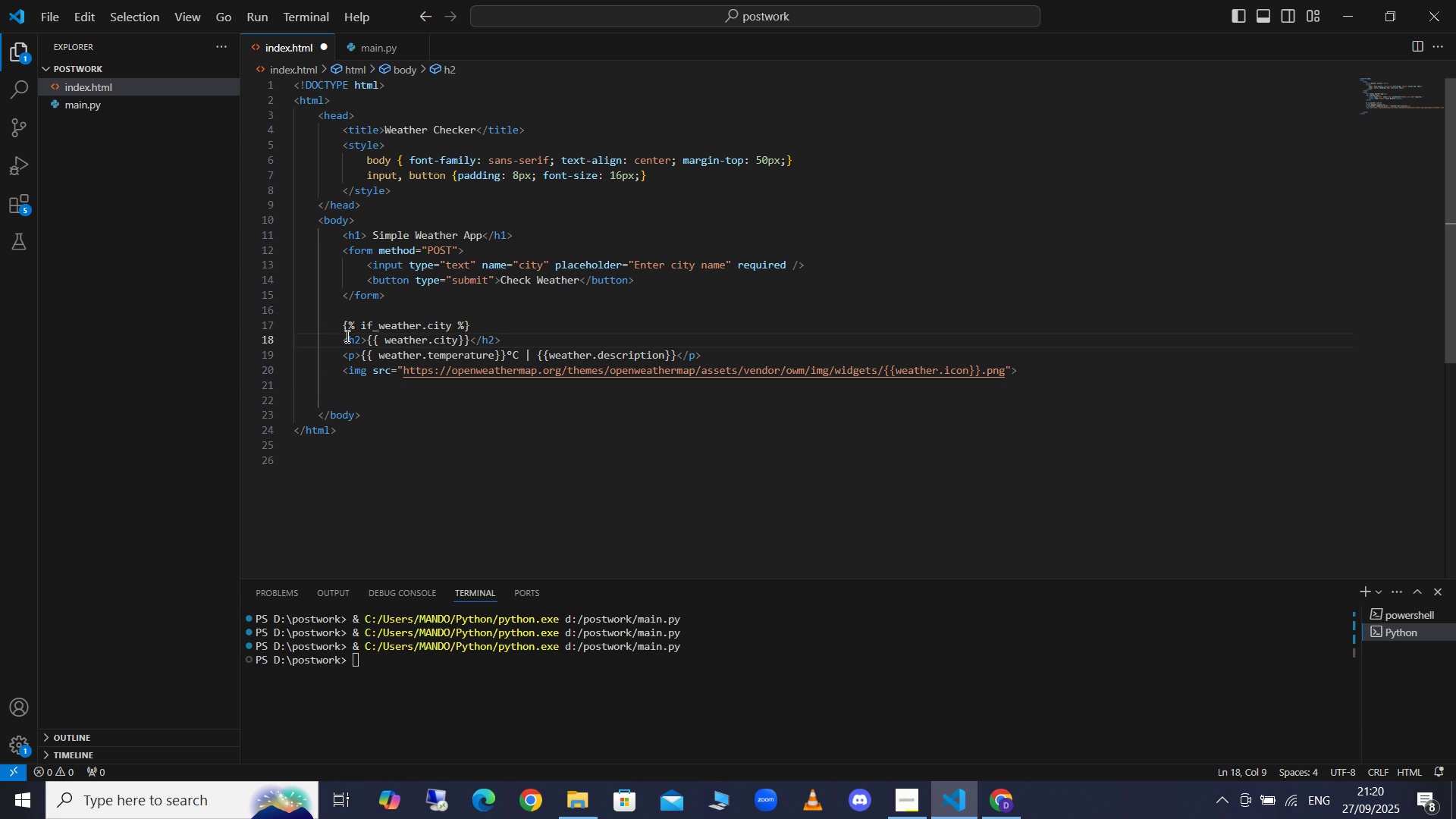 
key(Tab)
 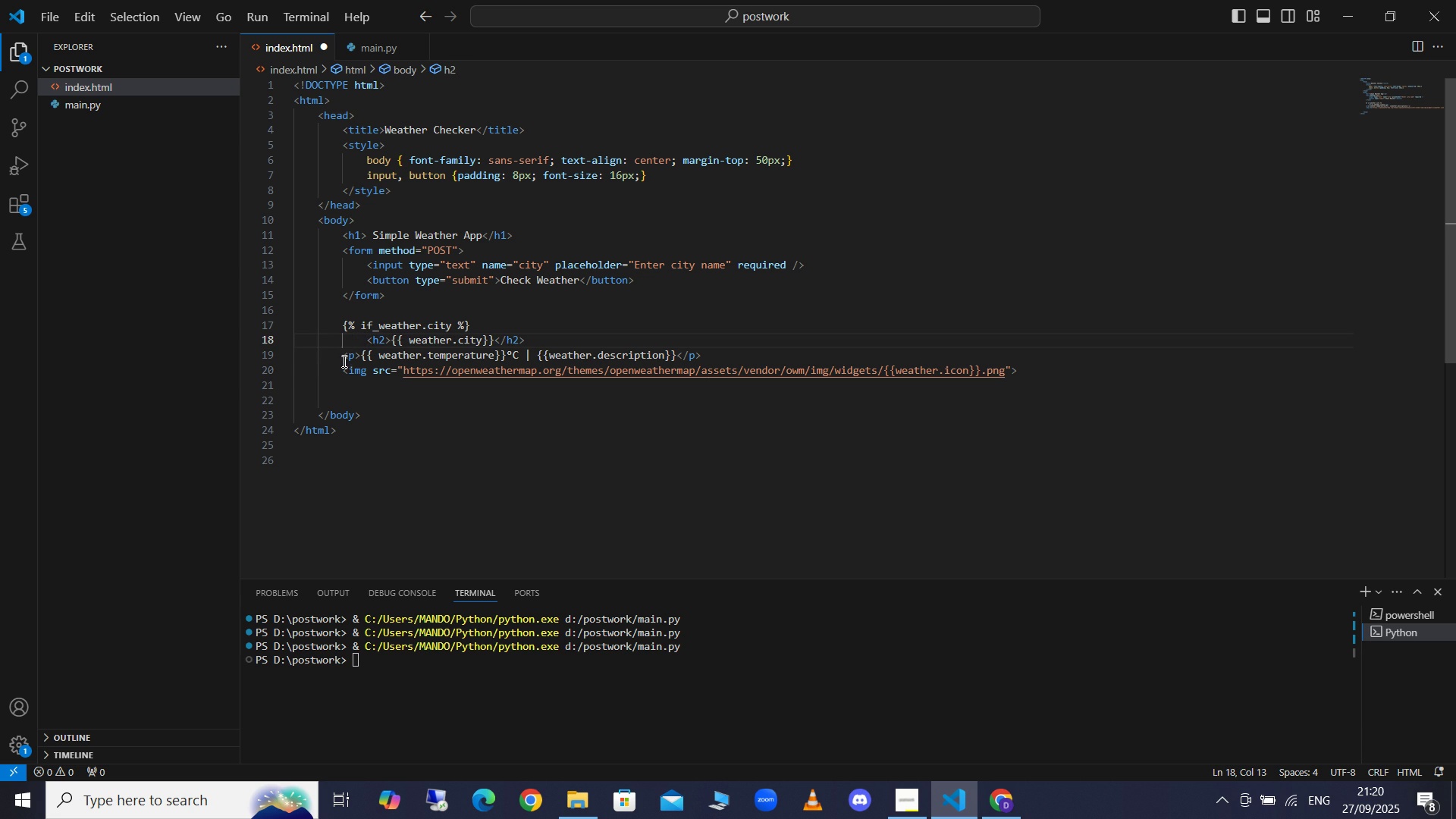 
left_click([343, 359])
 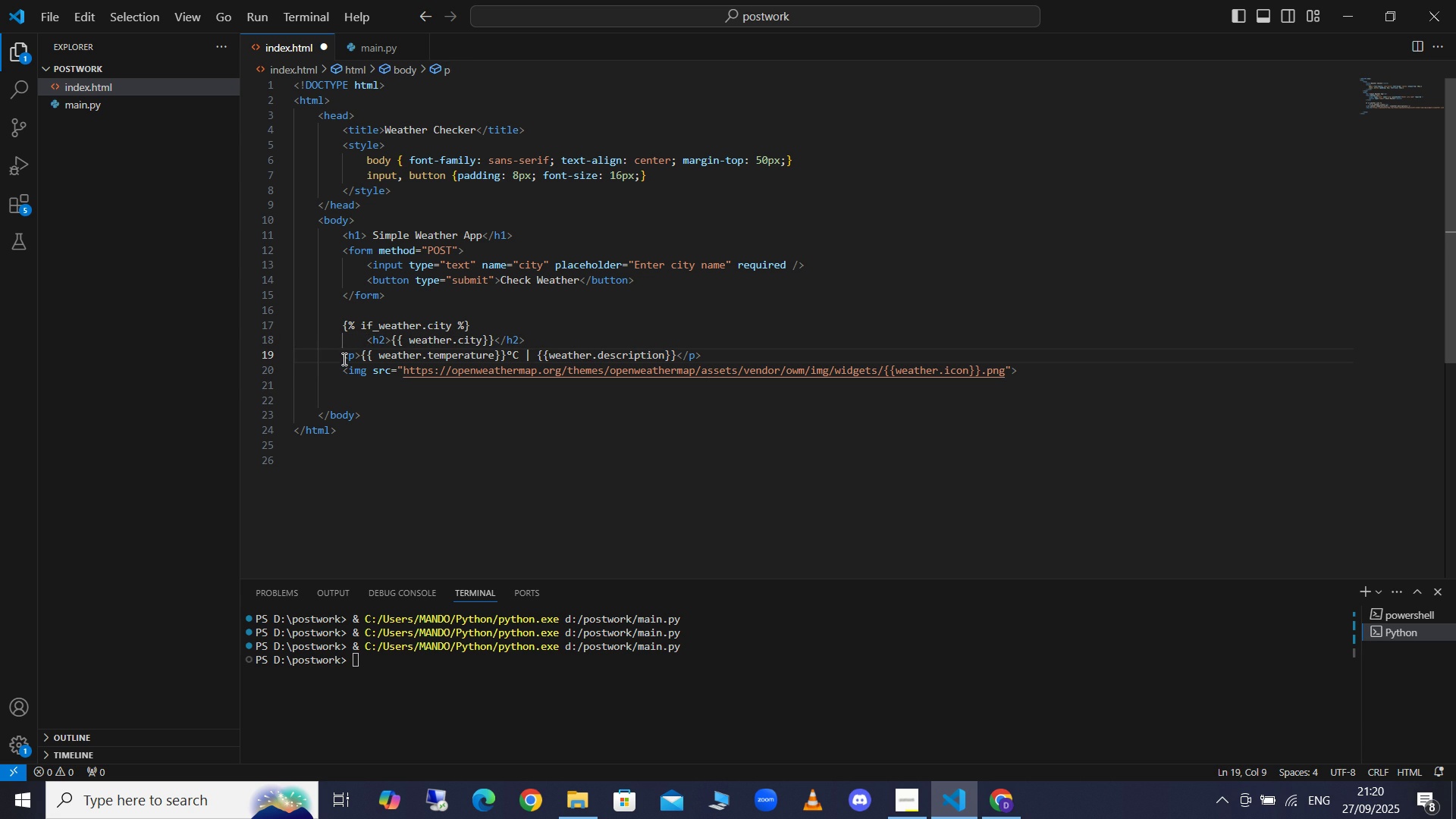 
key(Tab)
 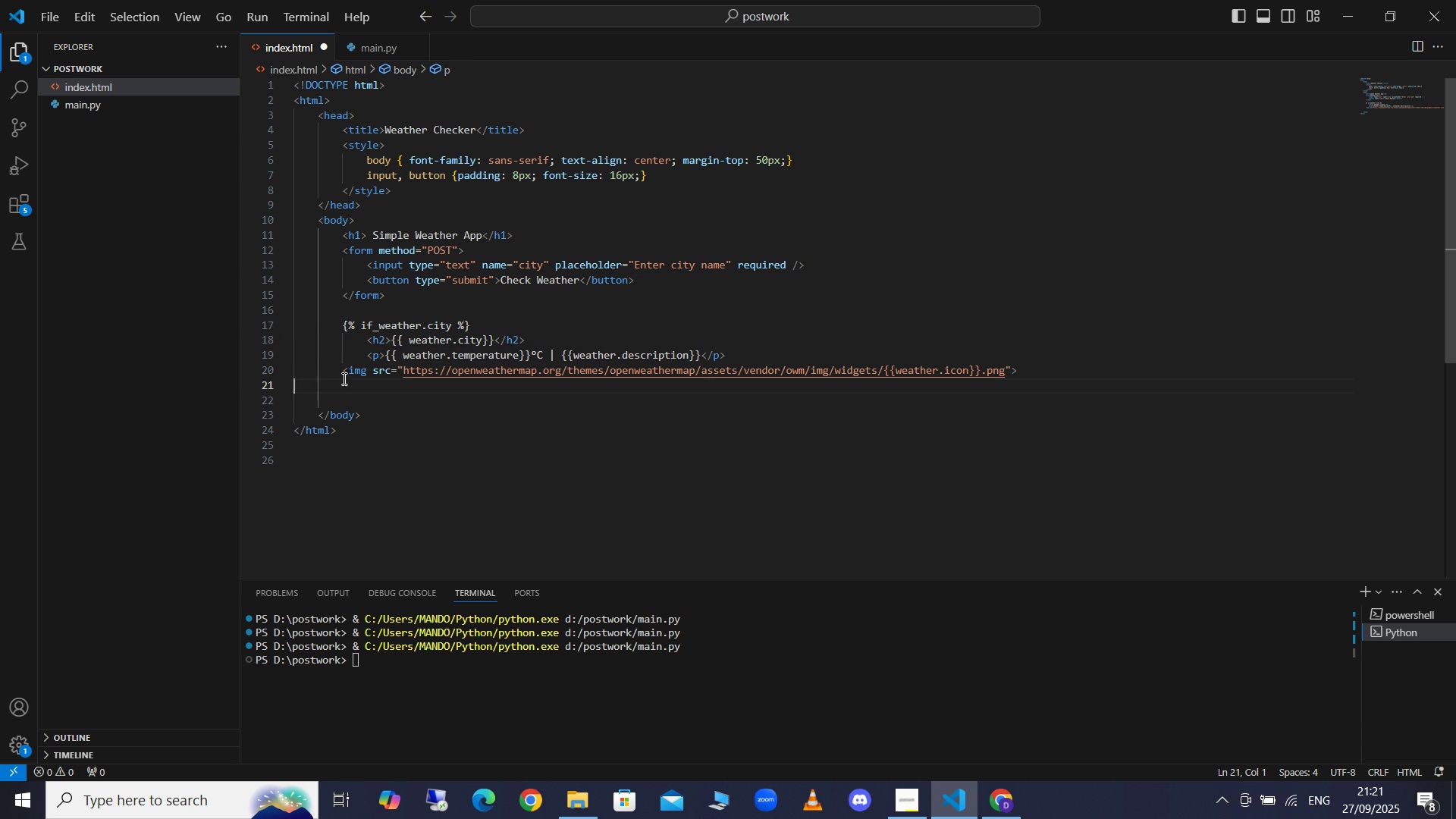 
left_click([343, 378])
 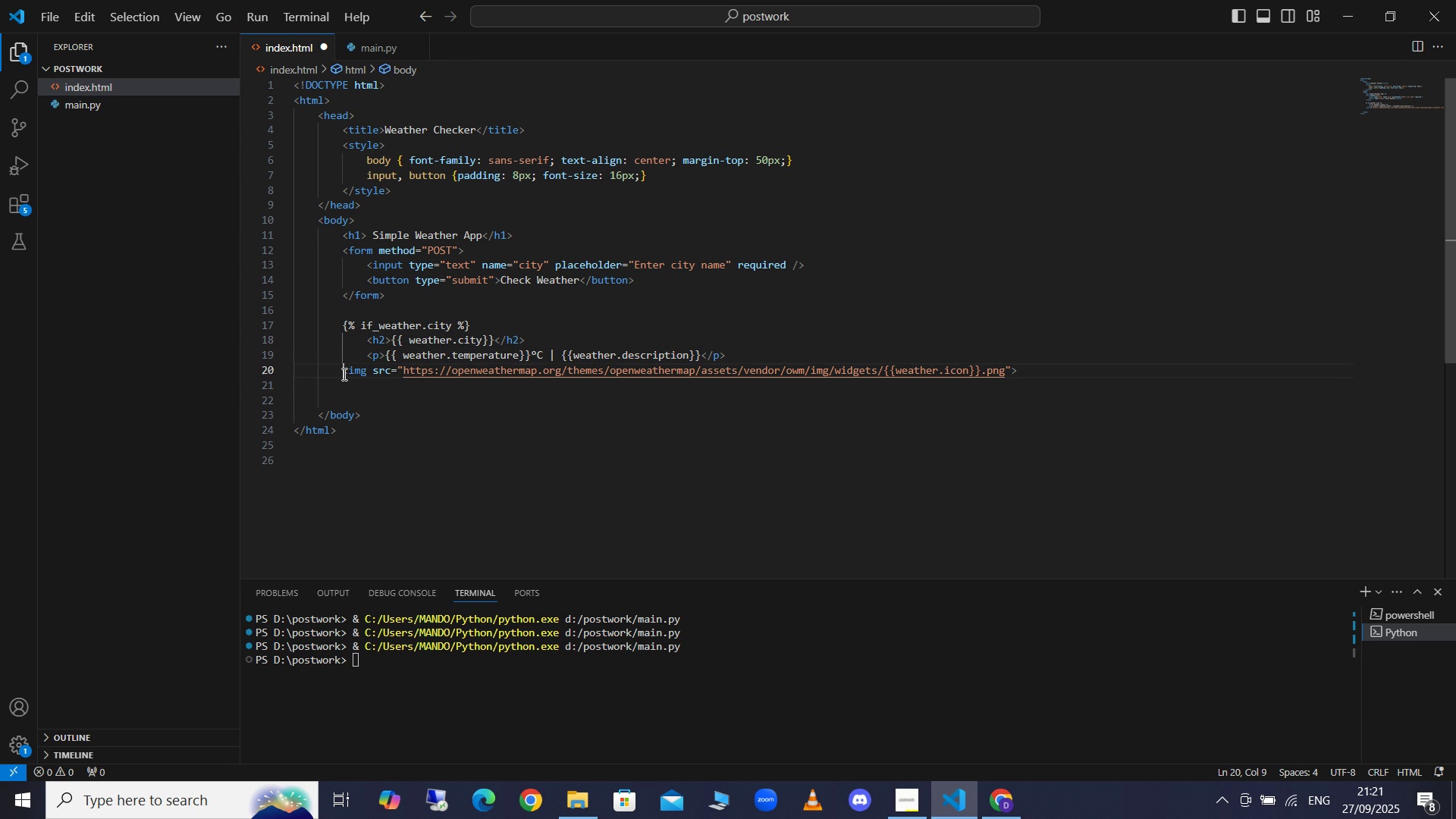 
left_click([343, 374])
 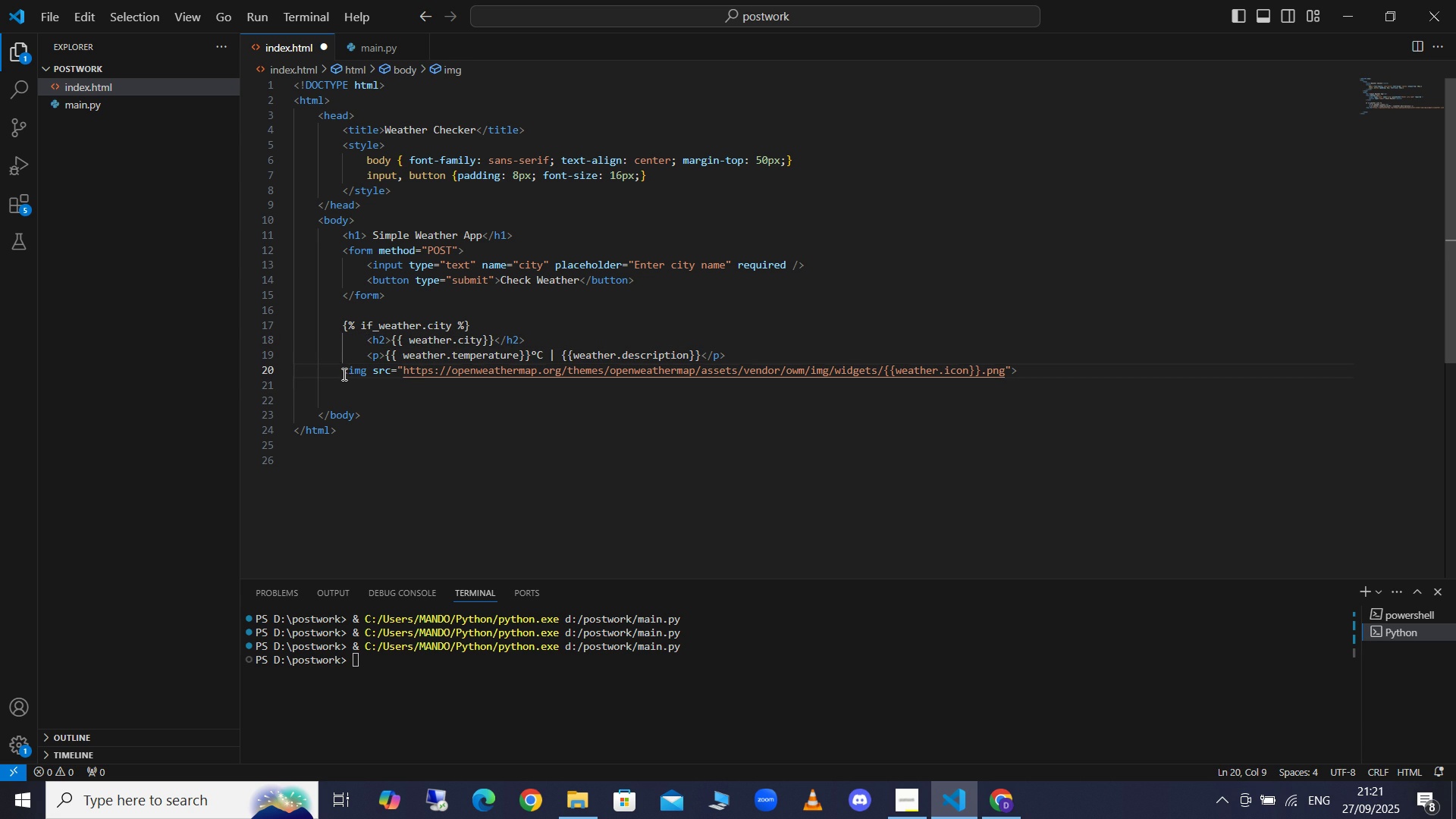 
key(Tab)
 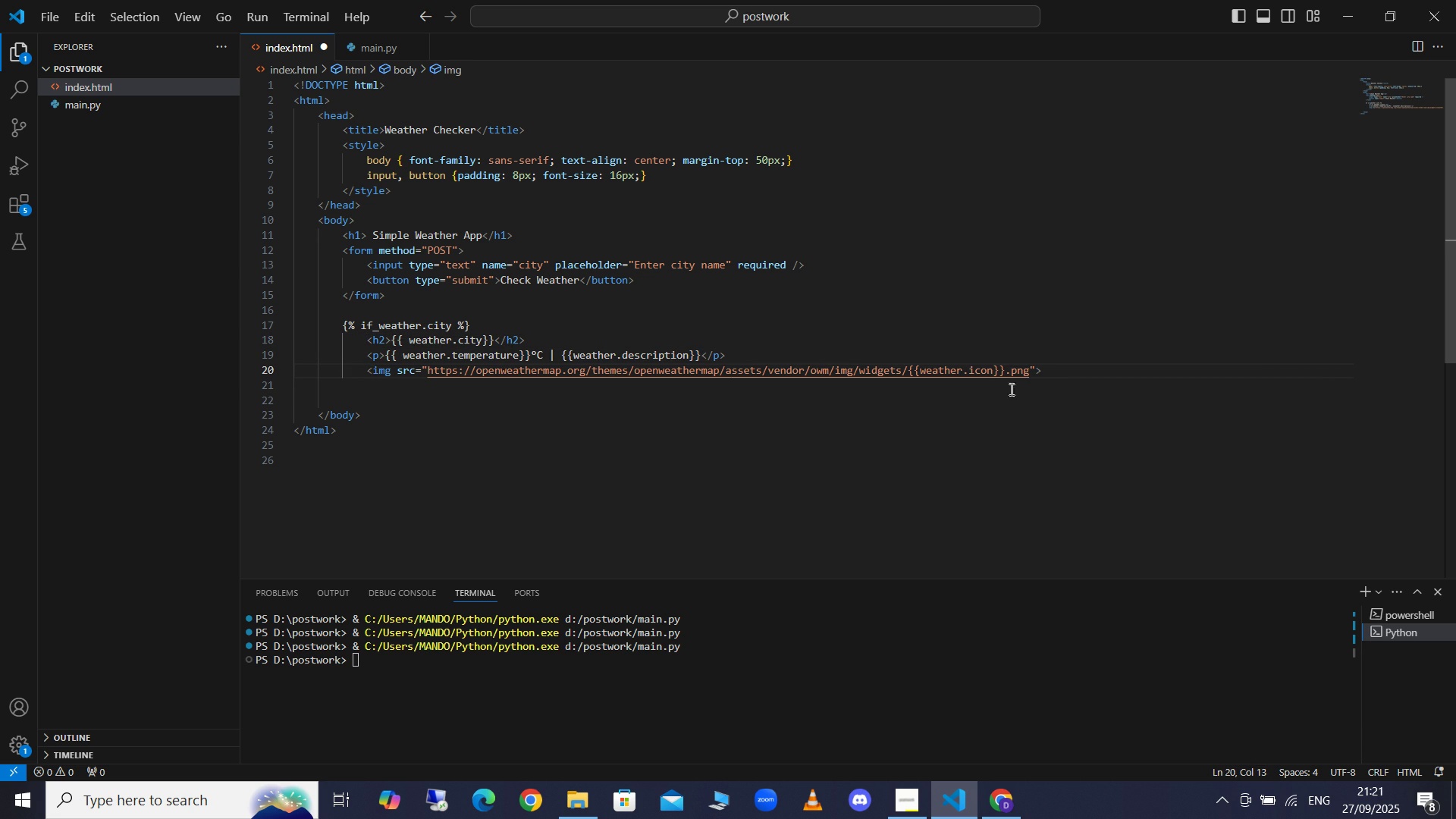 
left_click([1056, 376])
 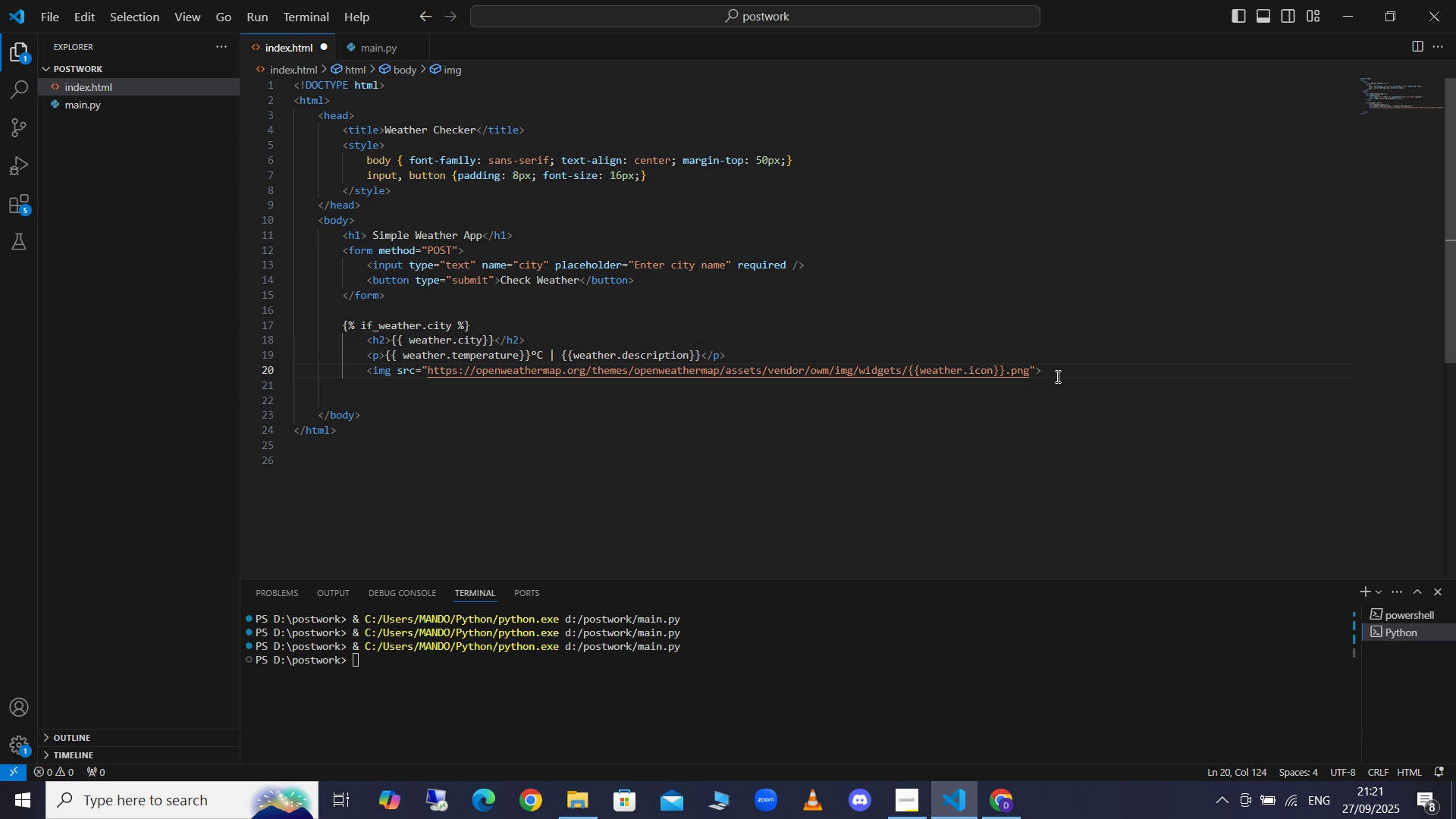 
key(Enter)
 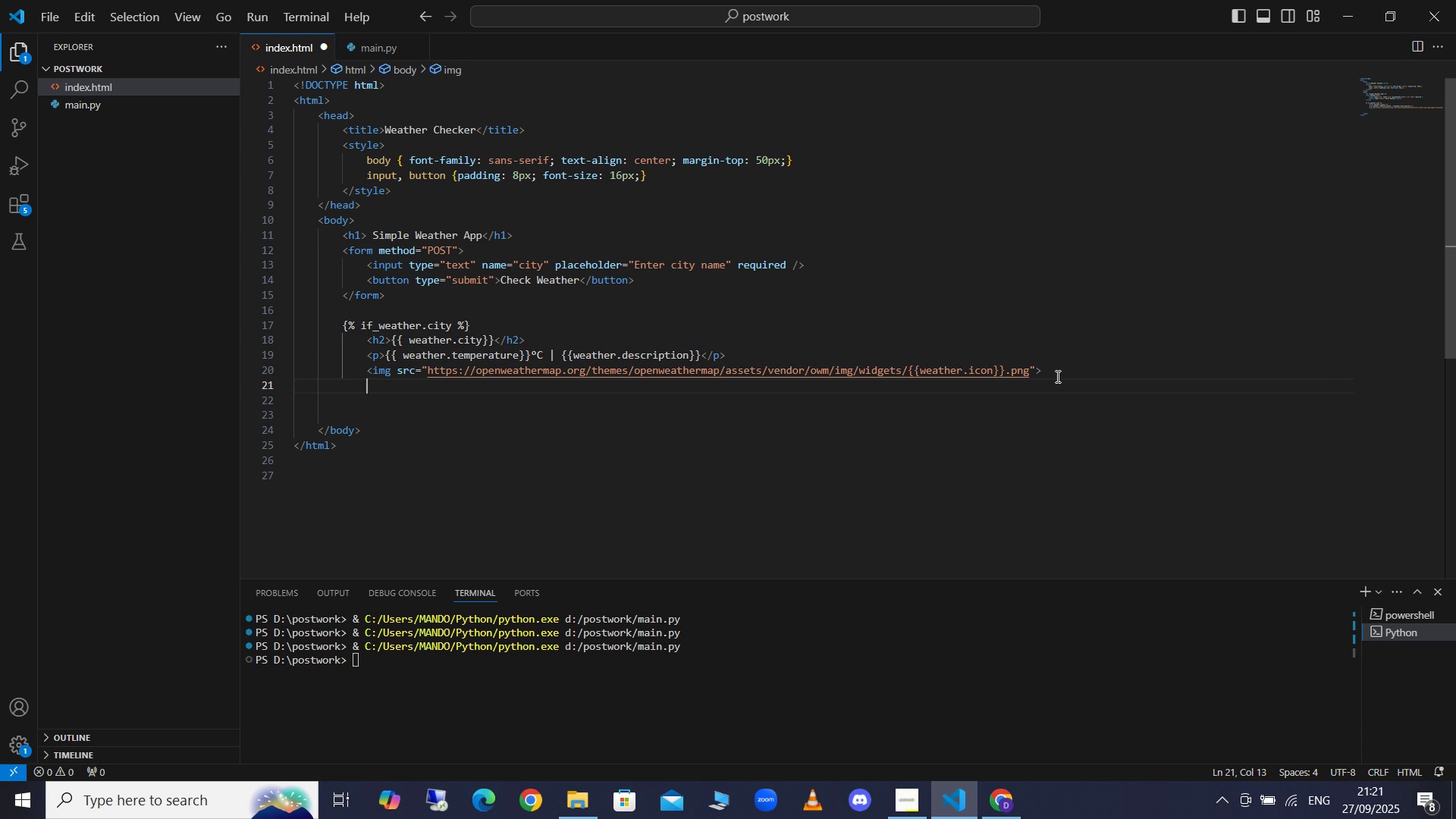 
key(Backspace)
 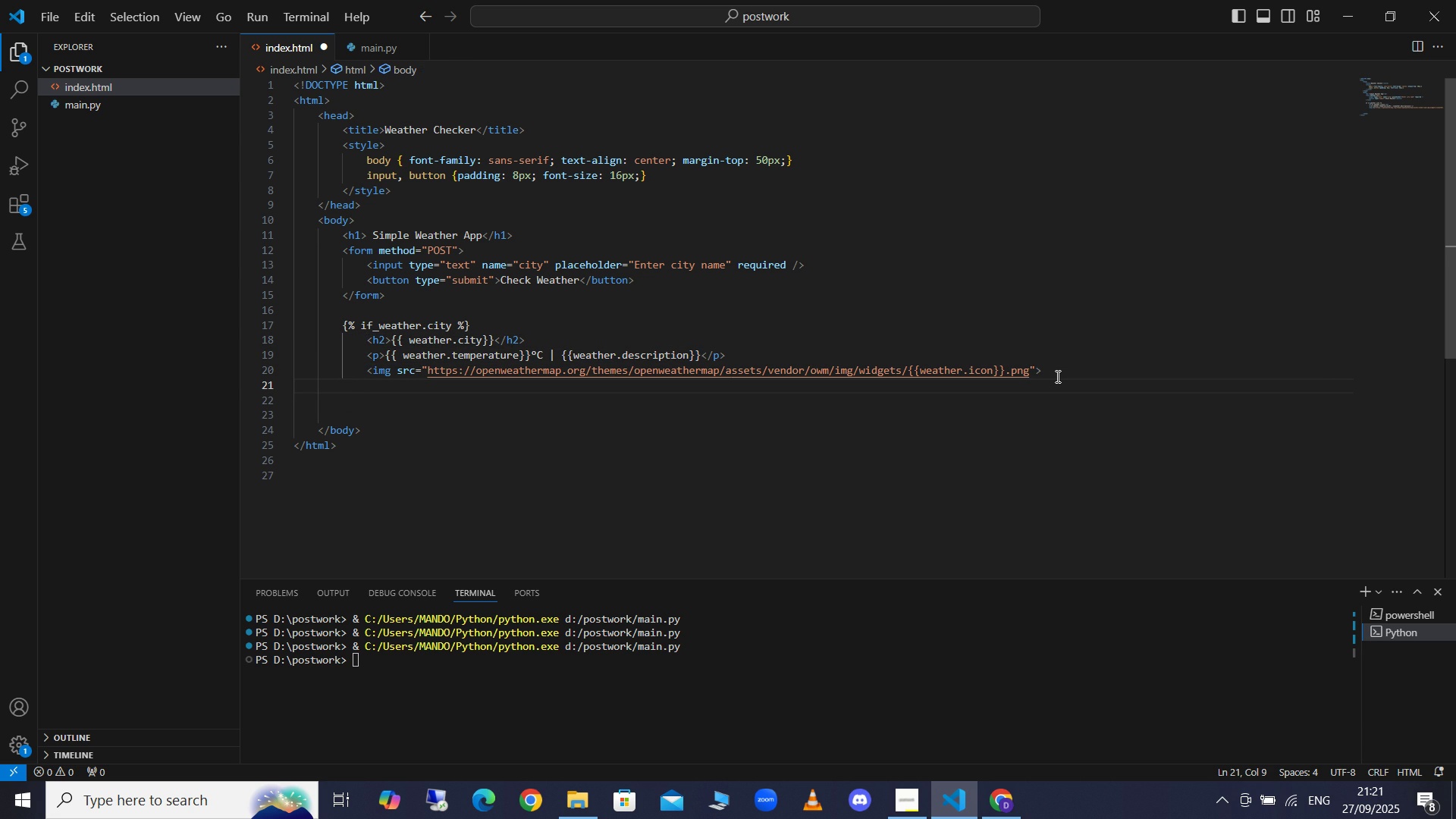 
wait(6.46)
 